 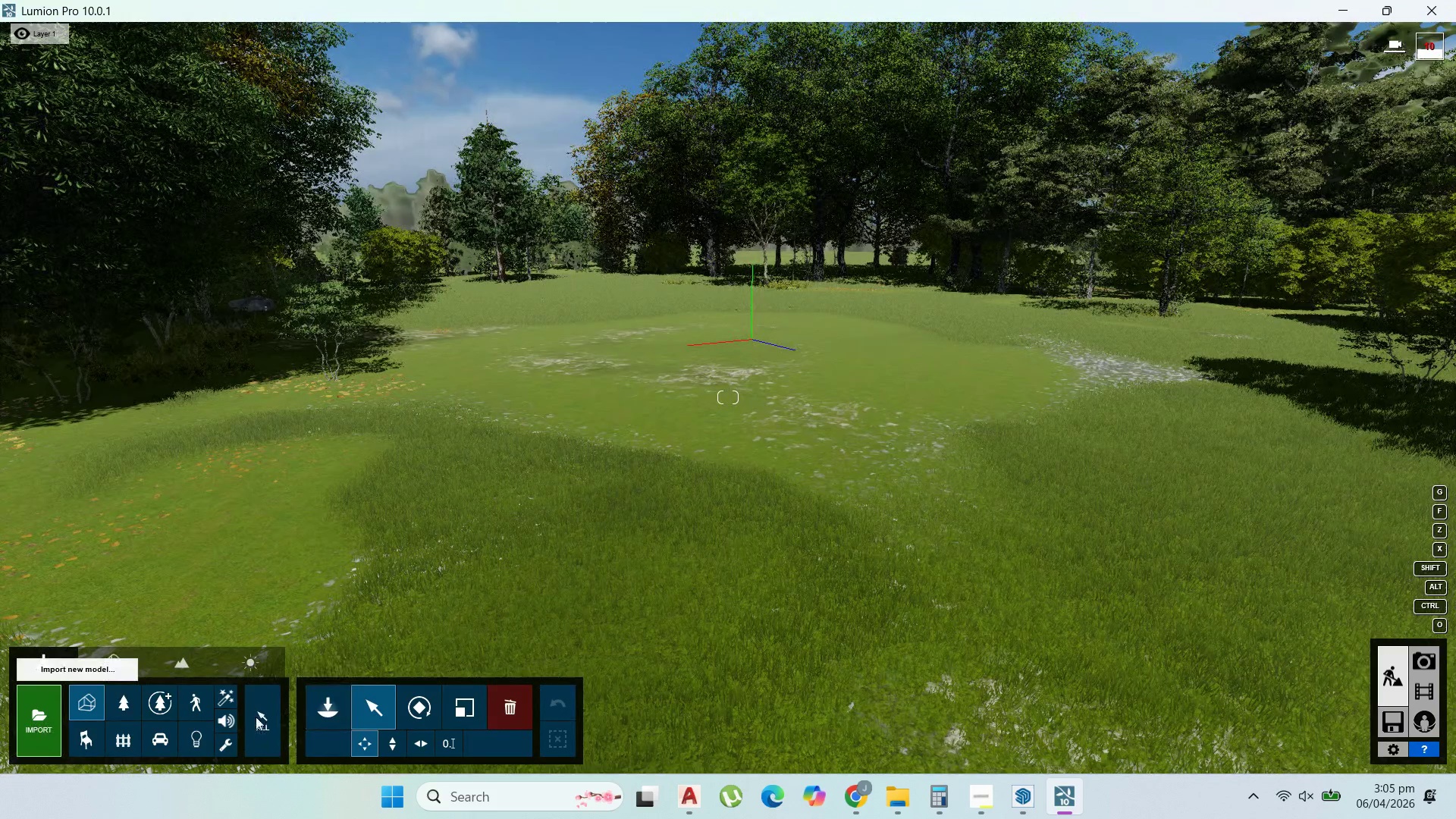 
left_click([333, 706])
 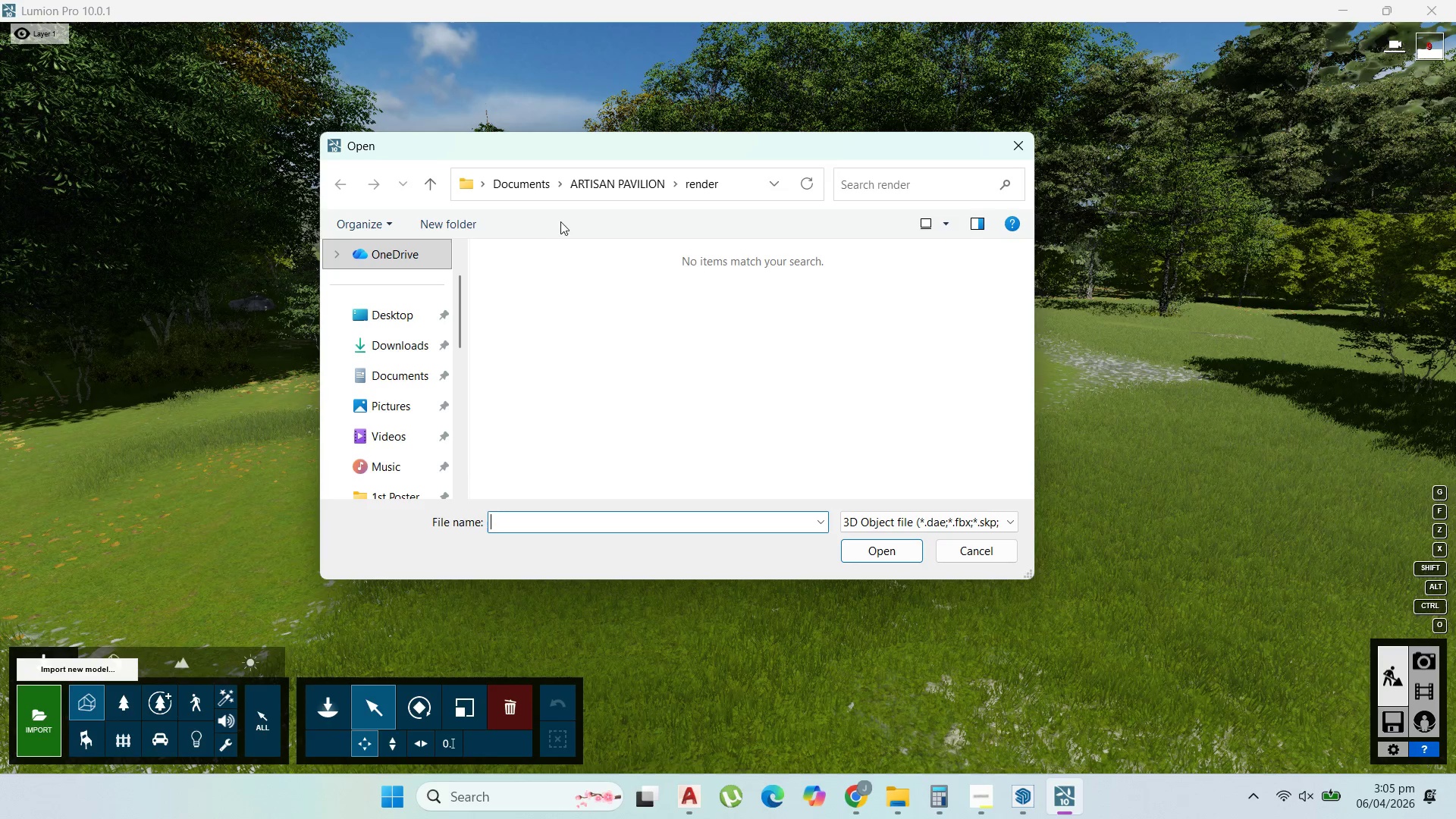 
left_click([533, 185])
 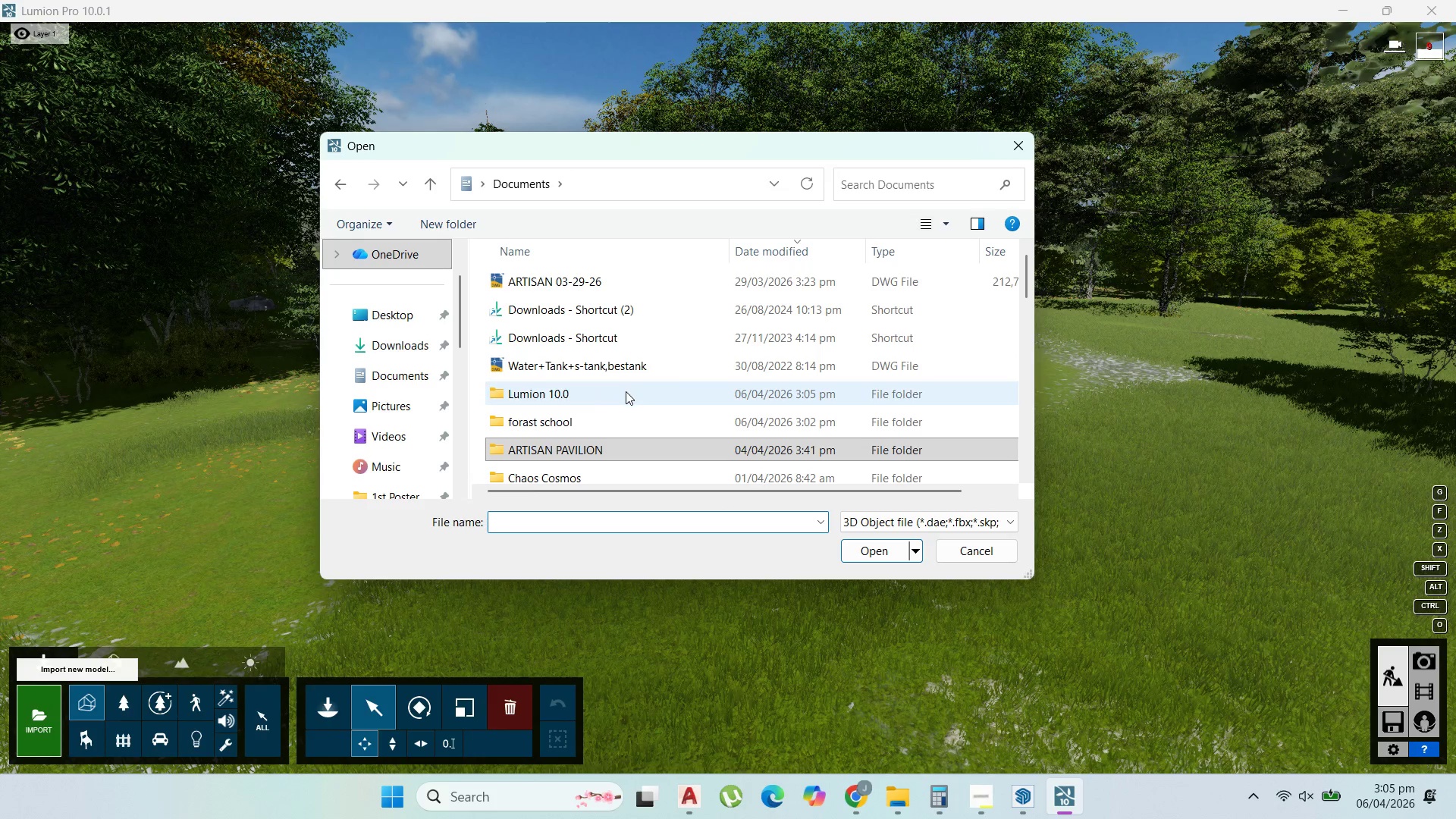 
double_click([607, 410])
 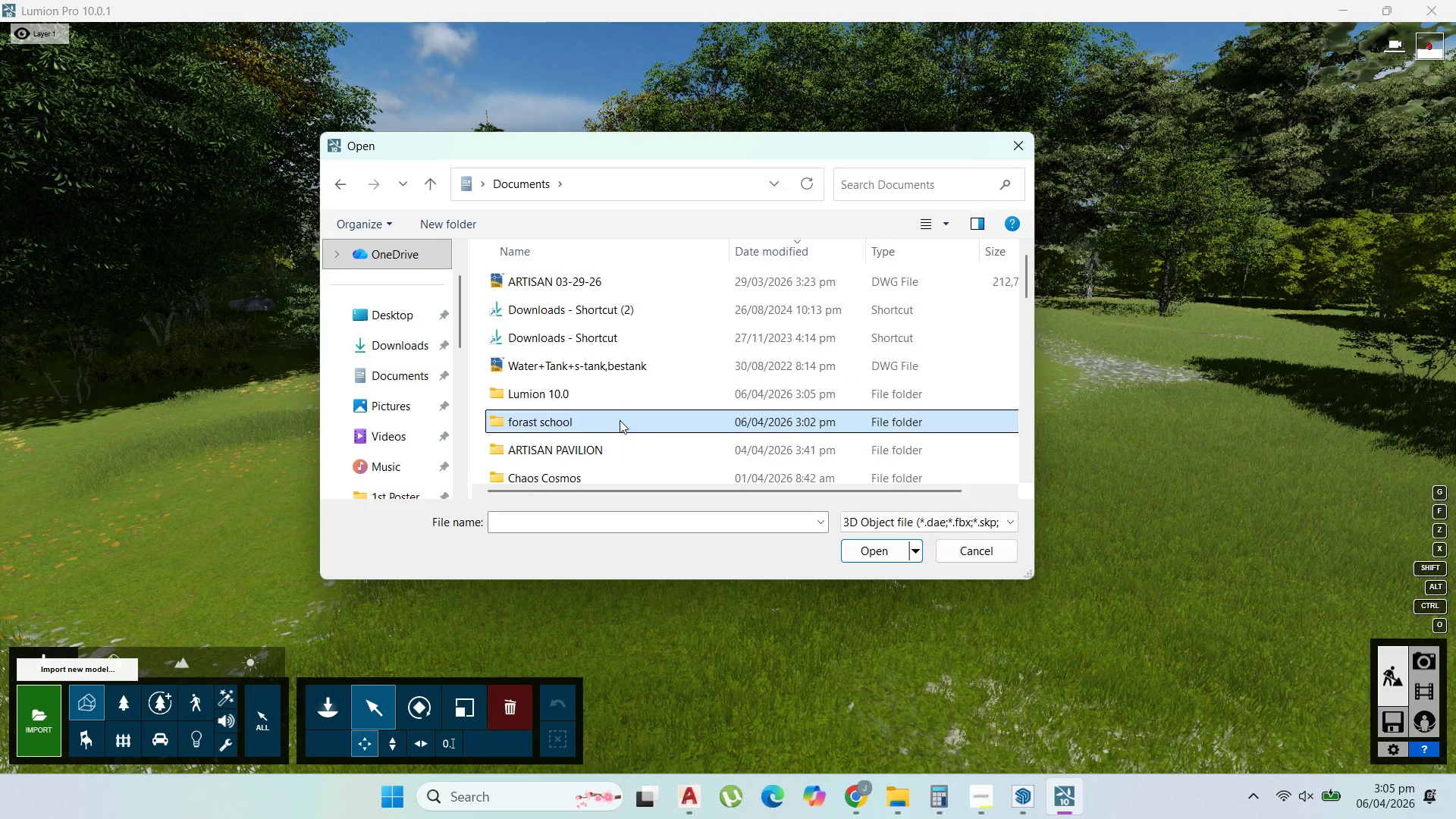 
left_click([620, 420])
 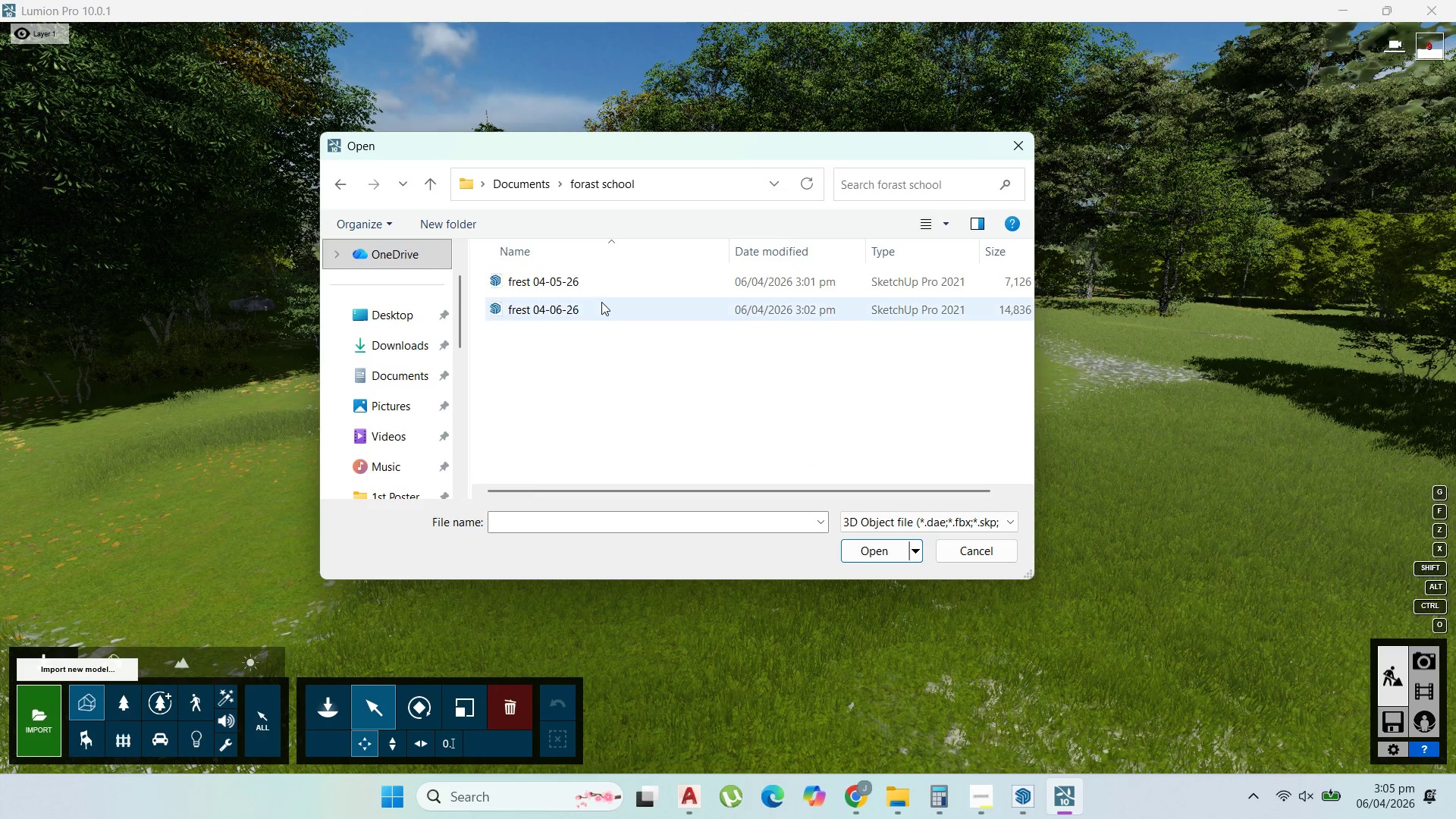 
left_click([600, 300])
 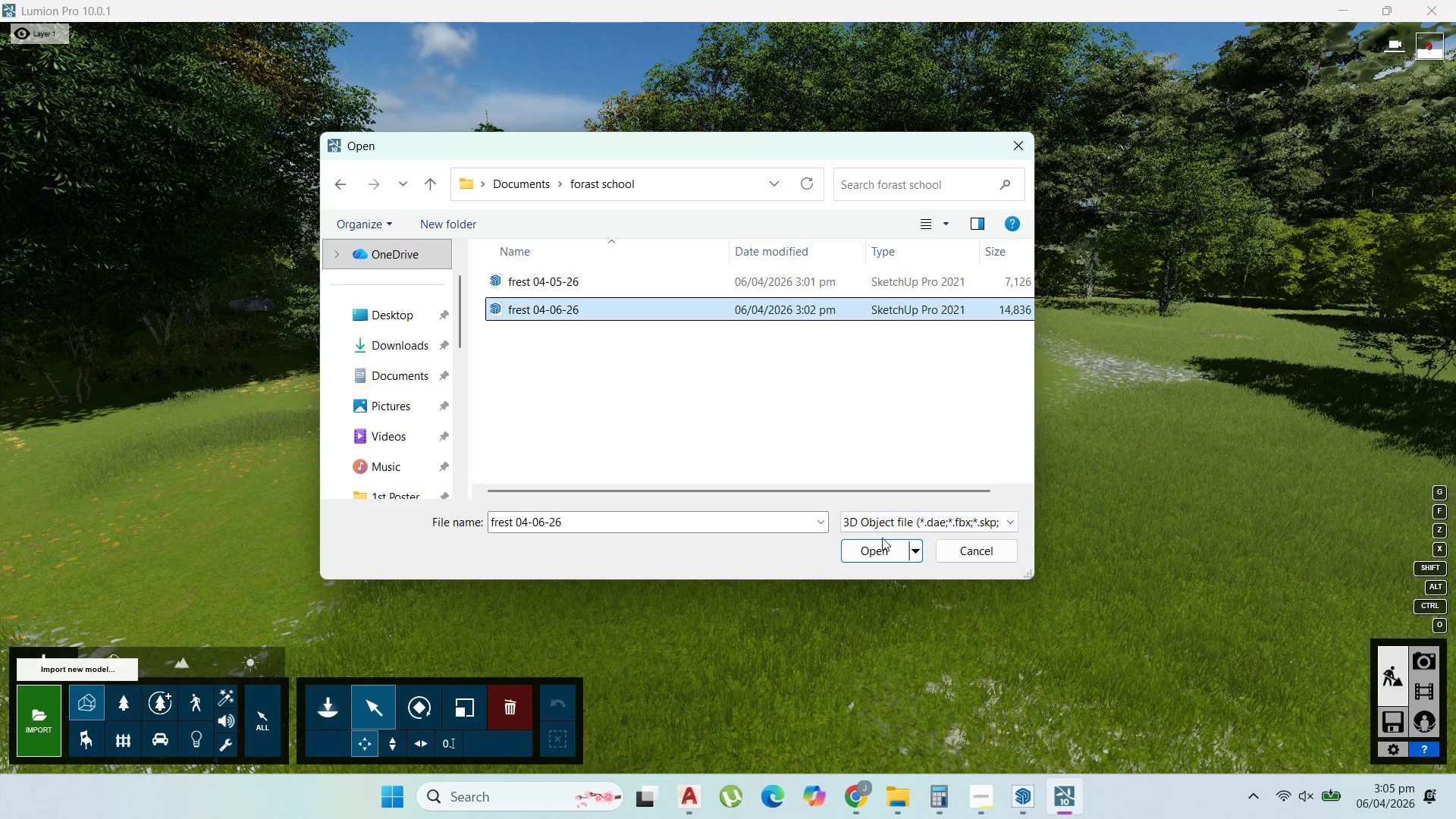 
left_click([883, 549])
 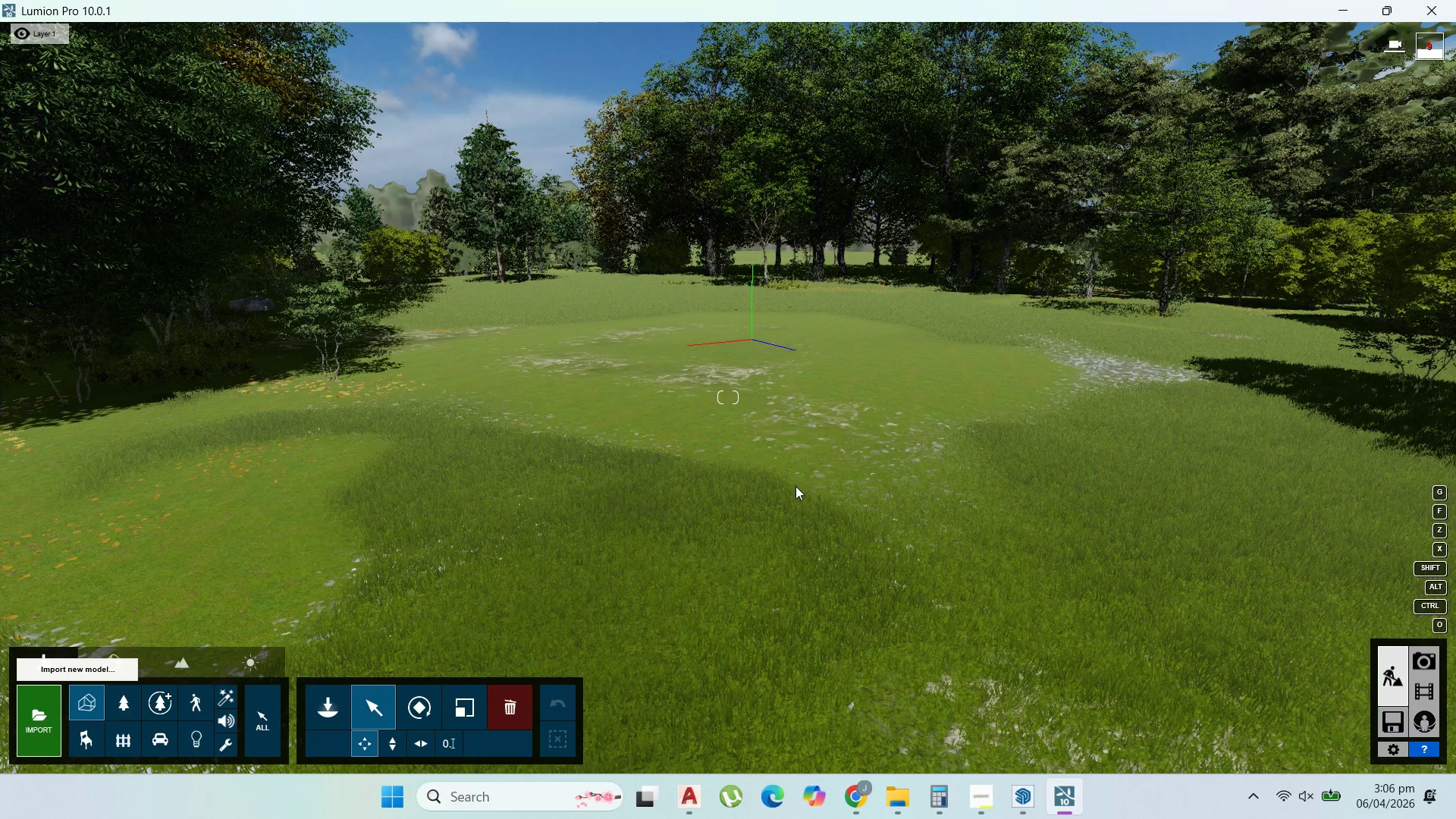 
wait(5.05)
 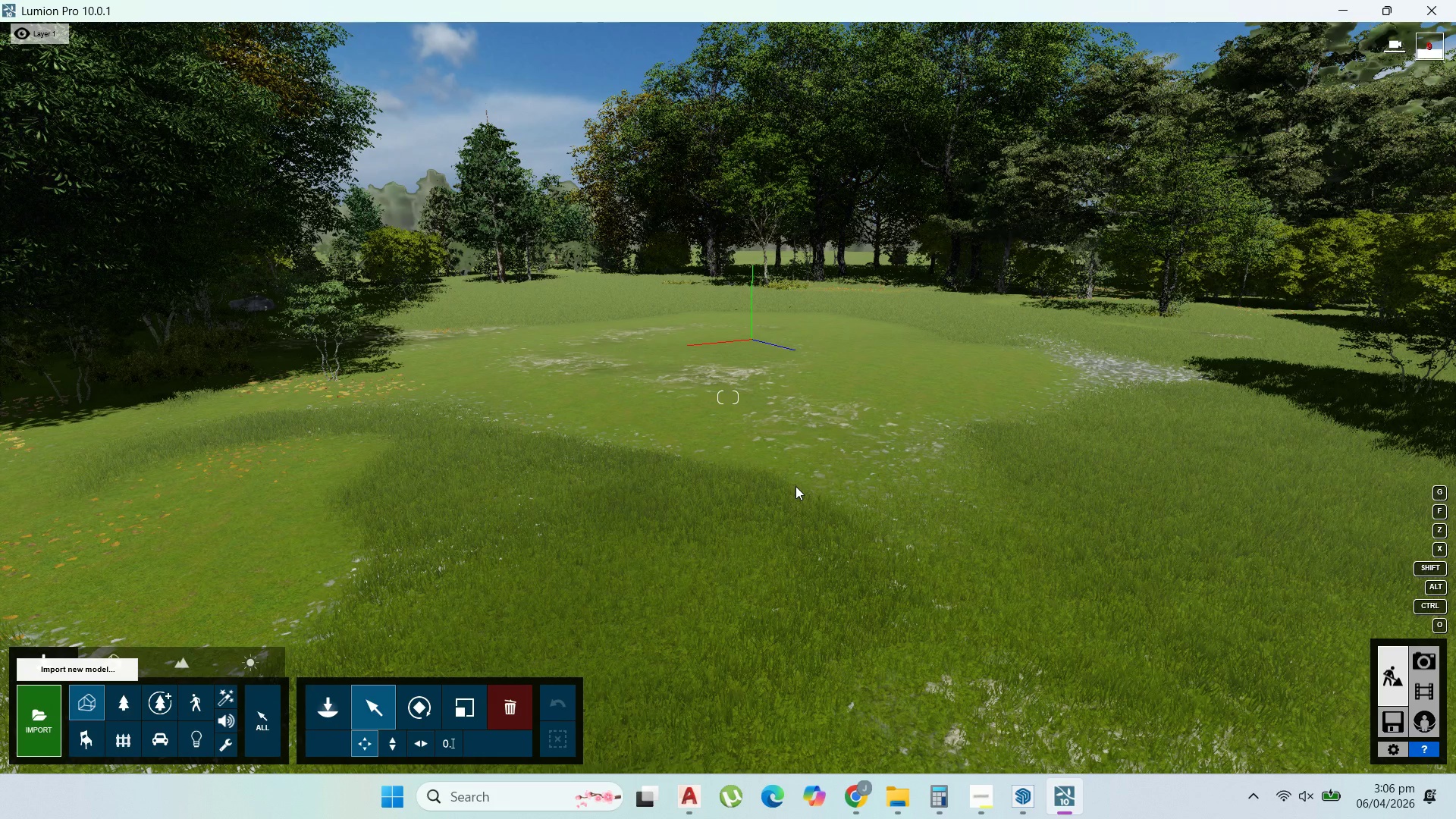 
left_click([557, 350])
 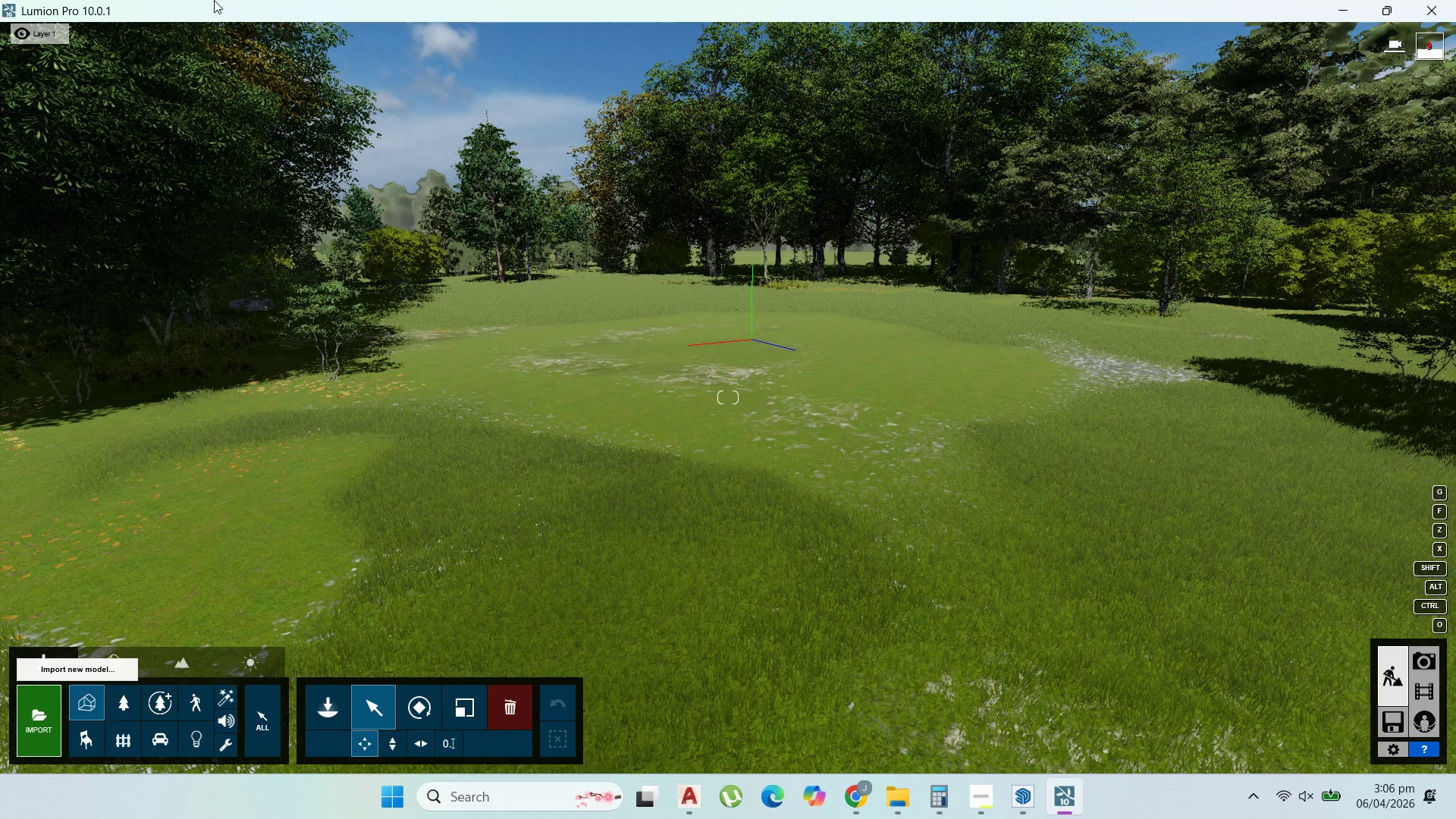 
wait(16.52)
 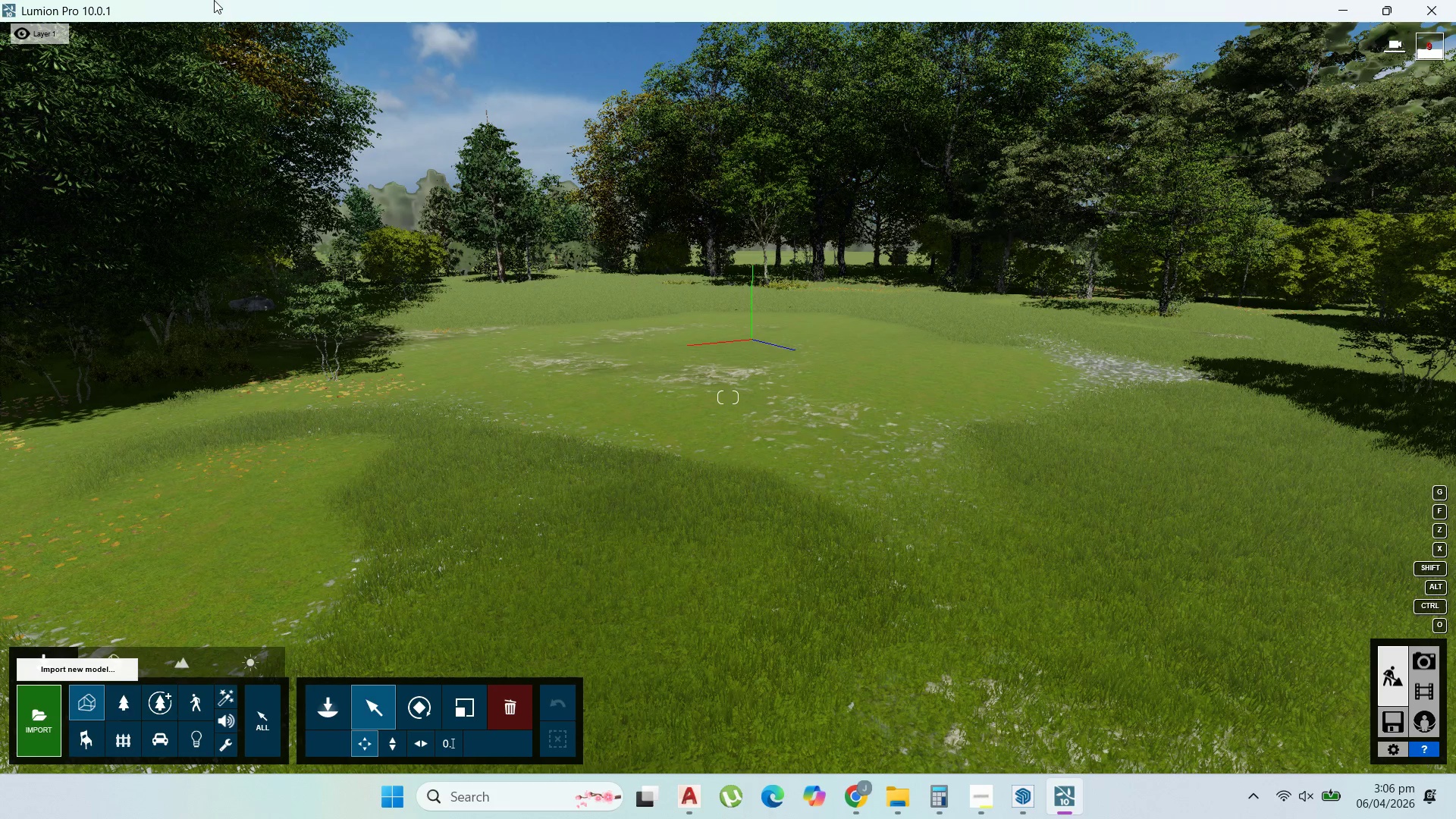 
left_click([692, 374])
 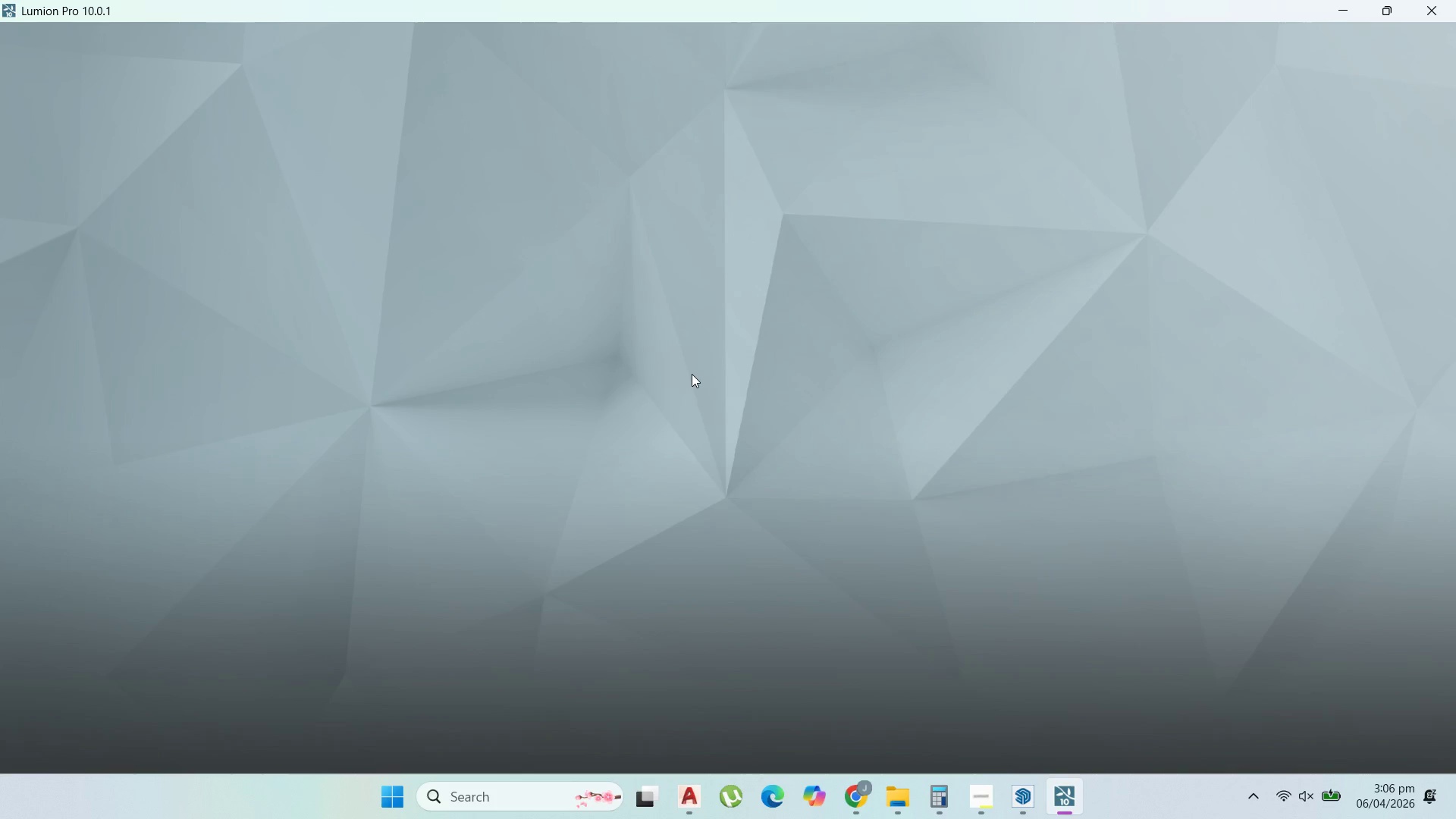 
wait(9.08)
 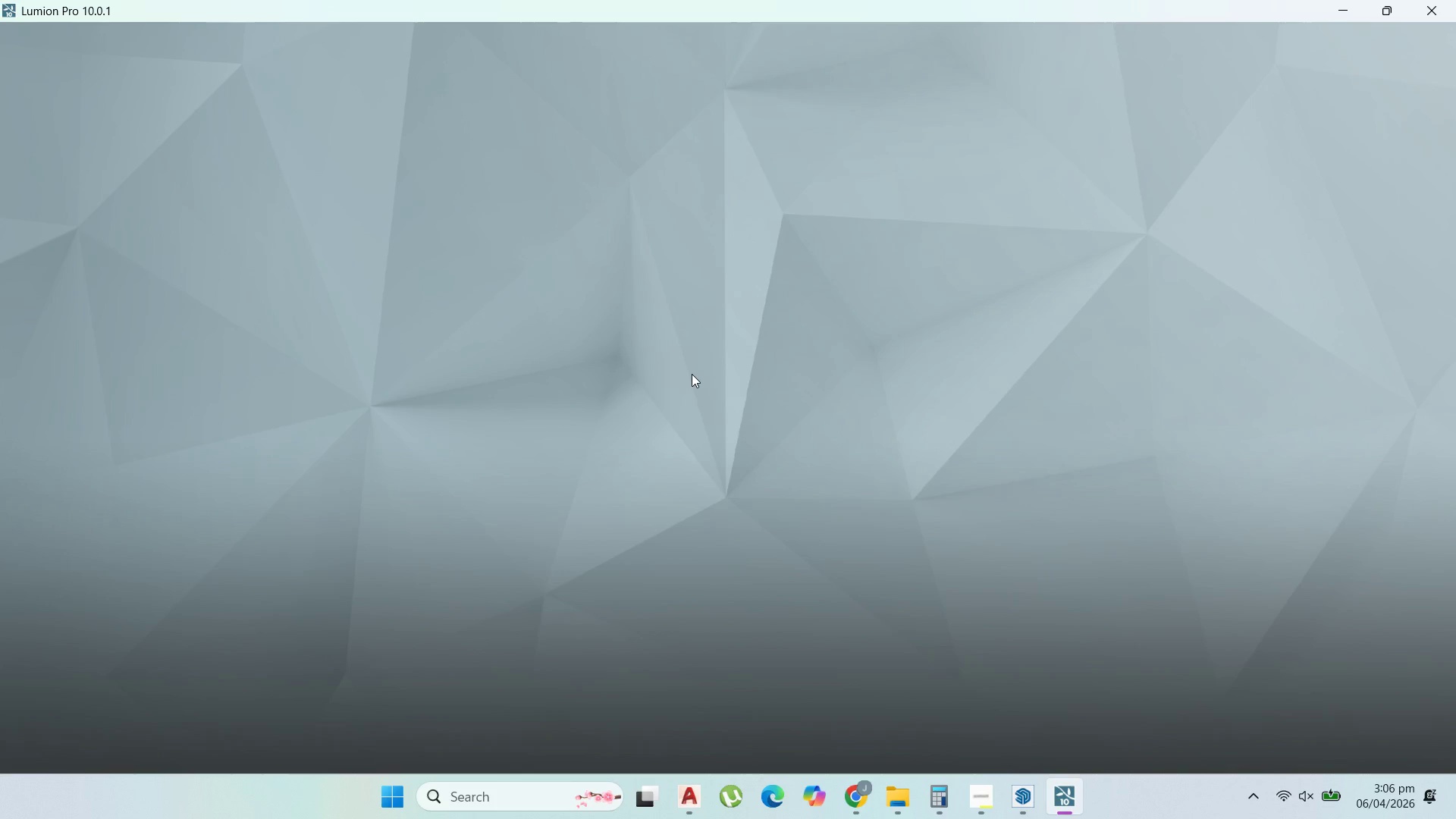 
double_click([946, 552])
 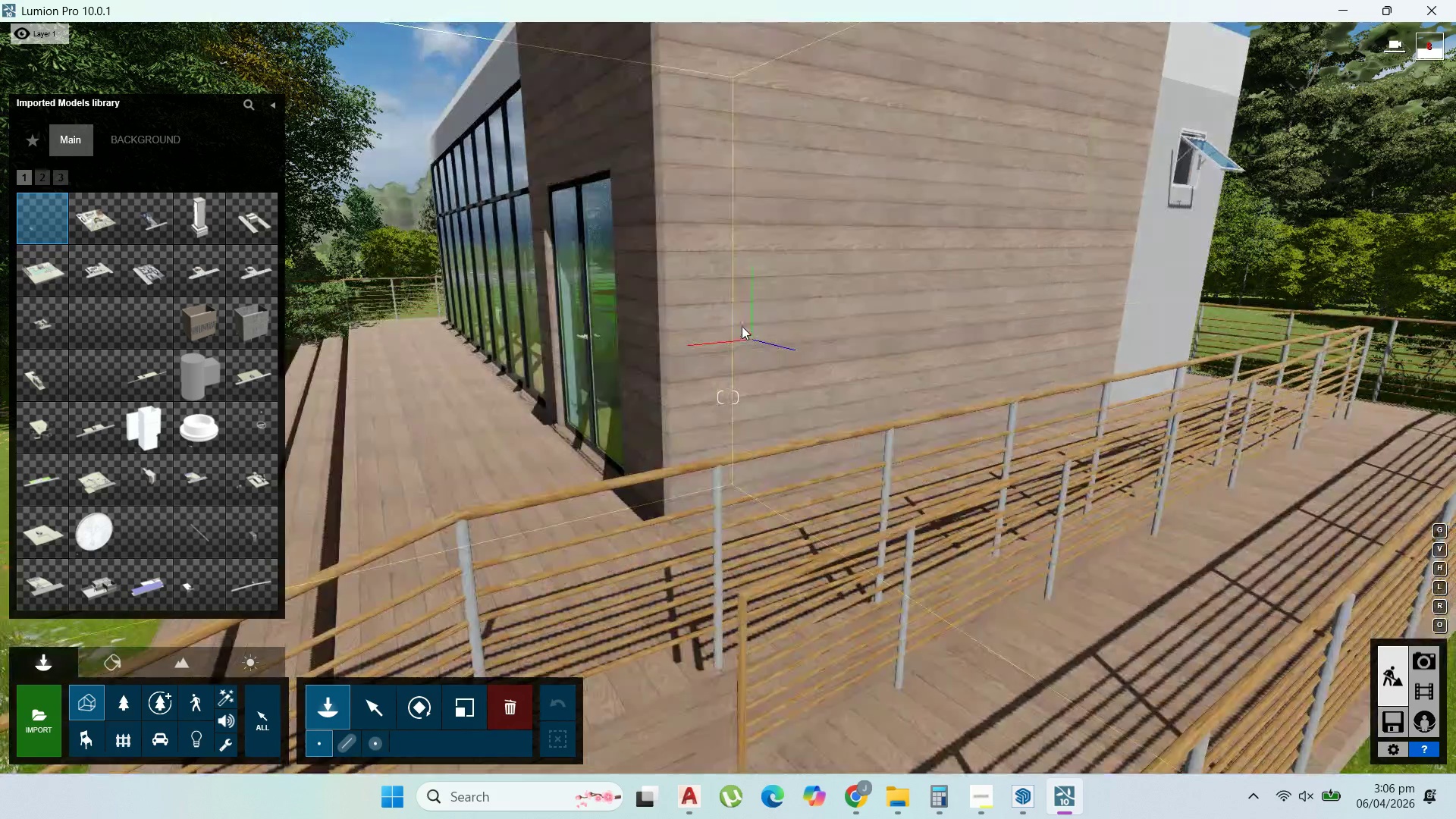 
wait(32.66)
 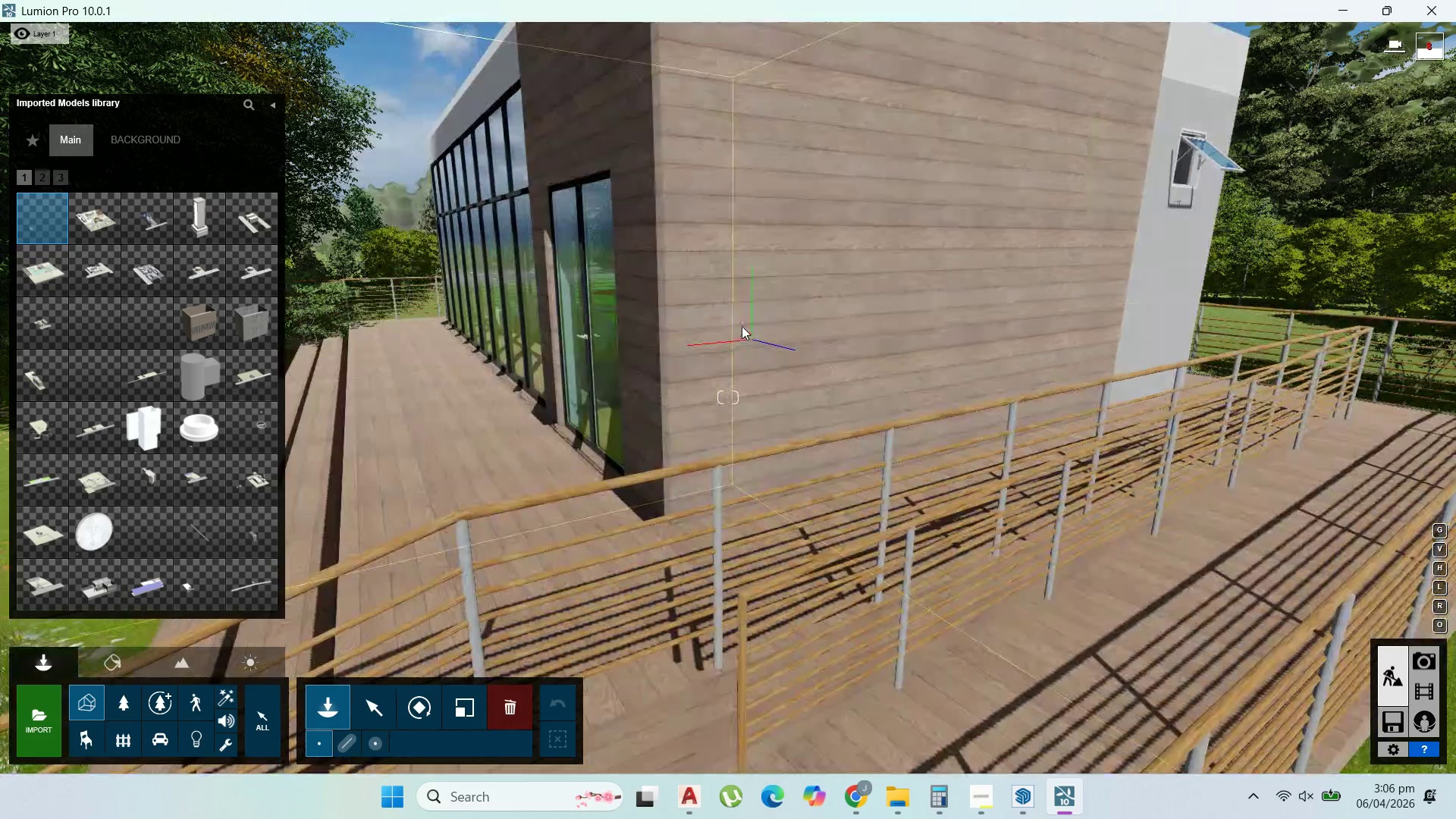 
left_click([734, 314])
 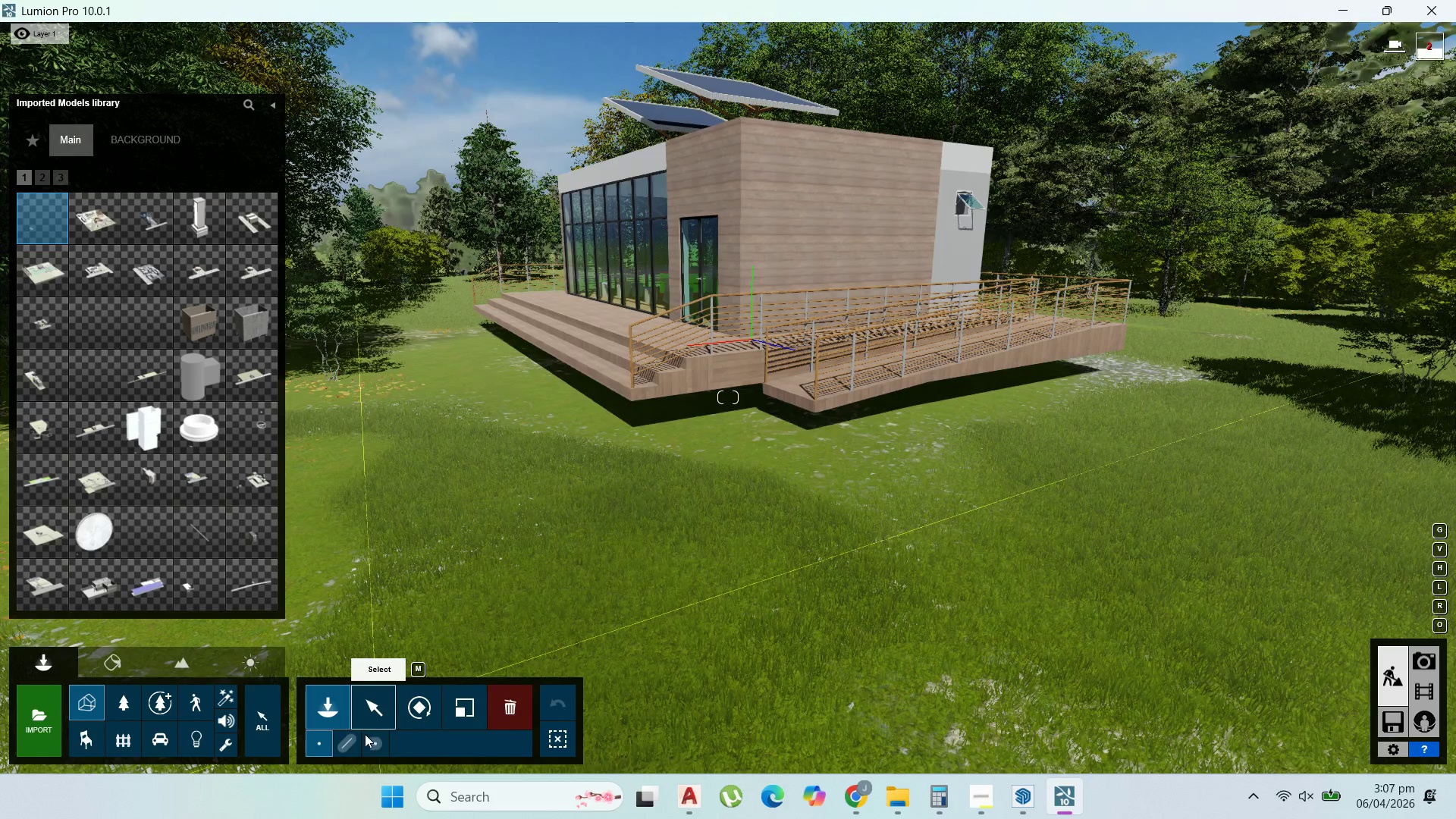 
left_click([381, 742])
 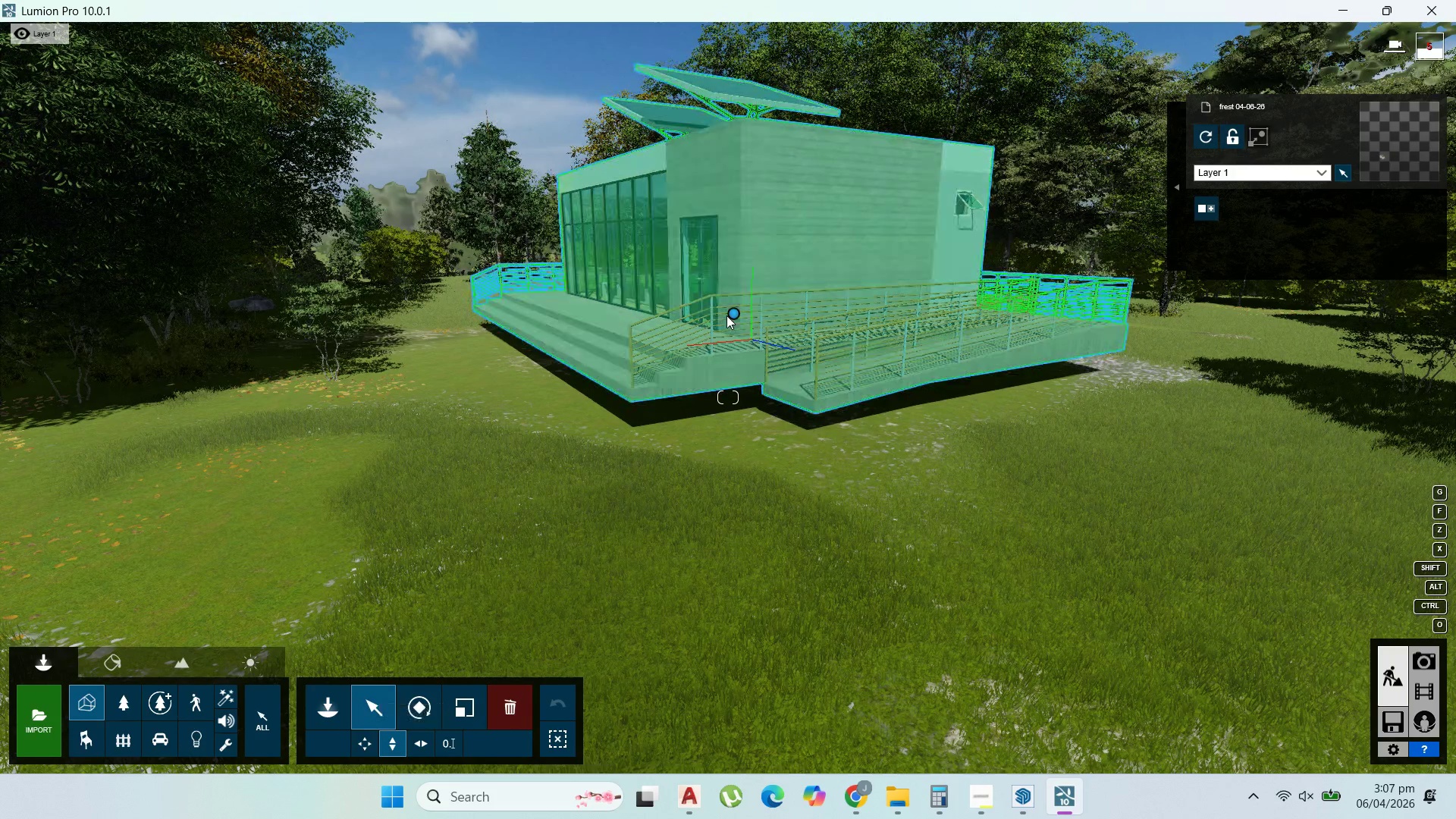 
left_click_drag(start_coordinate=[732, 315], to_coordinate=[750, 362])
 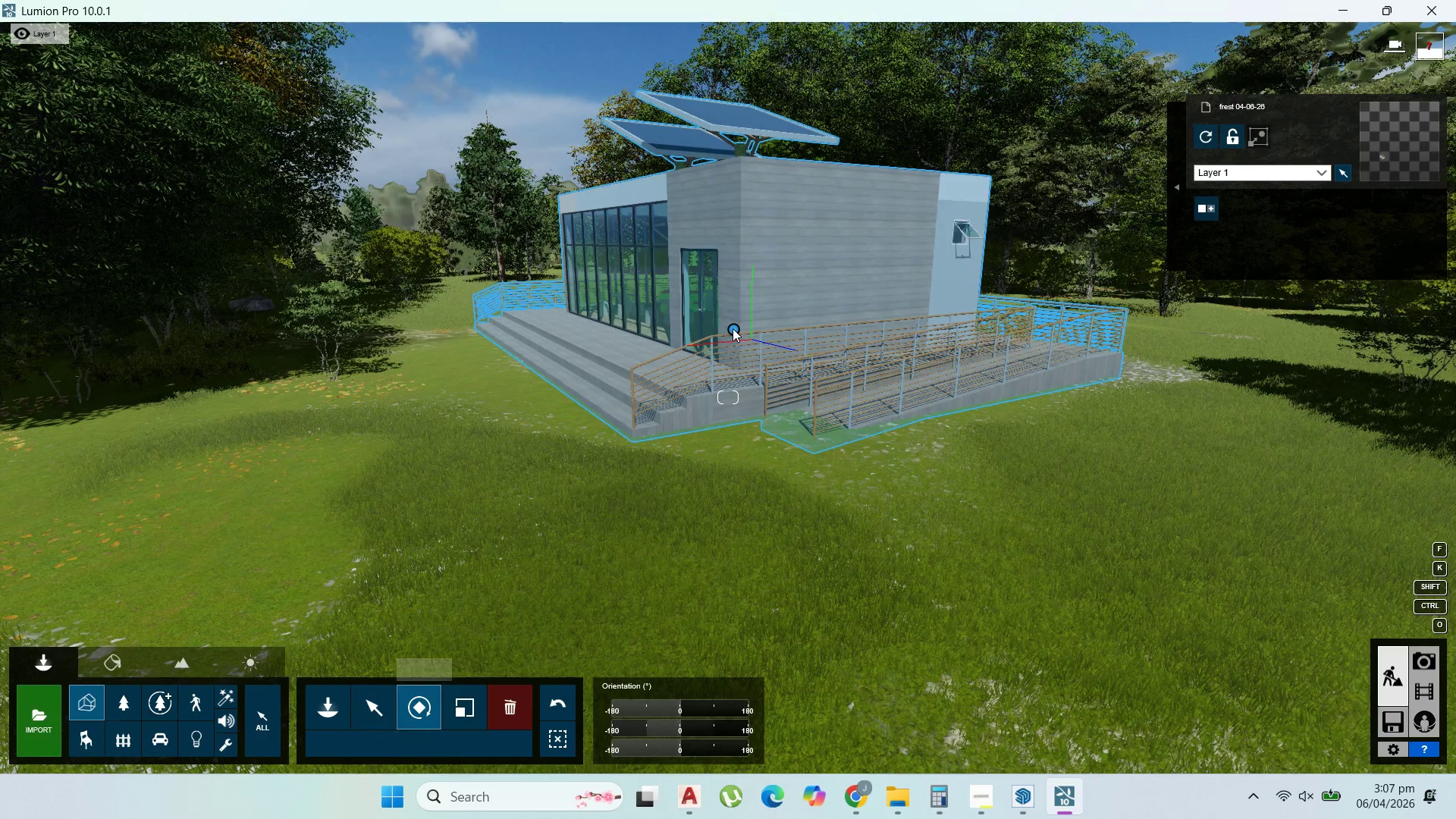 
left_click_drag(start_coordinate=[733, 327], to_coordinate=[365, 322])
 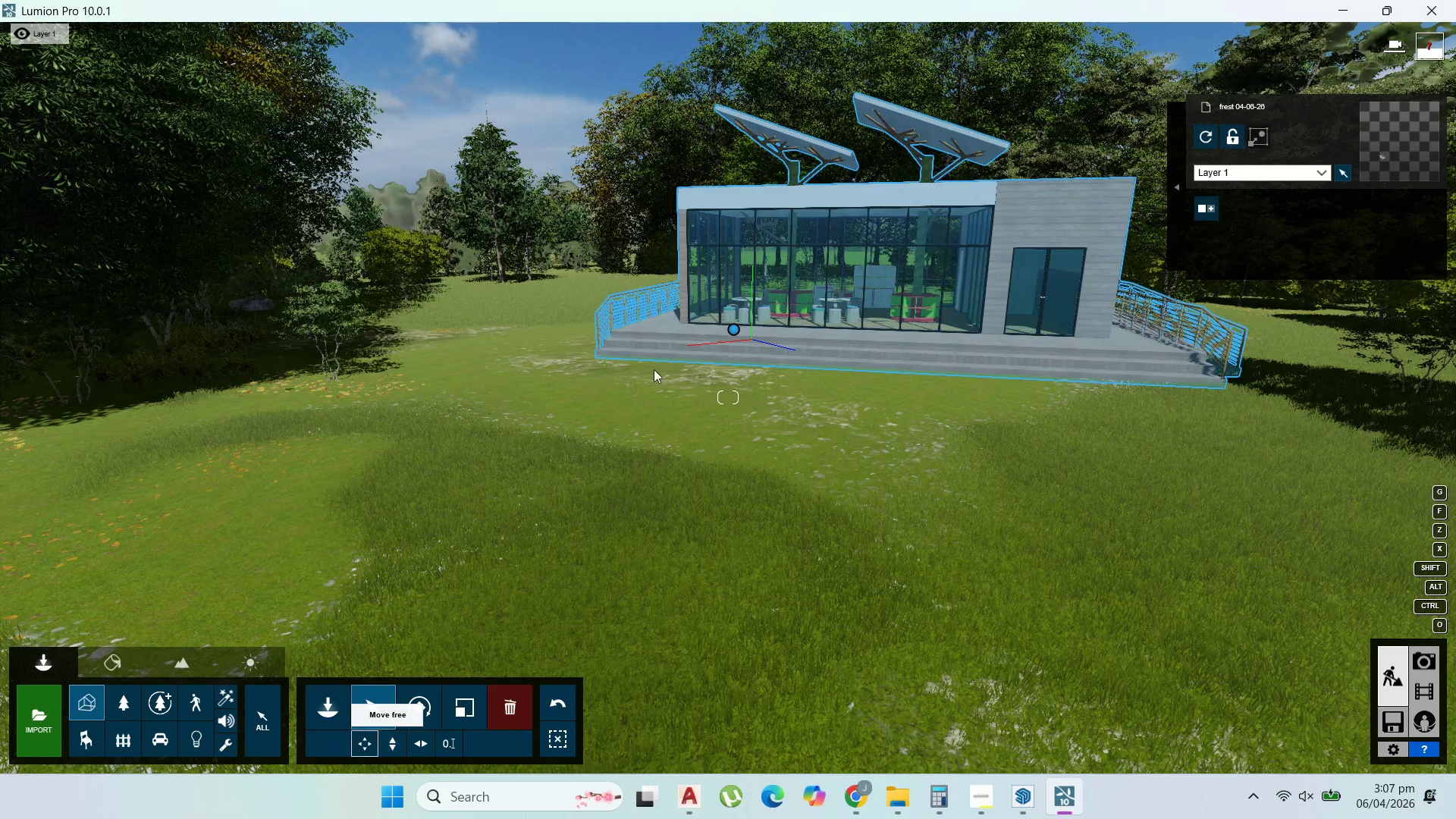 
left_click_drag(start_coordinate=[727, 332], to_coordinate=[670, 322])
 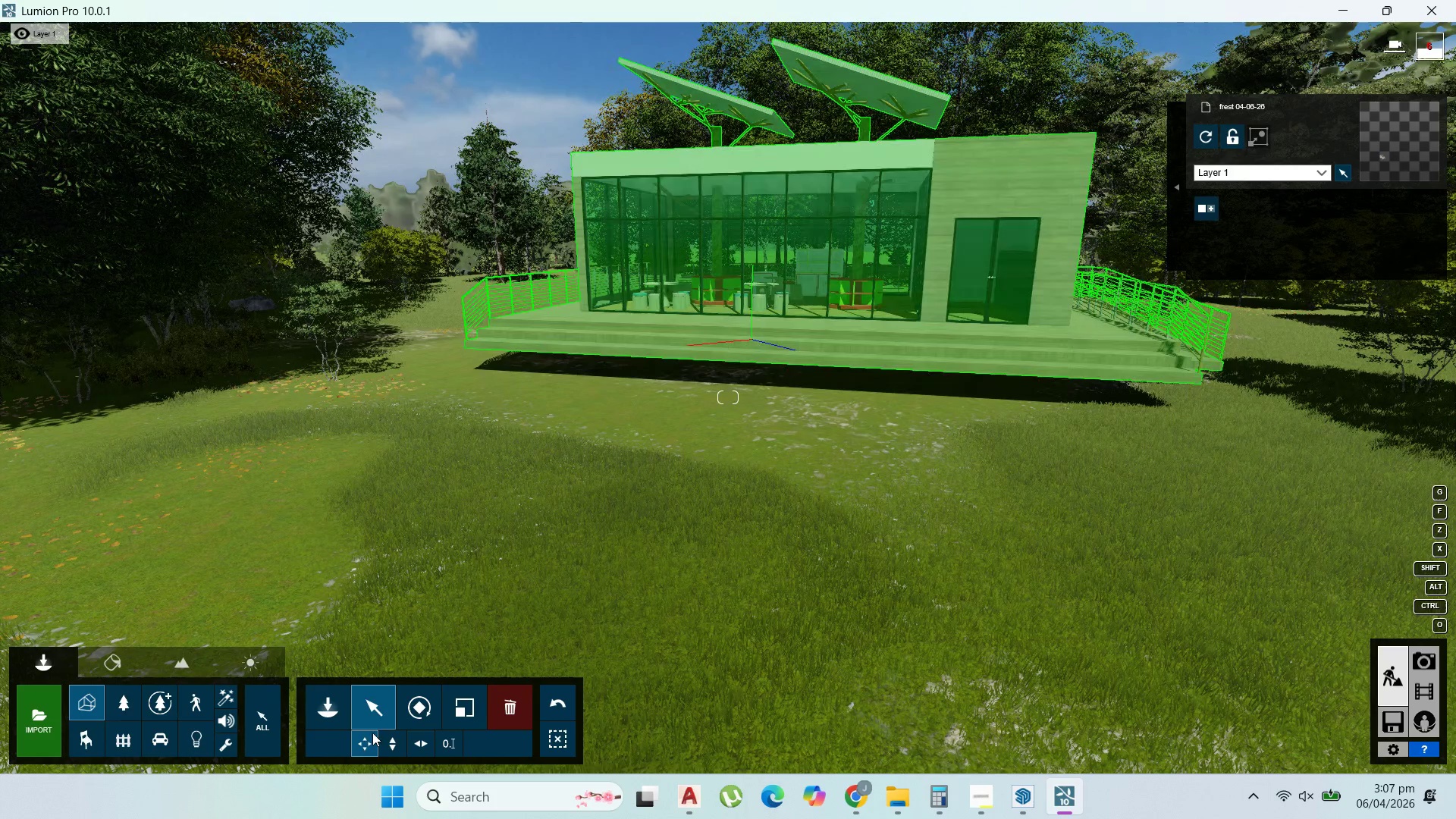 
left_click([381, 734])
 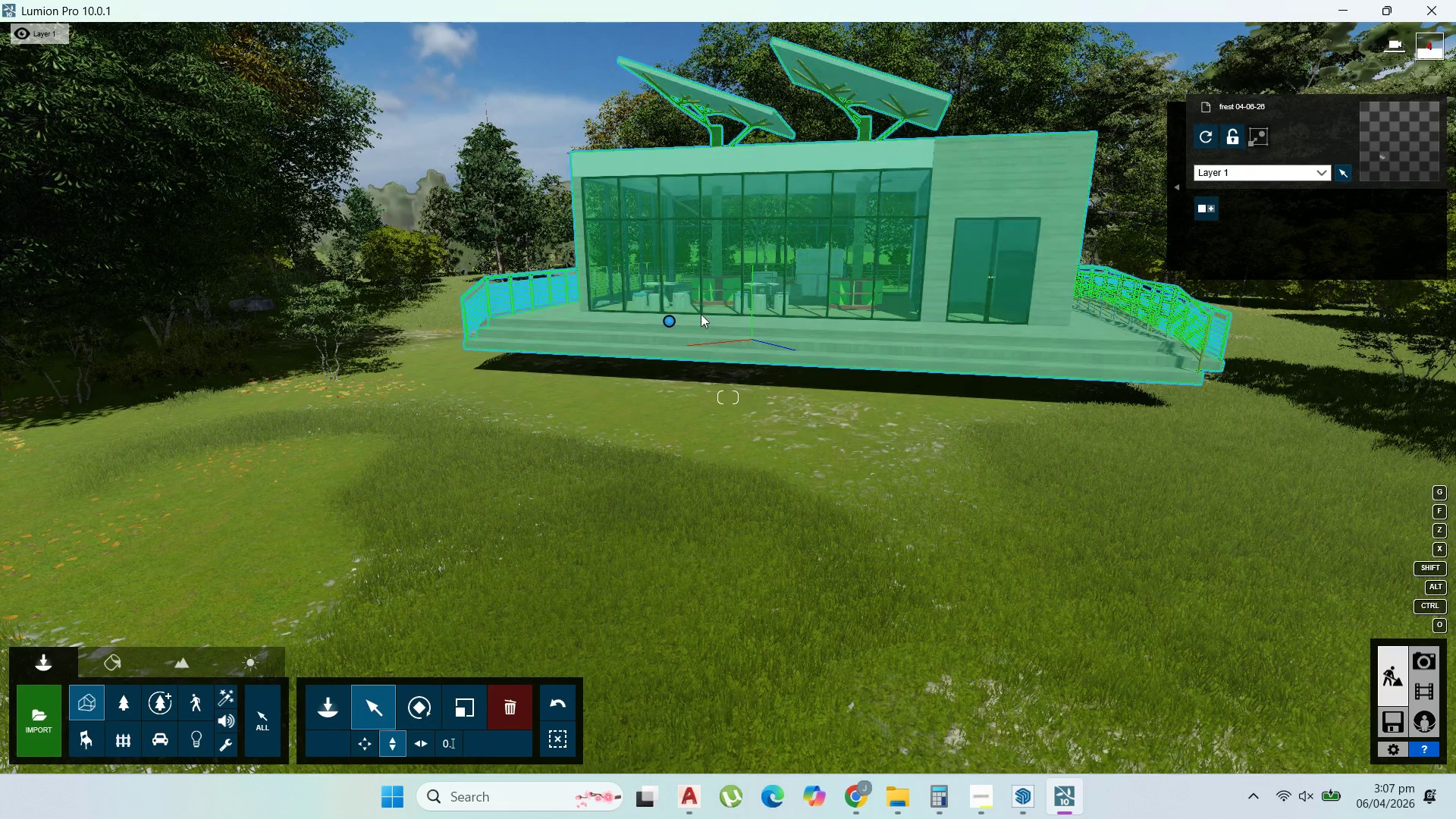 
left_click_drag(start_coordinate=[671, 316], to_coordinate=[682, 361])
 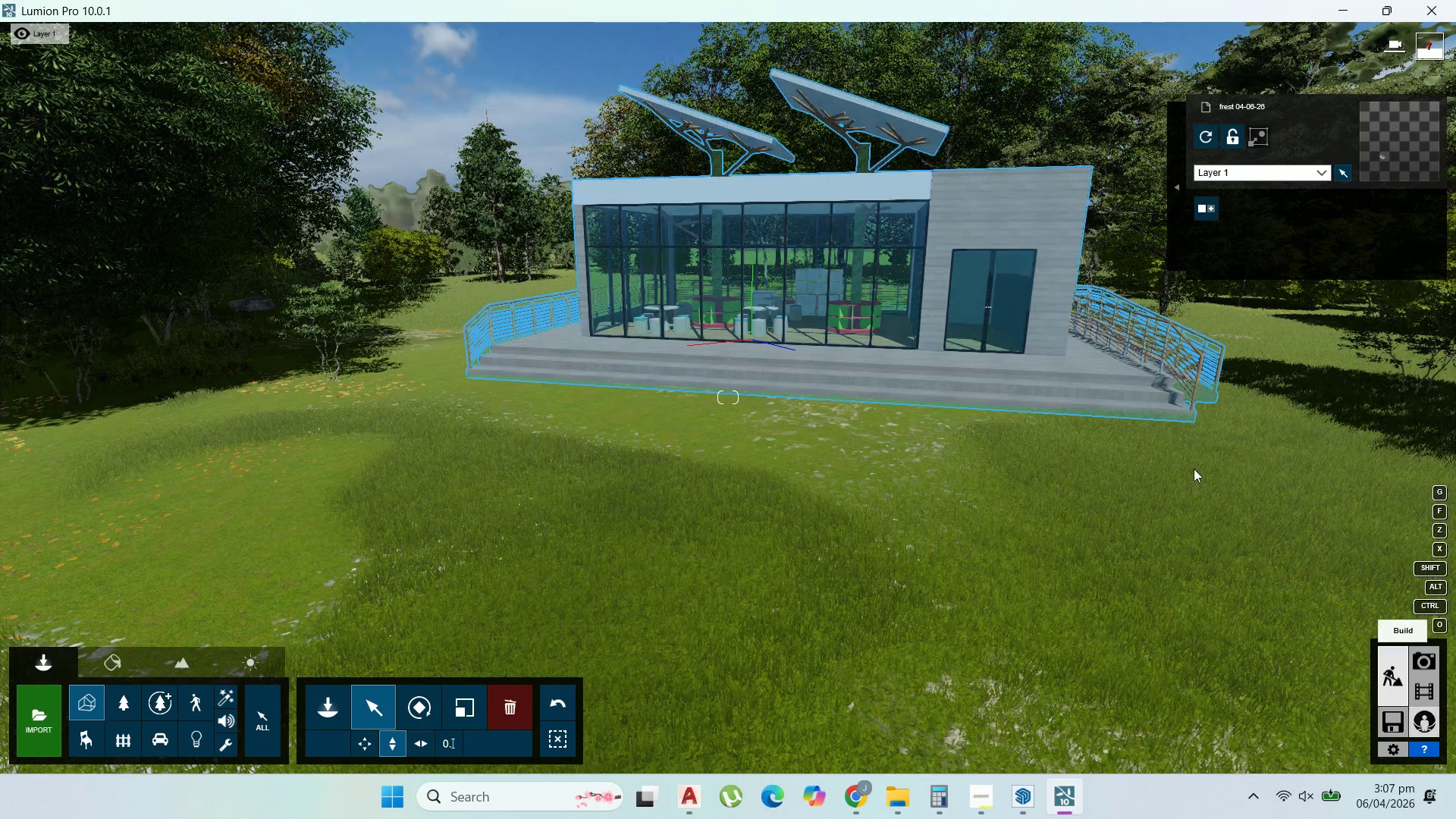 
scroll: coordinate [1217, 453], scroll_direction: up, amount: 1.0
 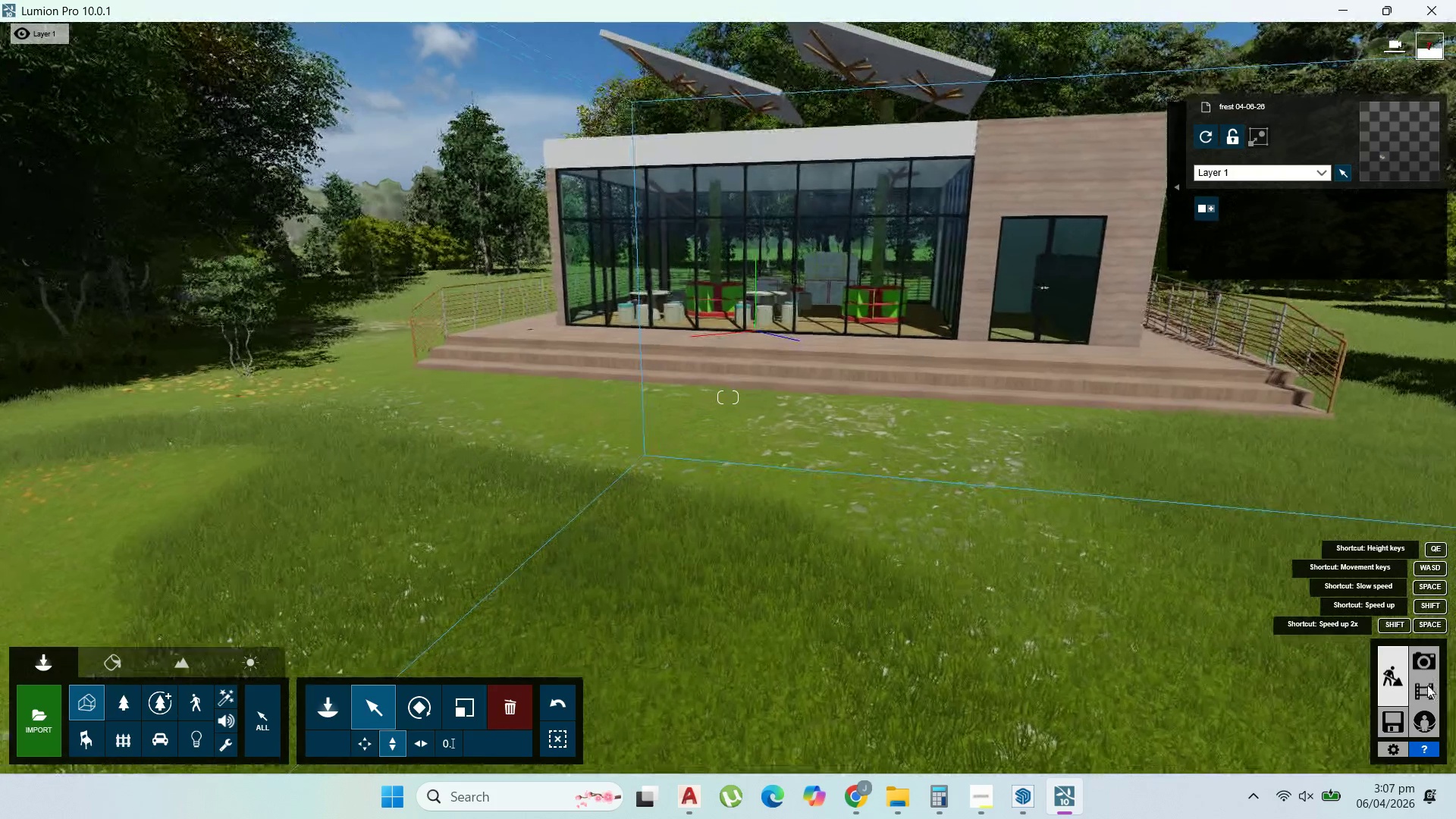 
left_click([1424, 663])
 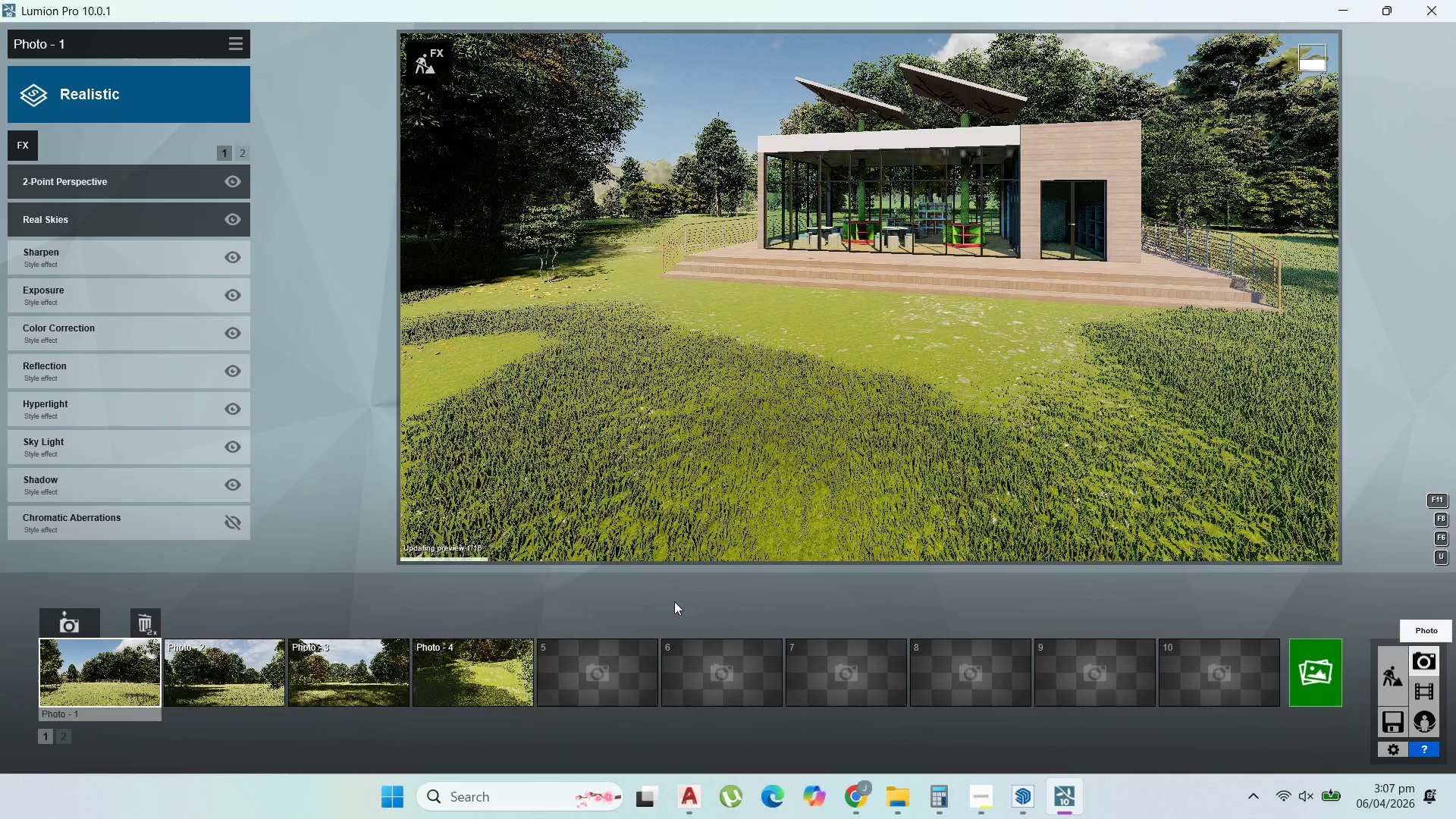 
wait(7.08)
 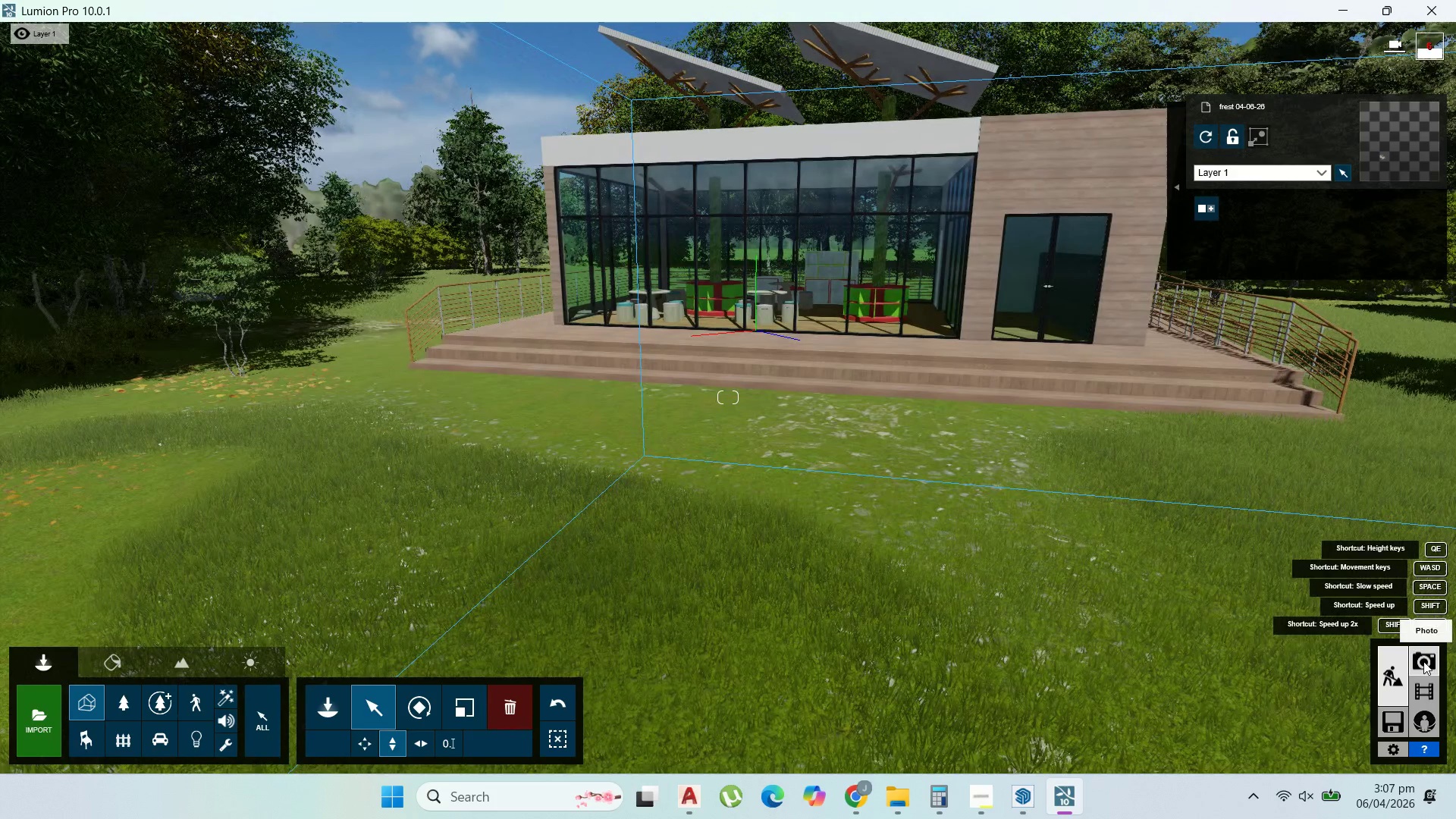 
double_click([625, 659])
 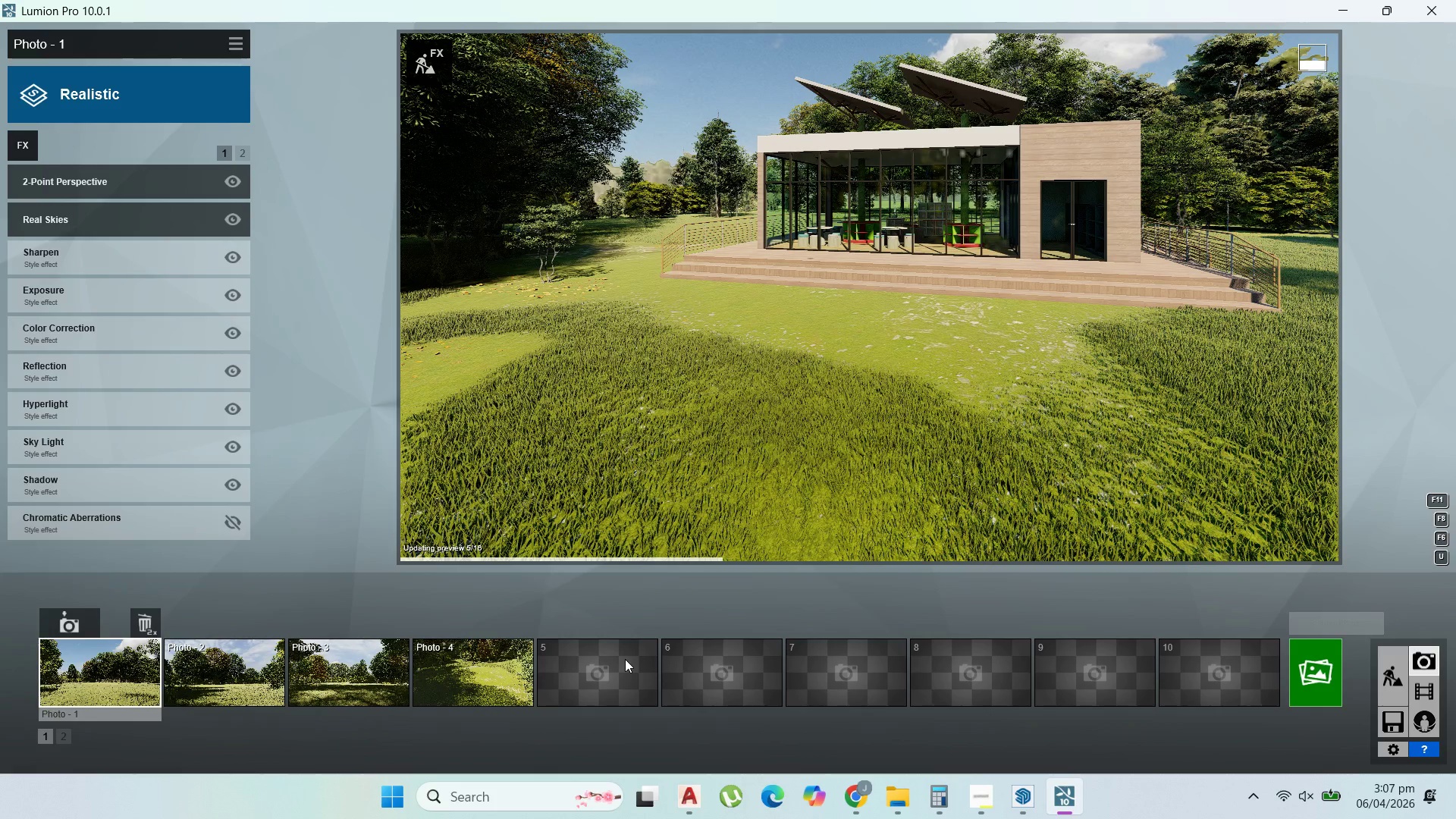 
triple_click([625, 659])
 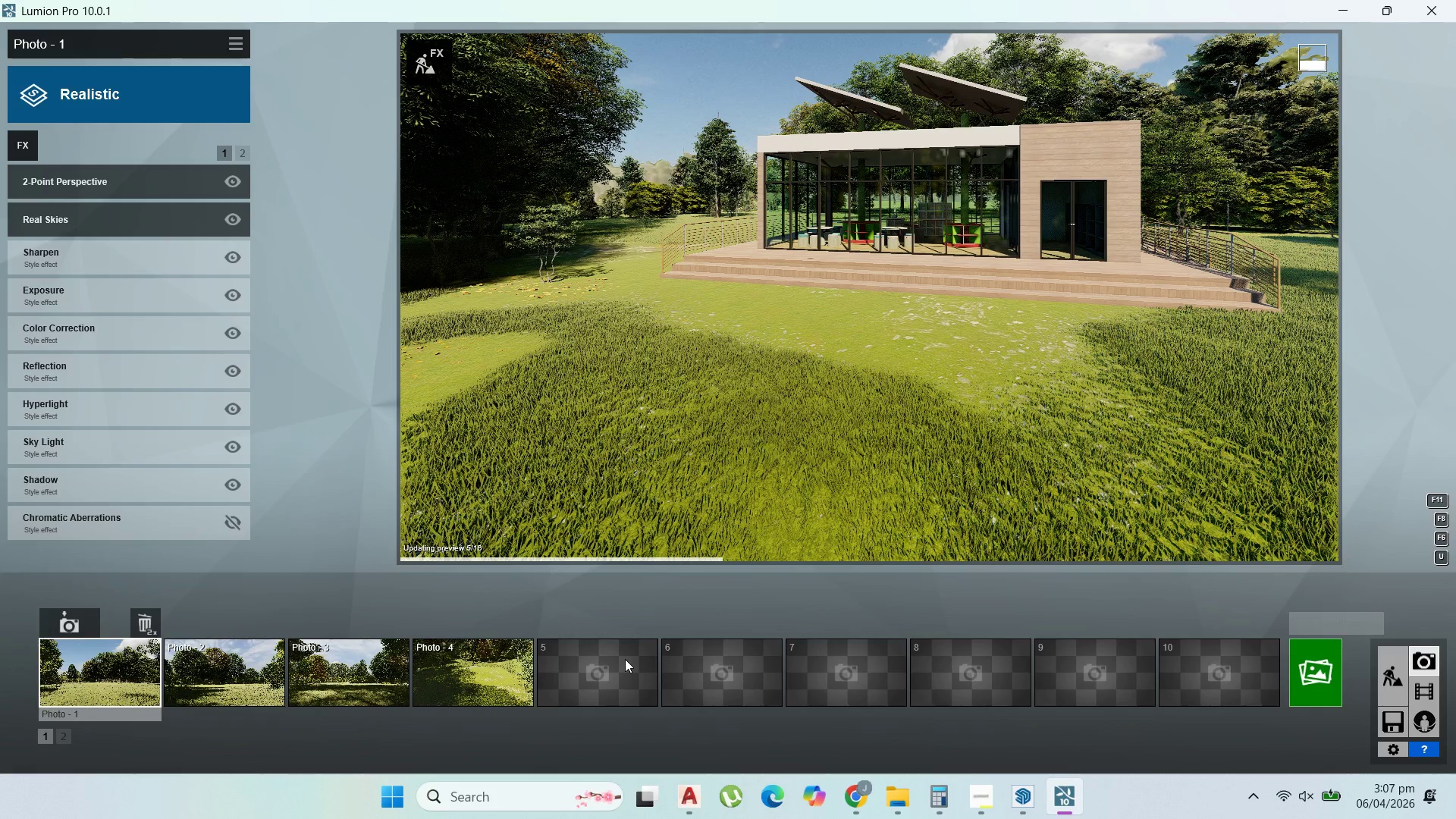 
triple_click([625, 659])
 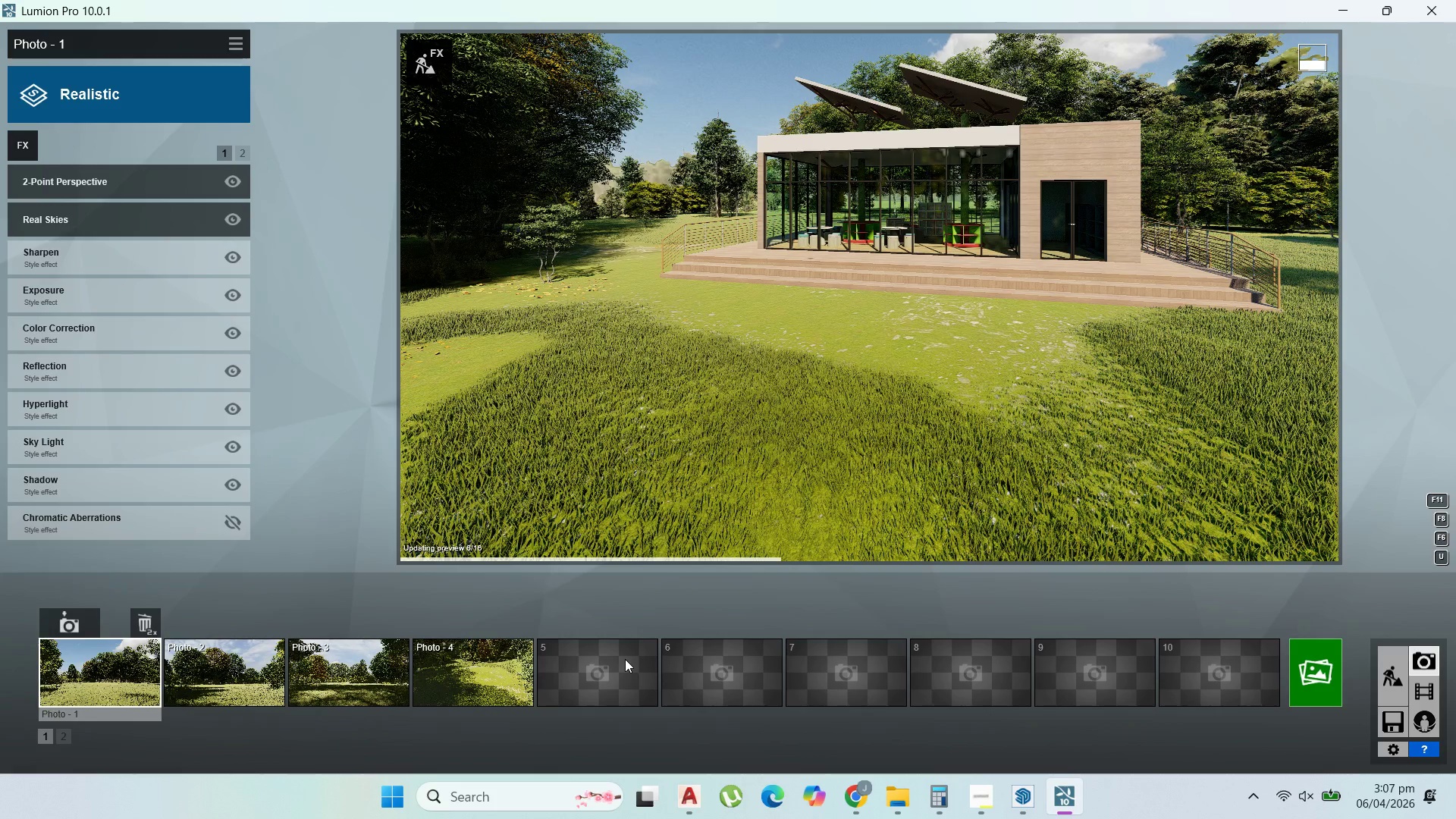 
triple_click([625, 659])
 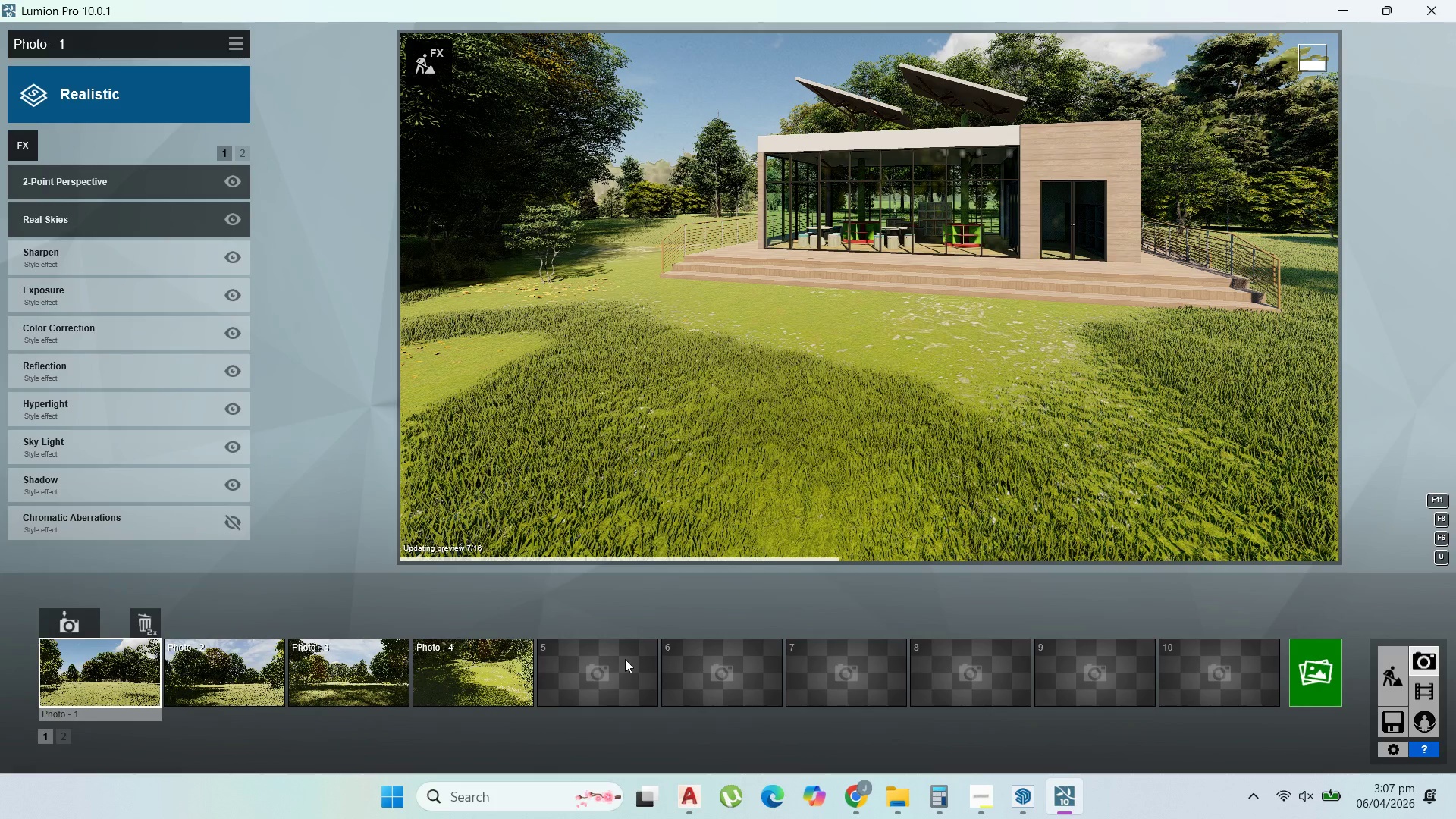 
triple_click([625, 659])
 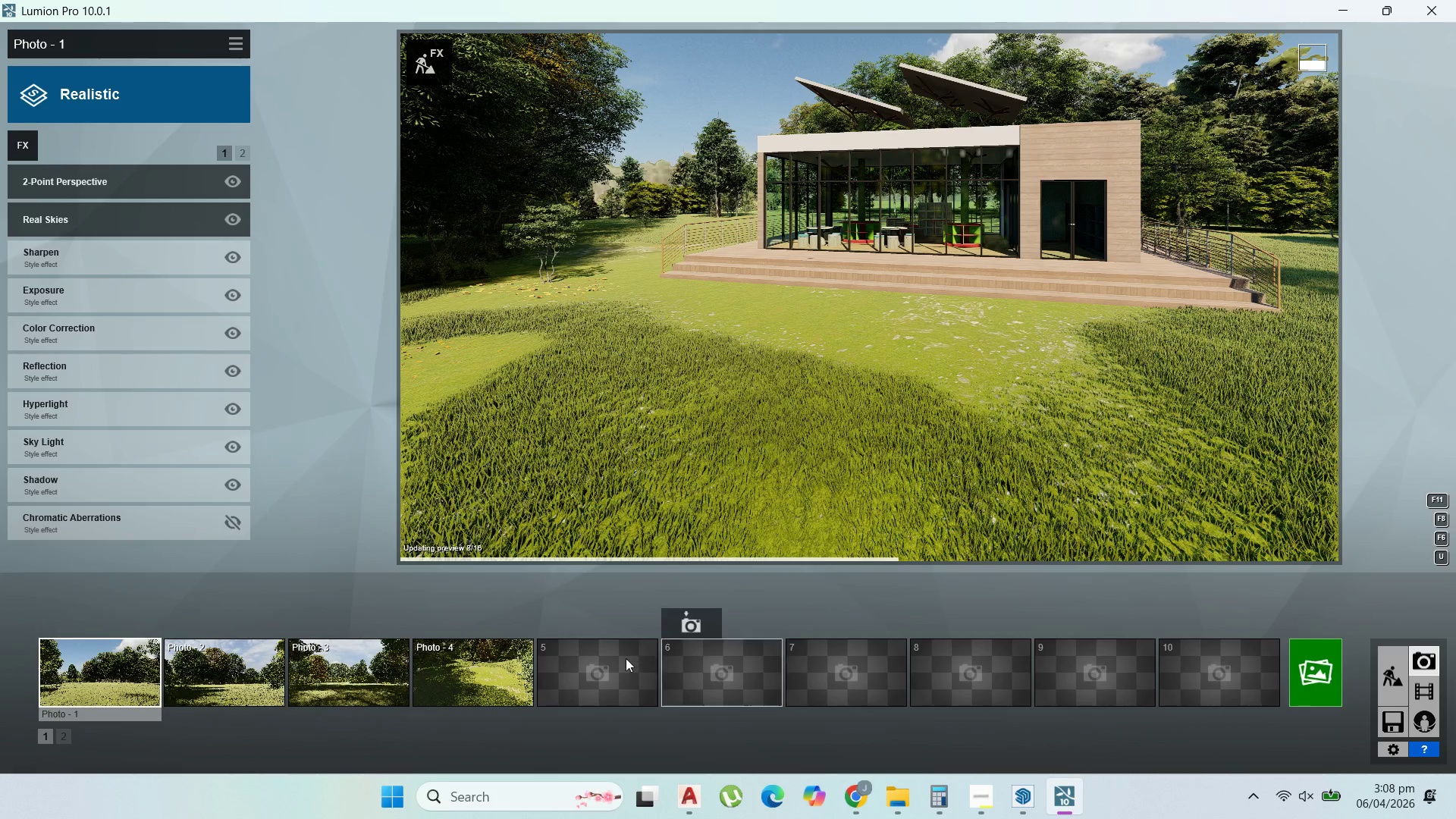 
left_click([626, 658])
 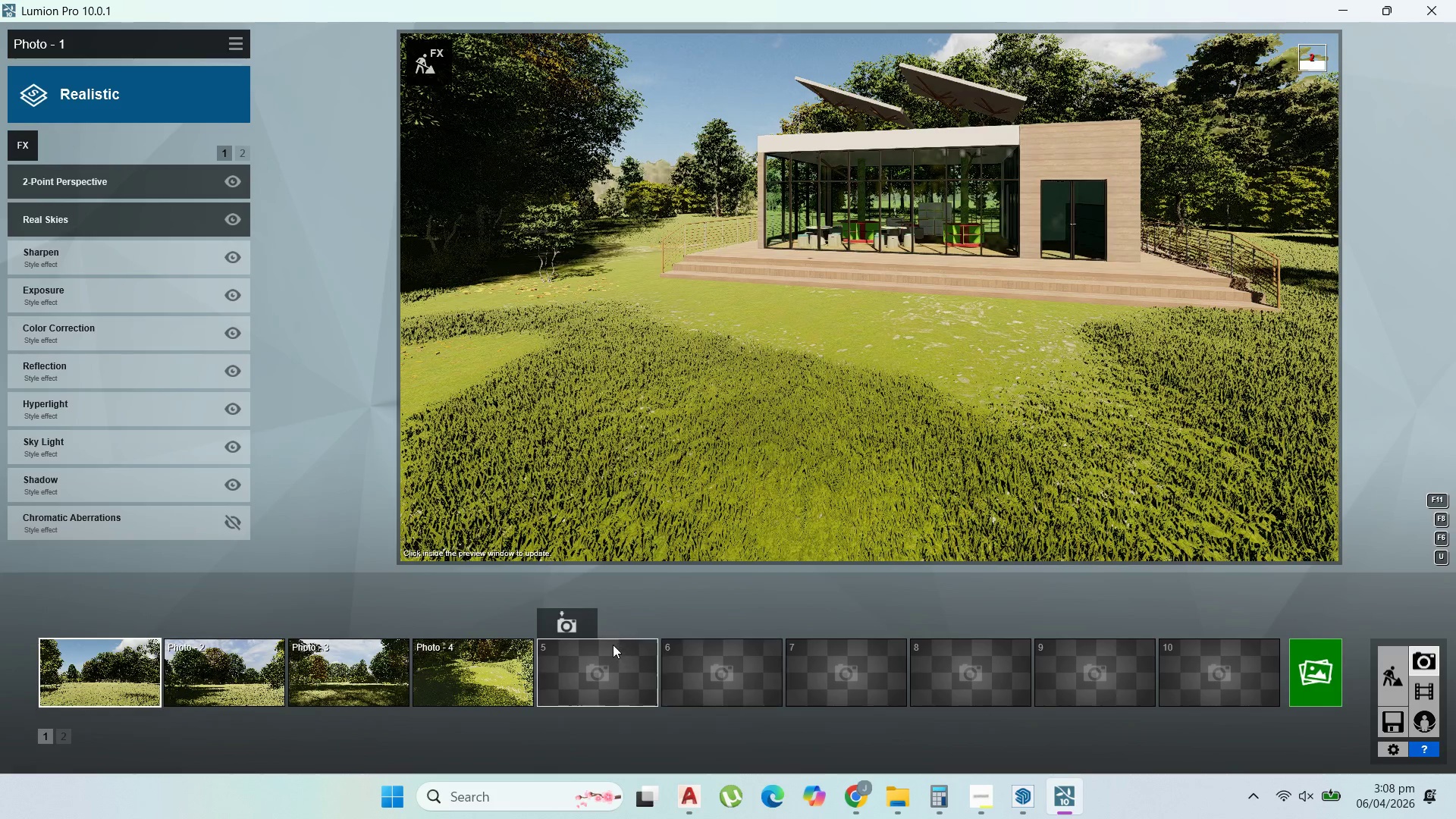 
left_click_drag(start_coordinate=[613, 647], to_coordinate=[610, 642])
 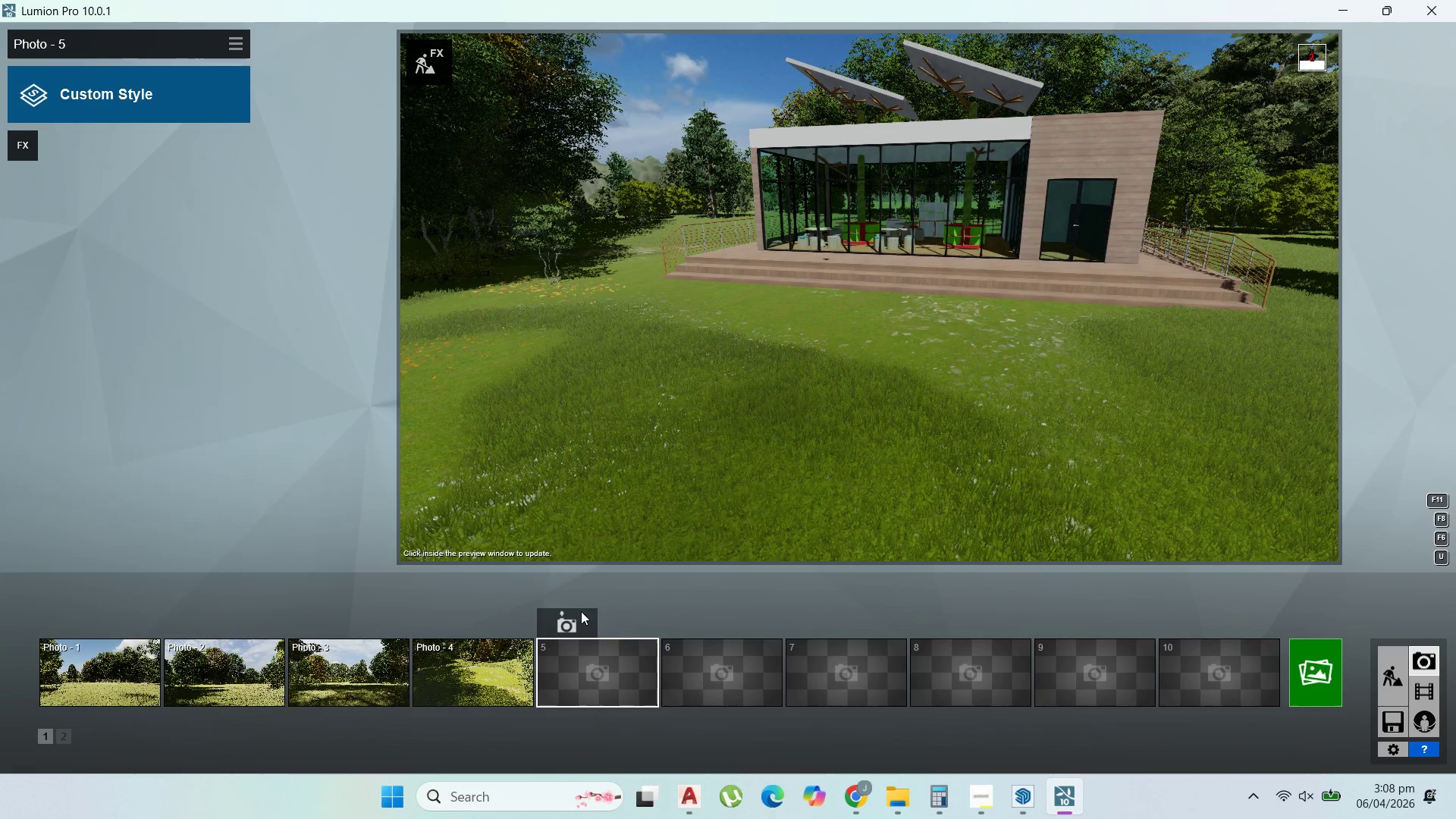 
left_click([579, 613])
 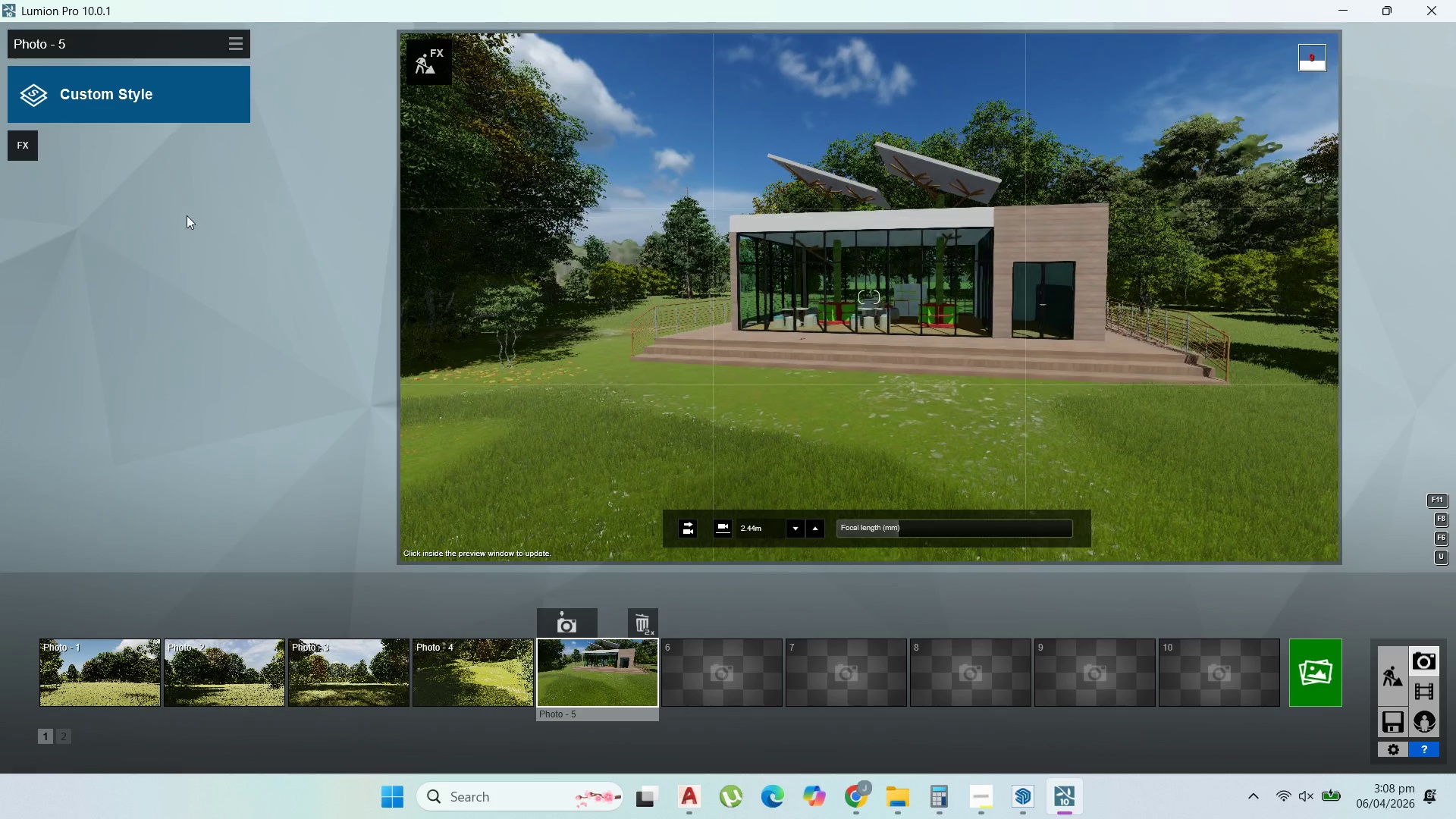 
left_click_drag(start_coordinate=[20, 136], to_coordinate=[14, 133])
 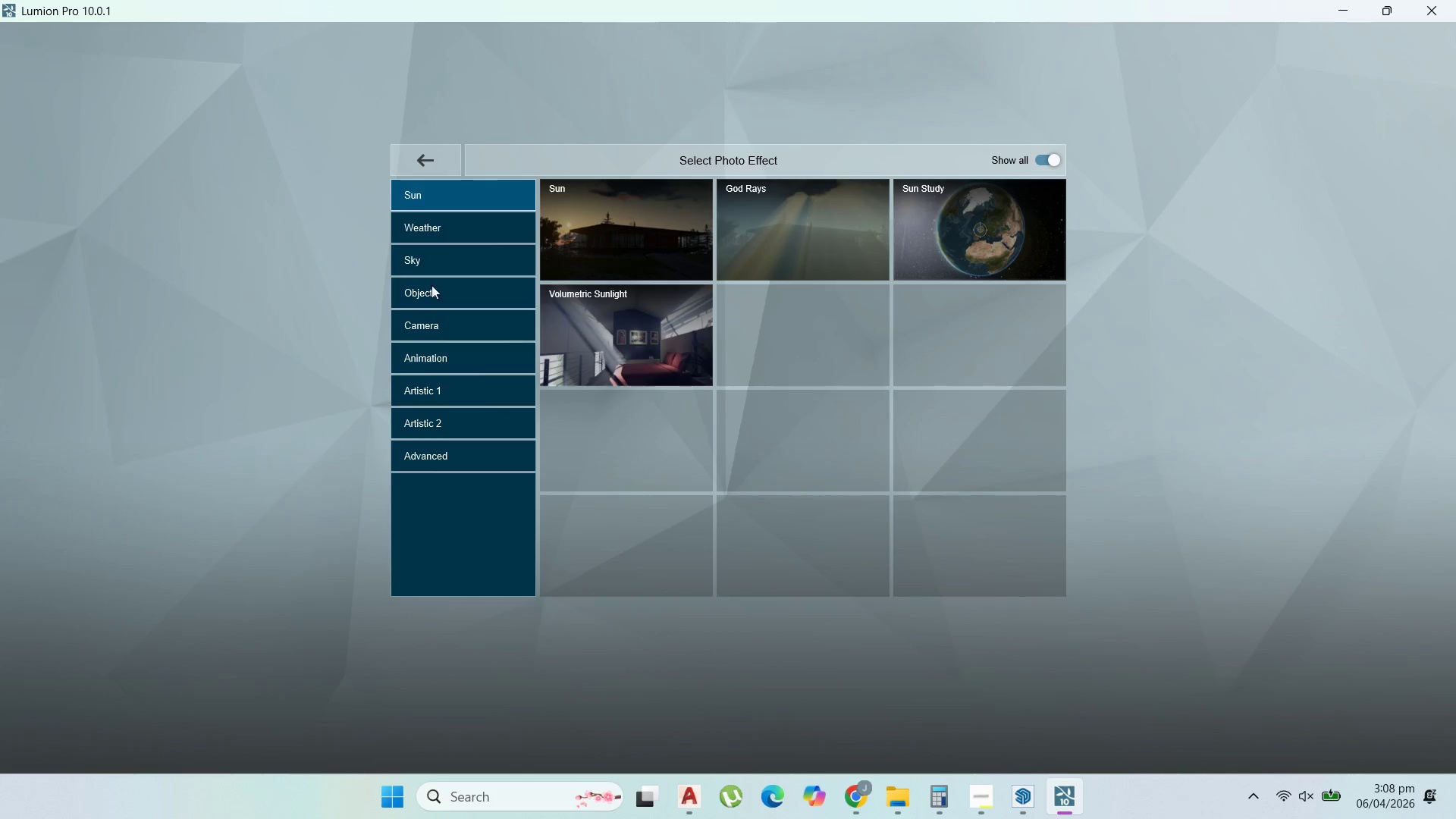 
left_click([460, 226])
 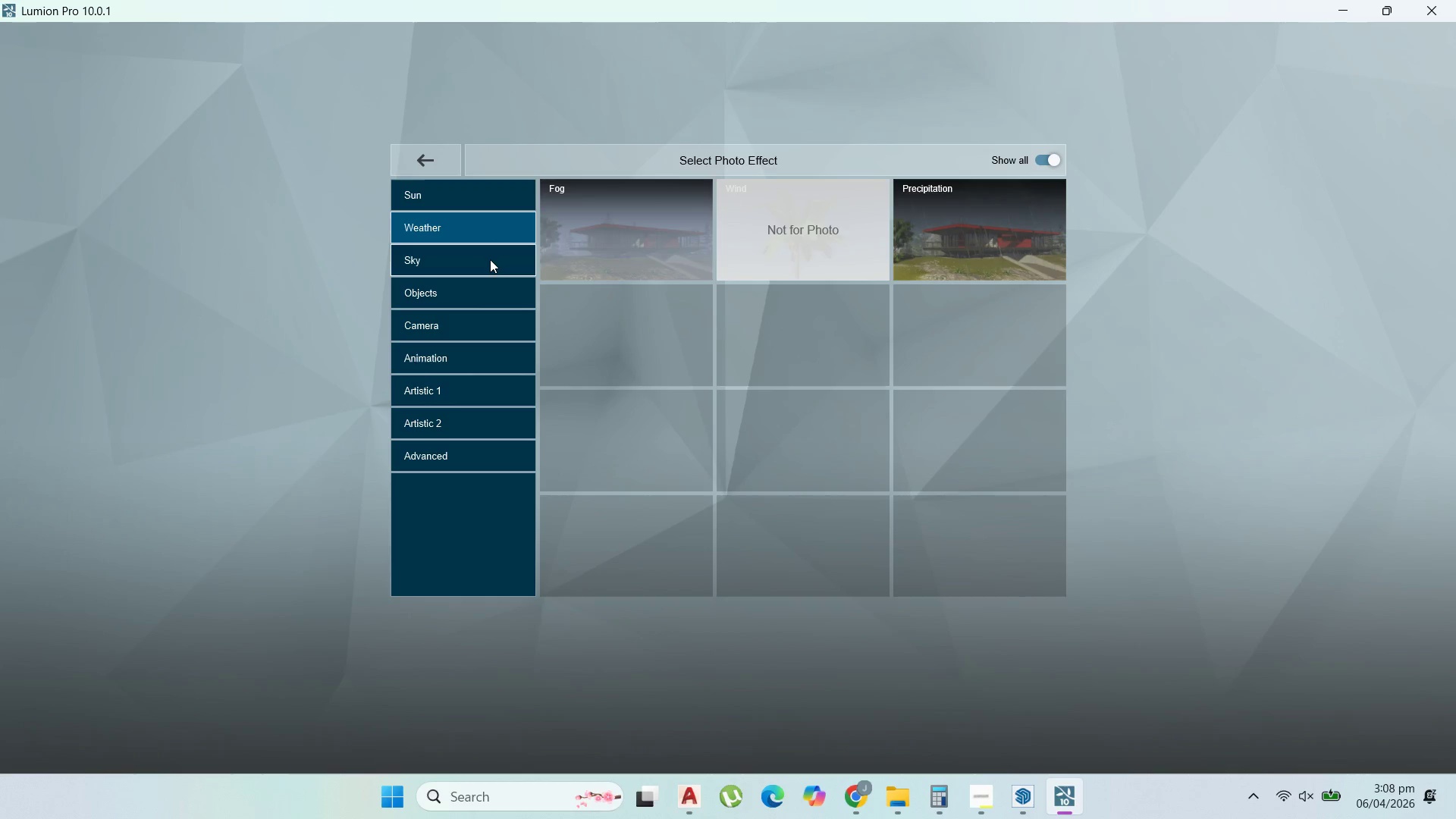 
left_click([490, 259])
 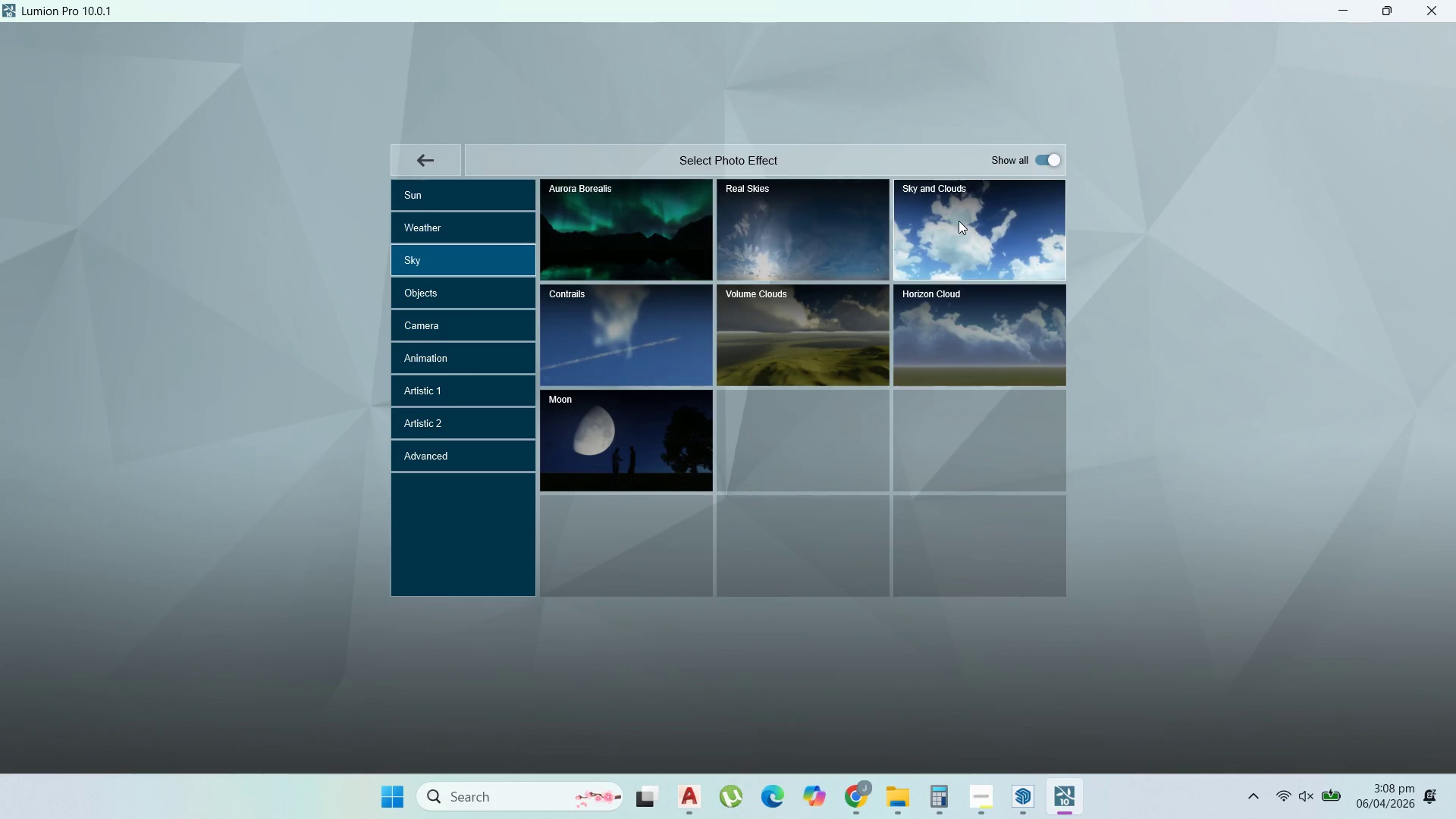 
left_click([826, 248])
 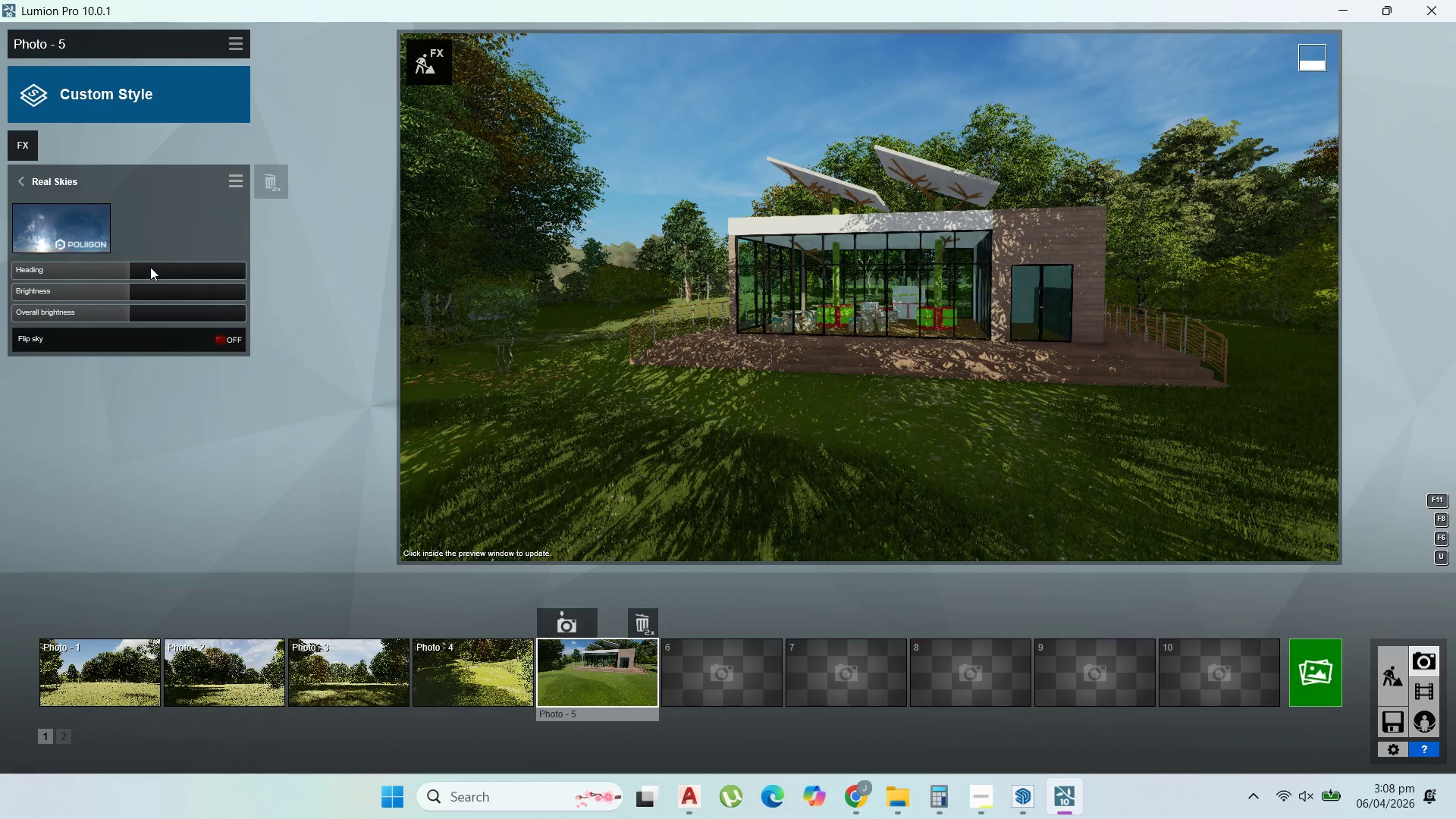 
left_click([15, 177])
 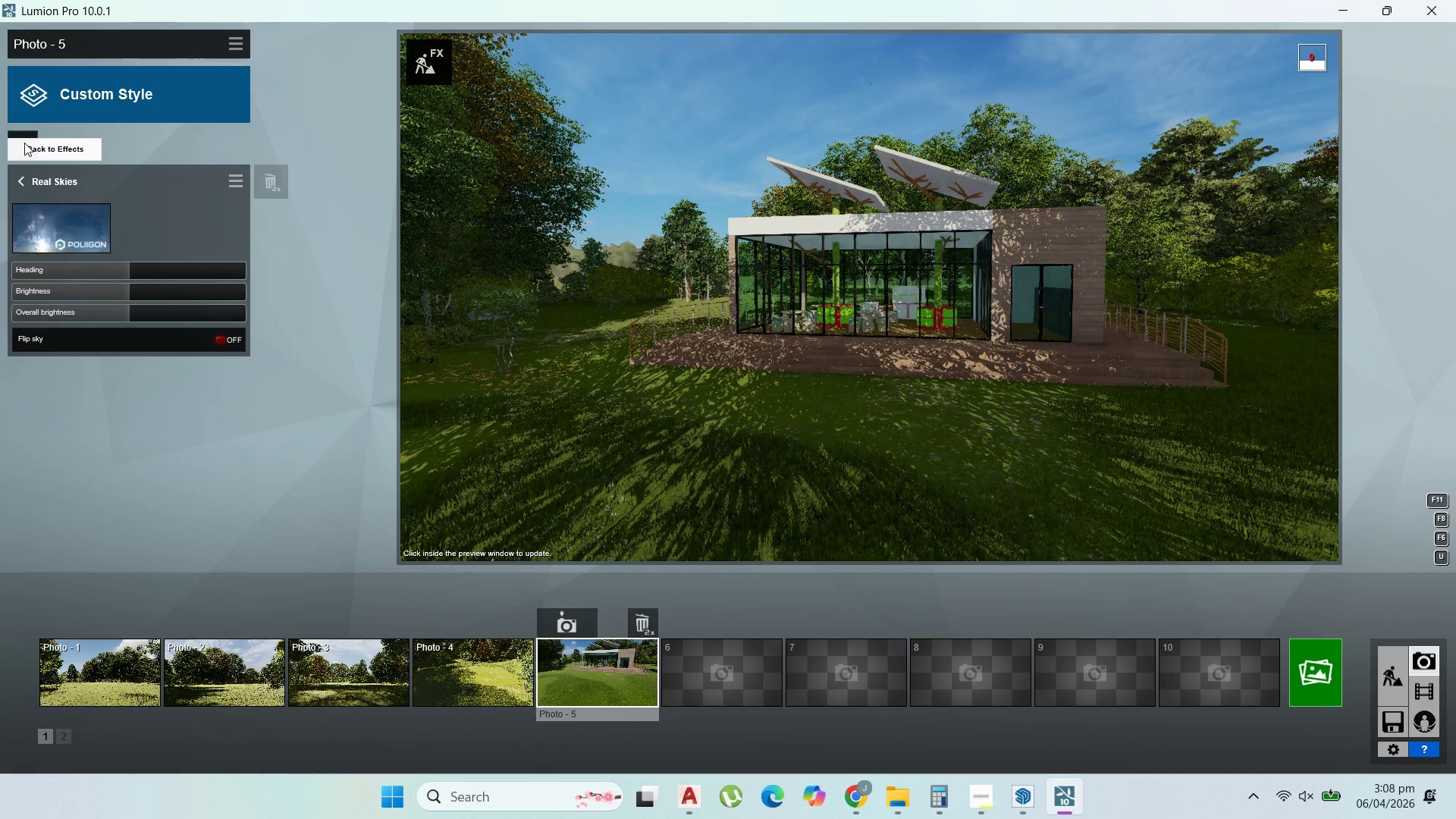 
left_click([24, 143])
 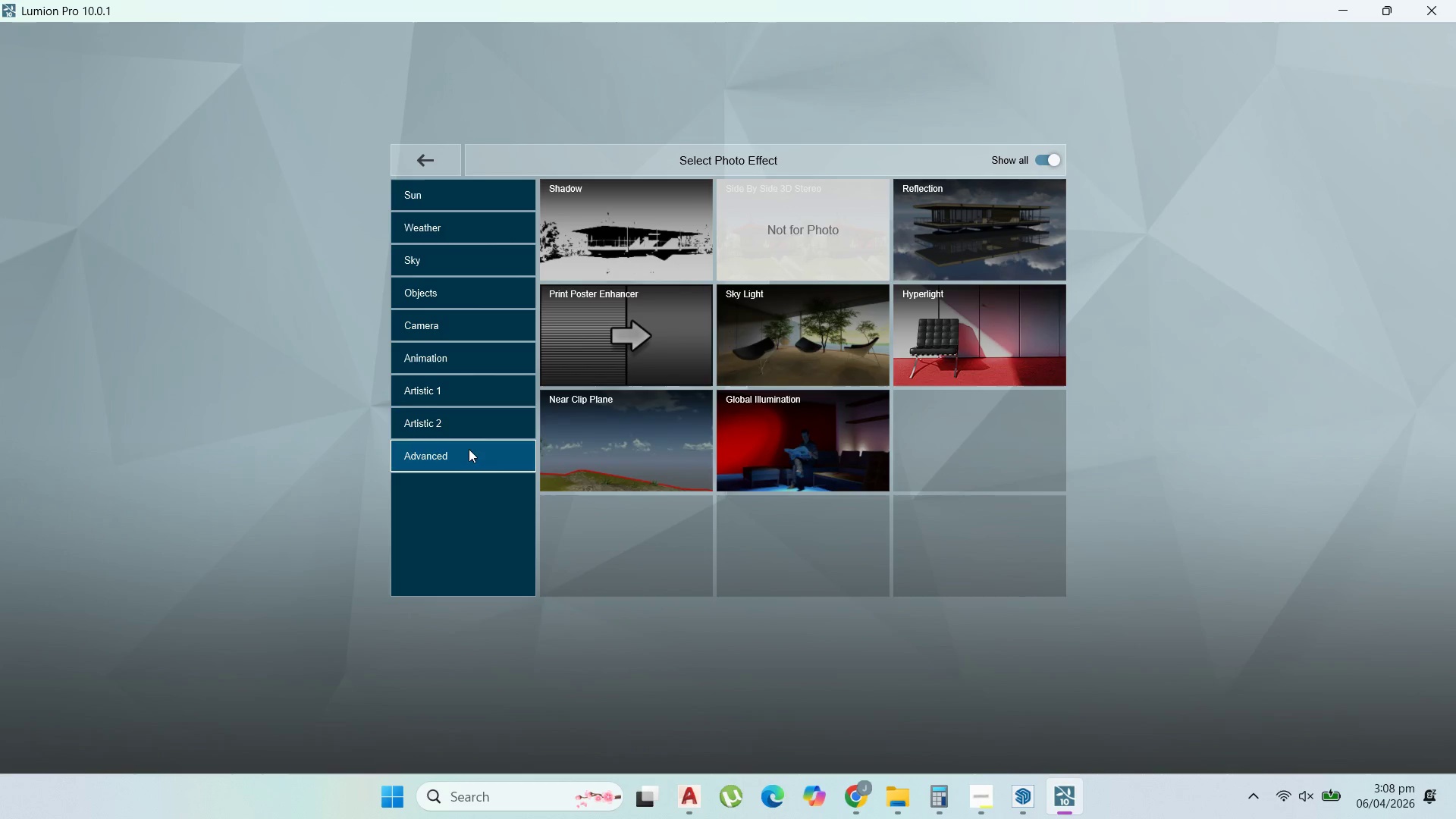 
left_click([969, 214])
 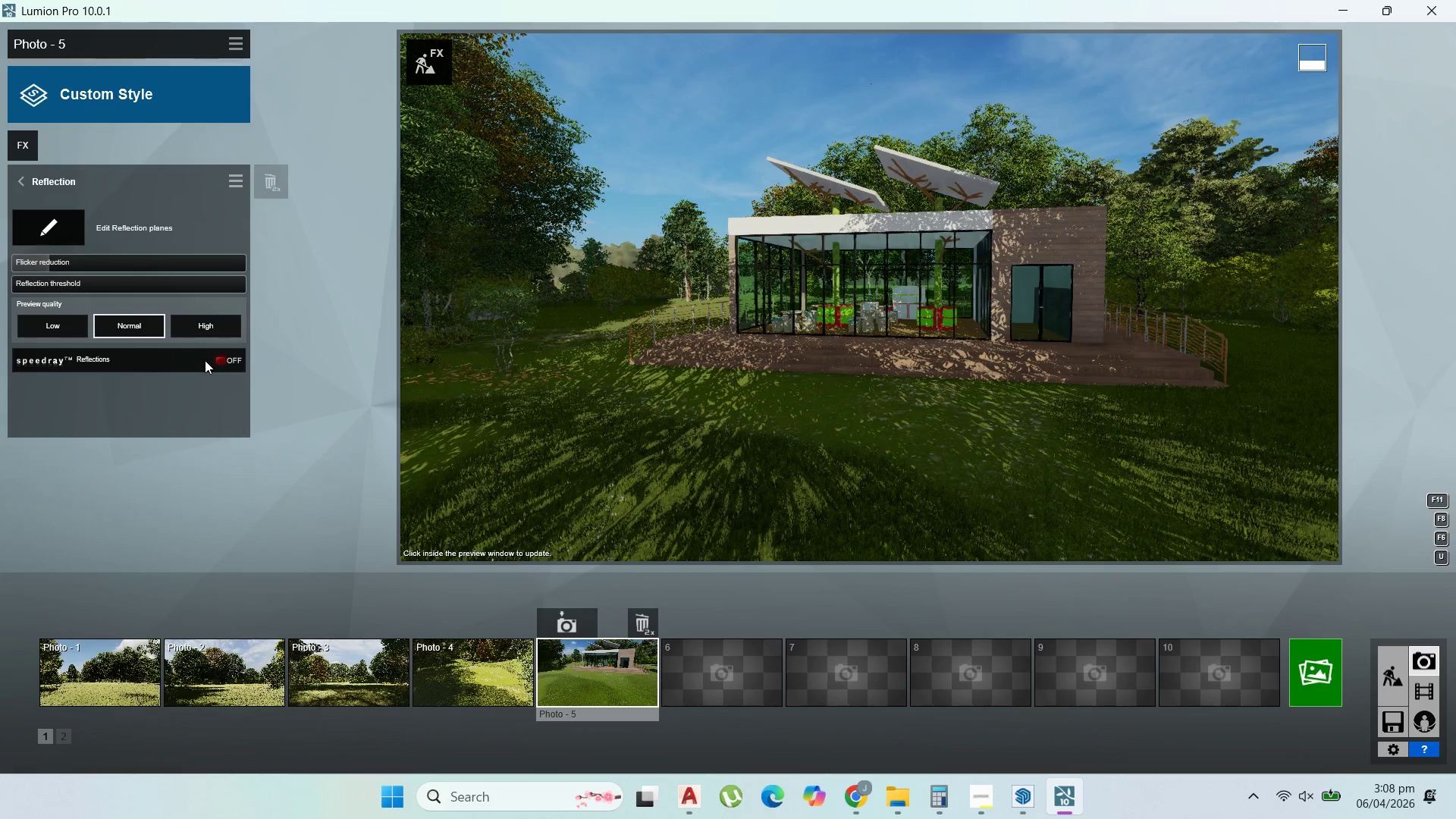 
left_click([221, 357])
 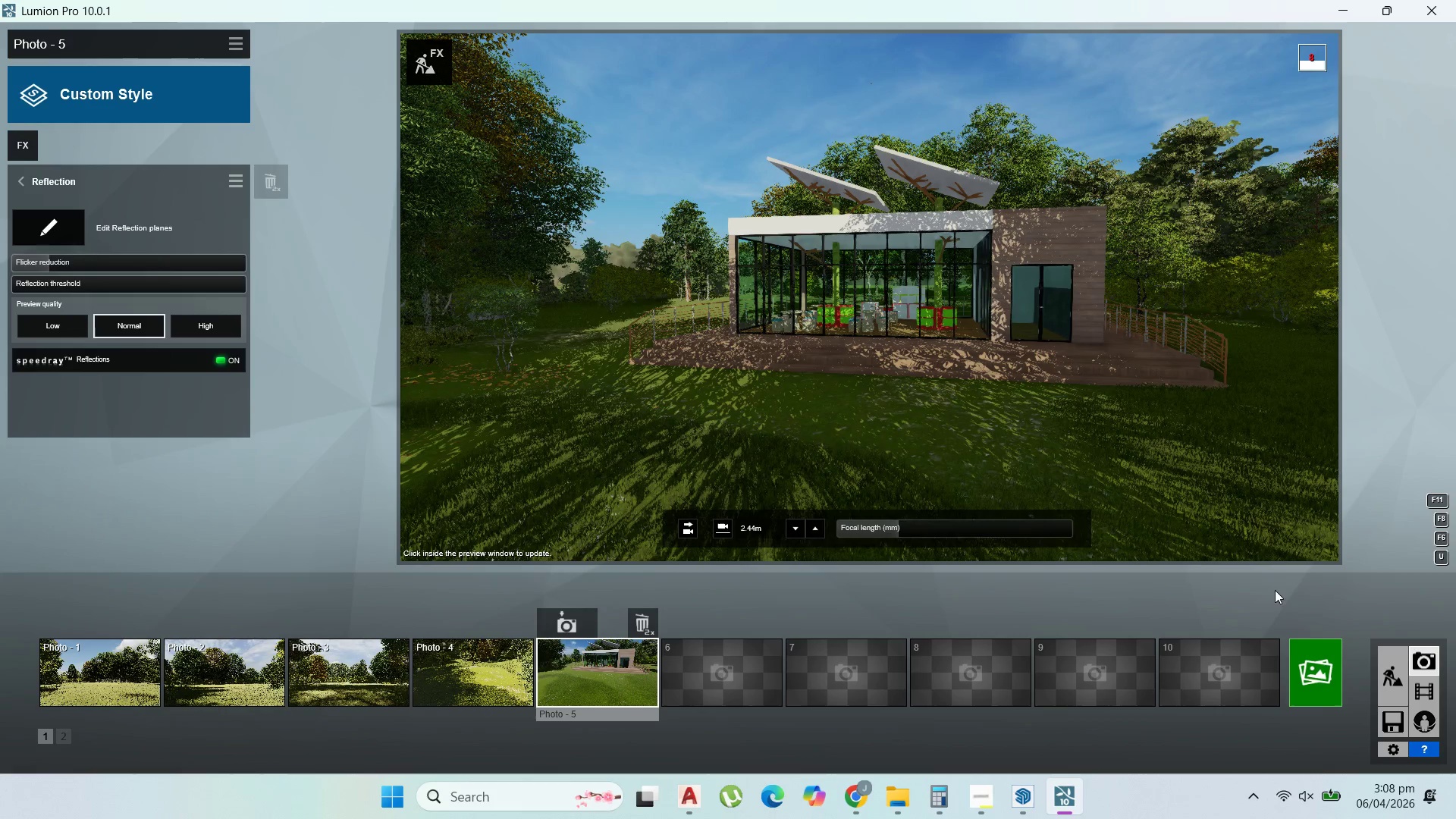 
left_click([1305, 676])
 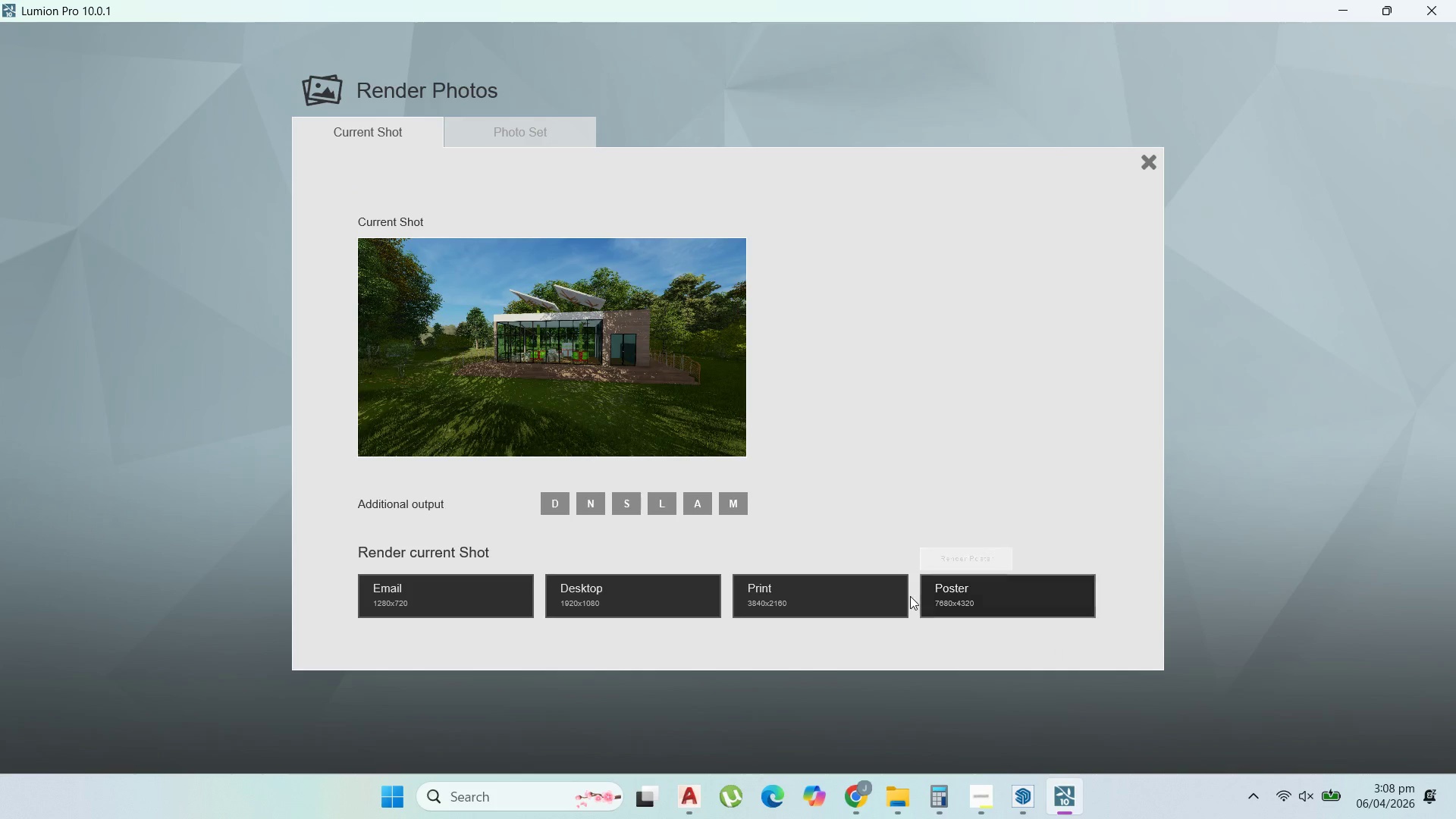 
left_click([851, 599])
 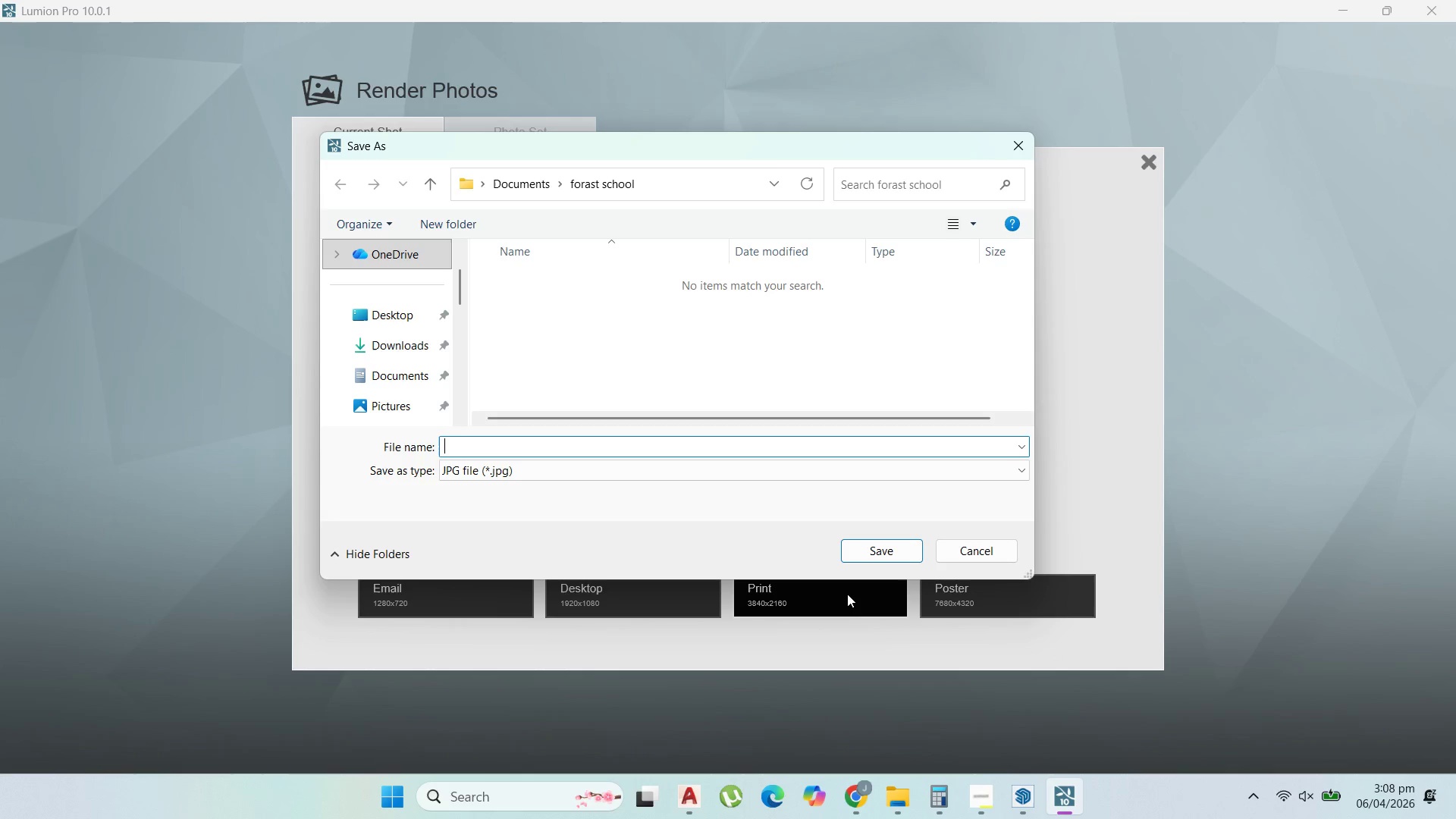 
type(test)
 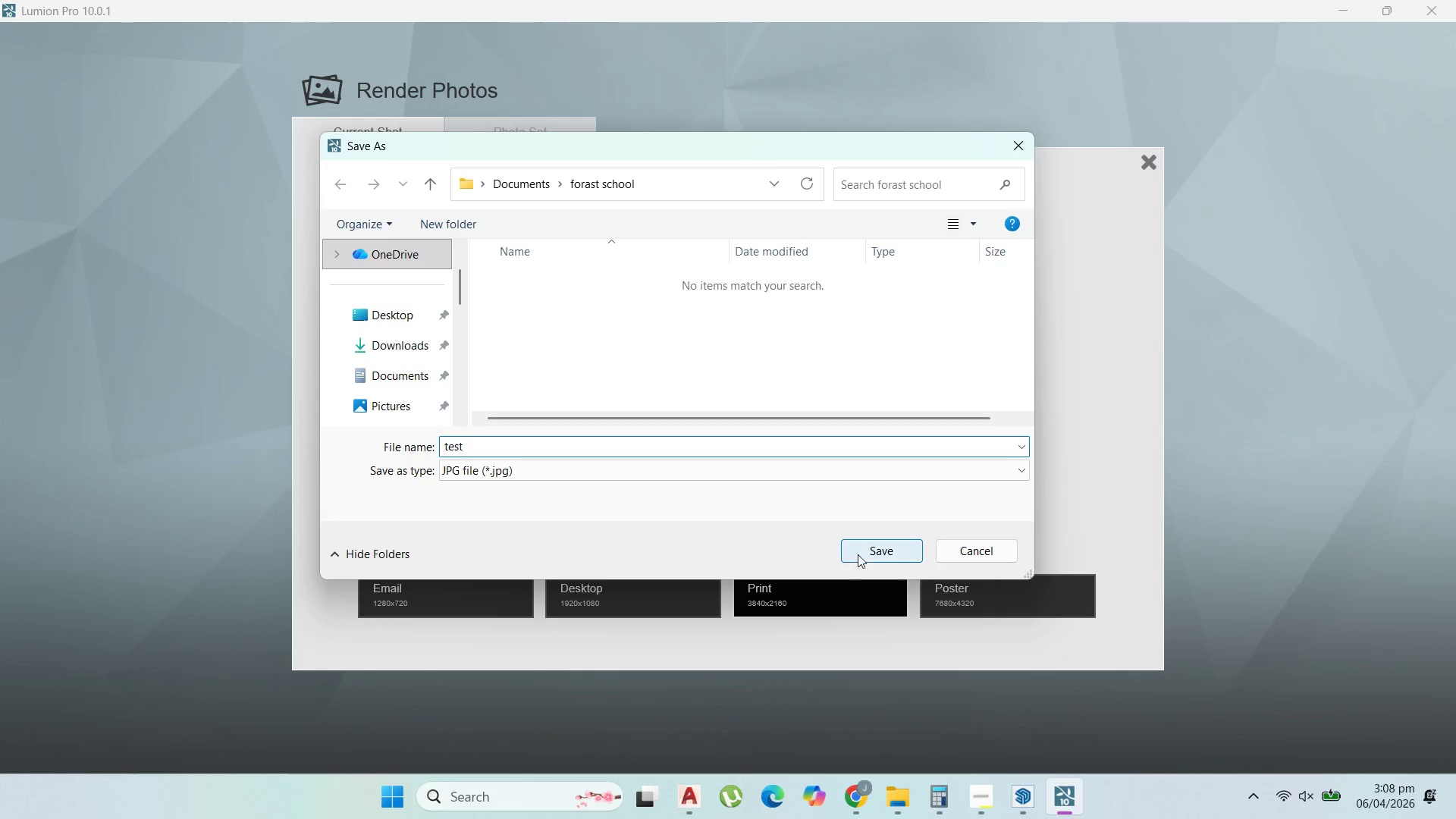 
left_click([868, 548])
 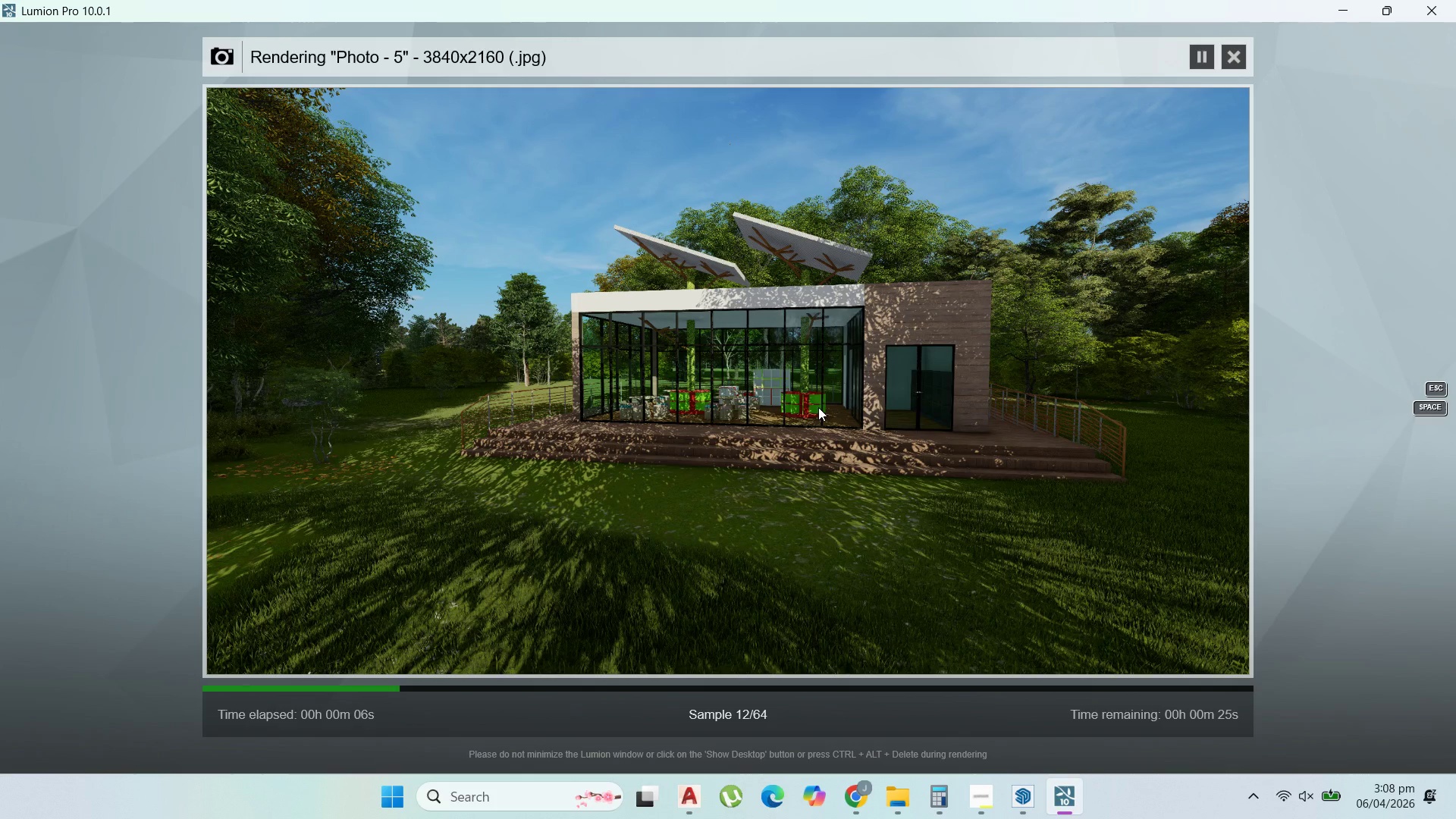 
wait(13.92)
 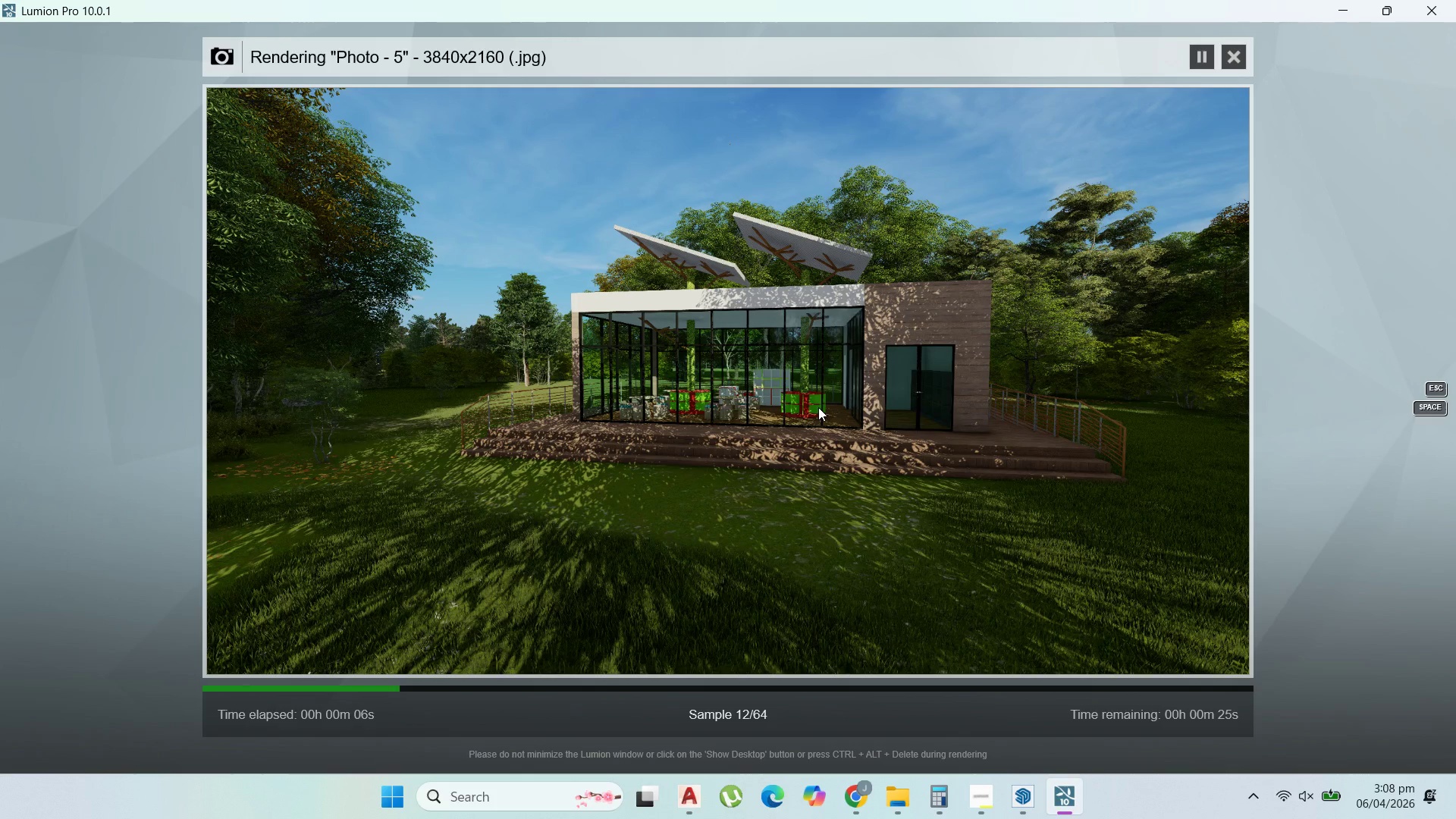 
left_click([1007, 796])
 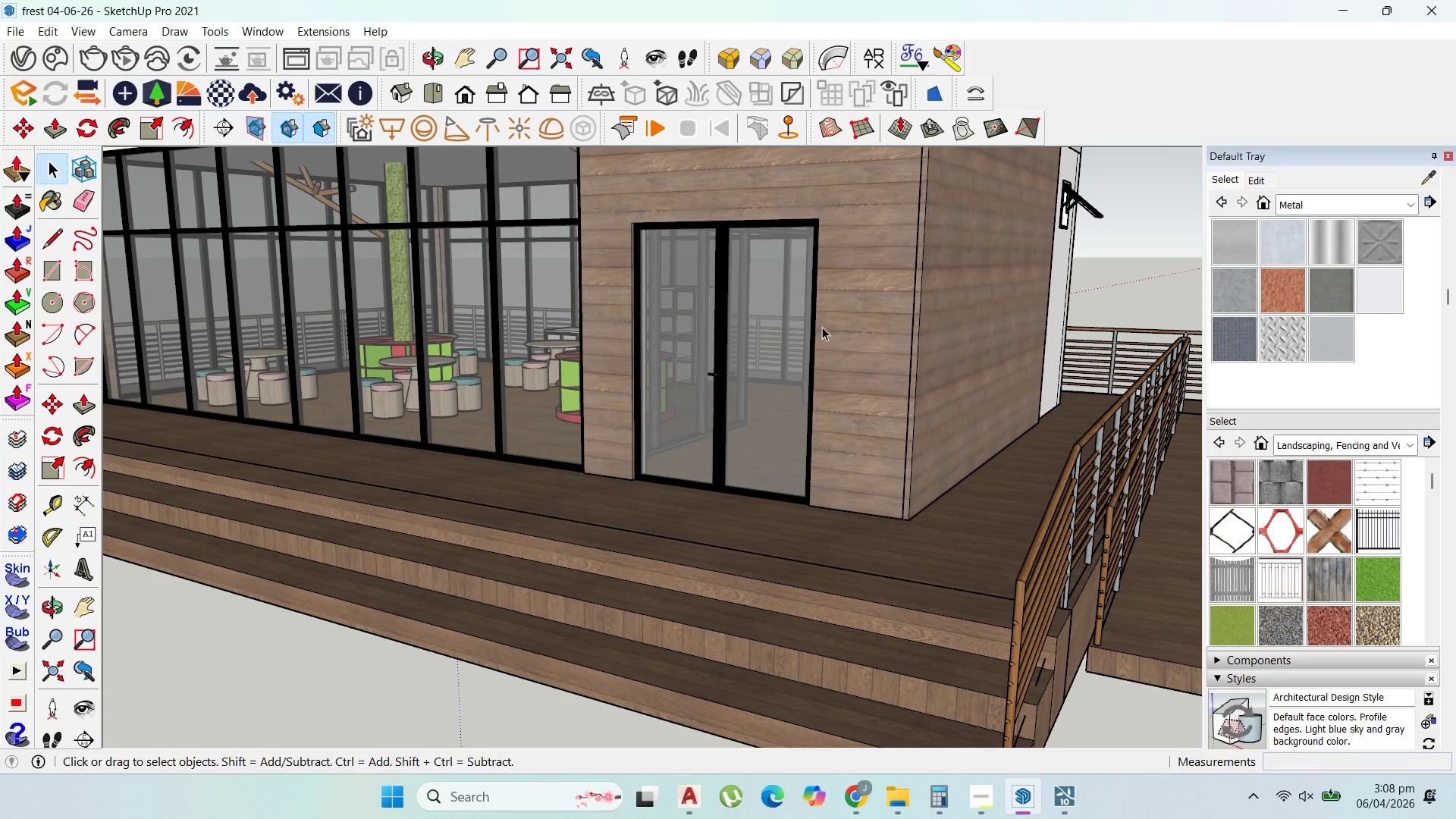 
scroll: coordinate [817, 308], scroll_direction: down, amount: 3.0
 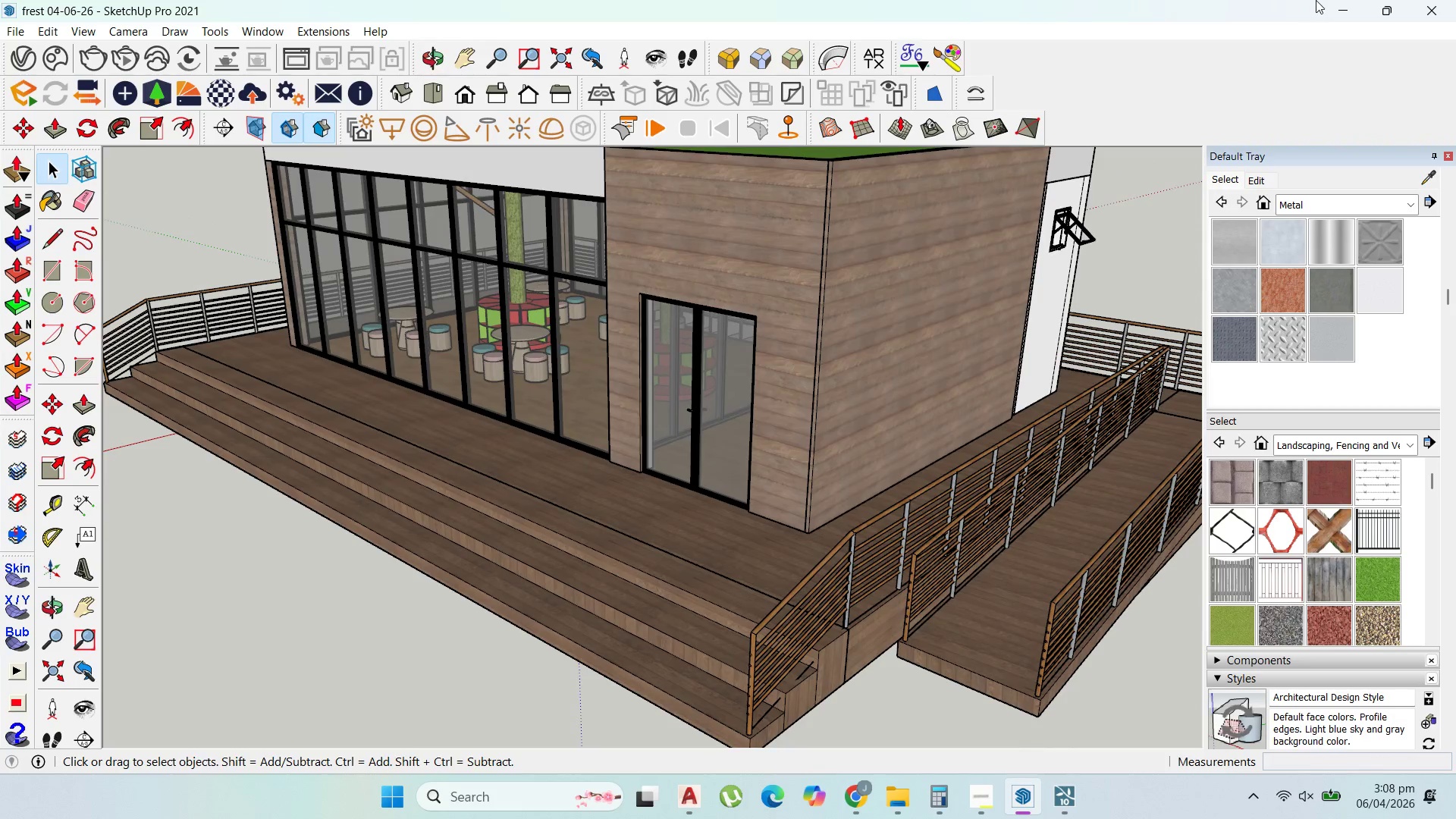 
left_click([1332, 2])
 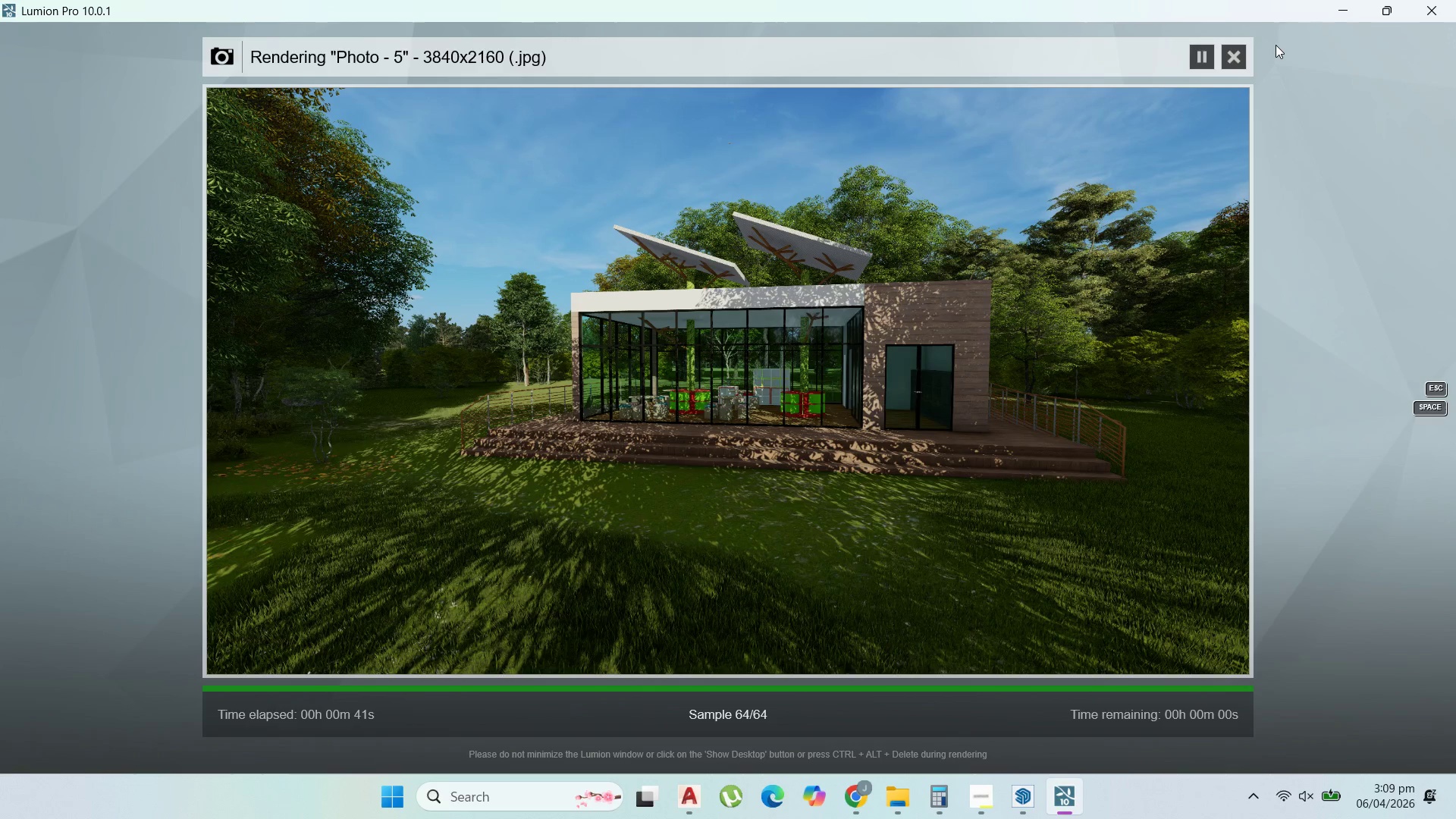 
wait(33.39)
 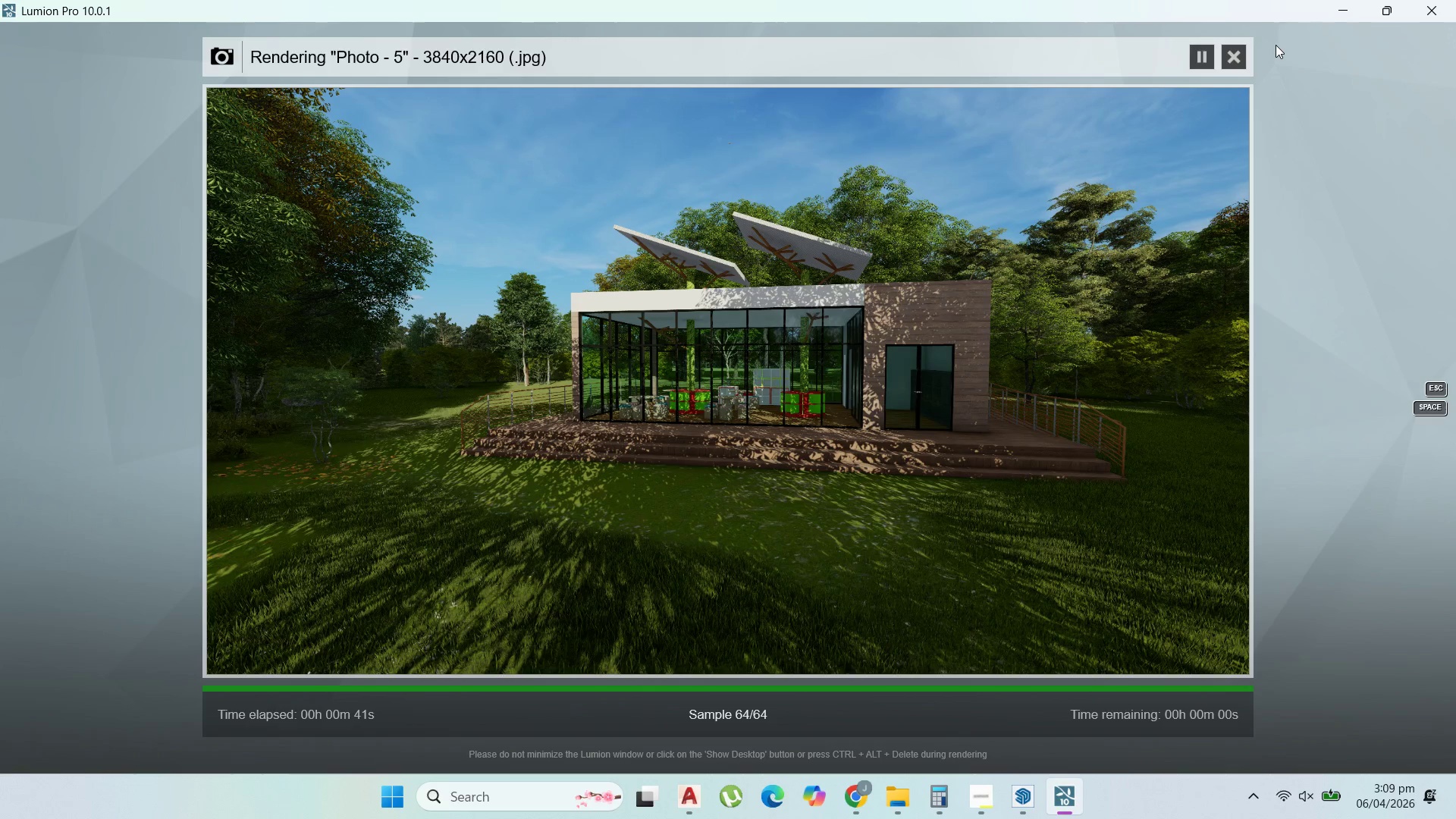 
left_click([1110, 652])
 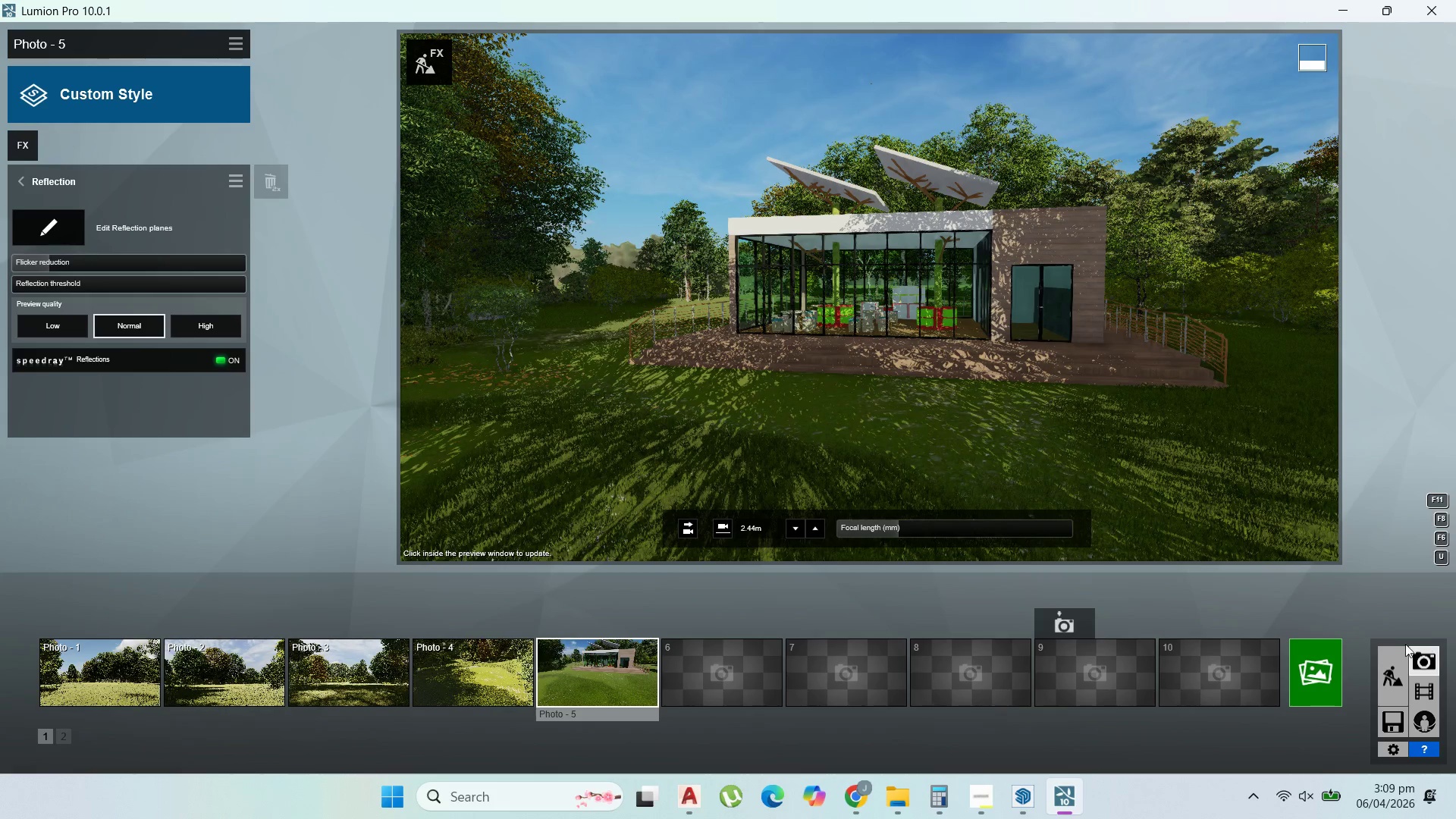 
left_click([1376, 667])
 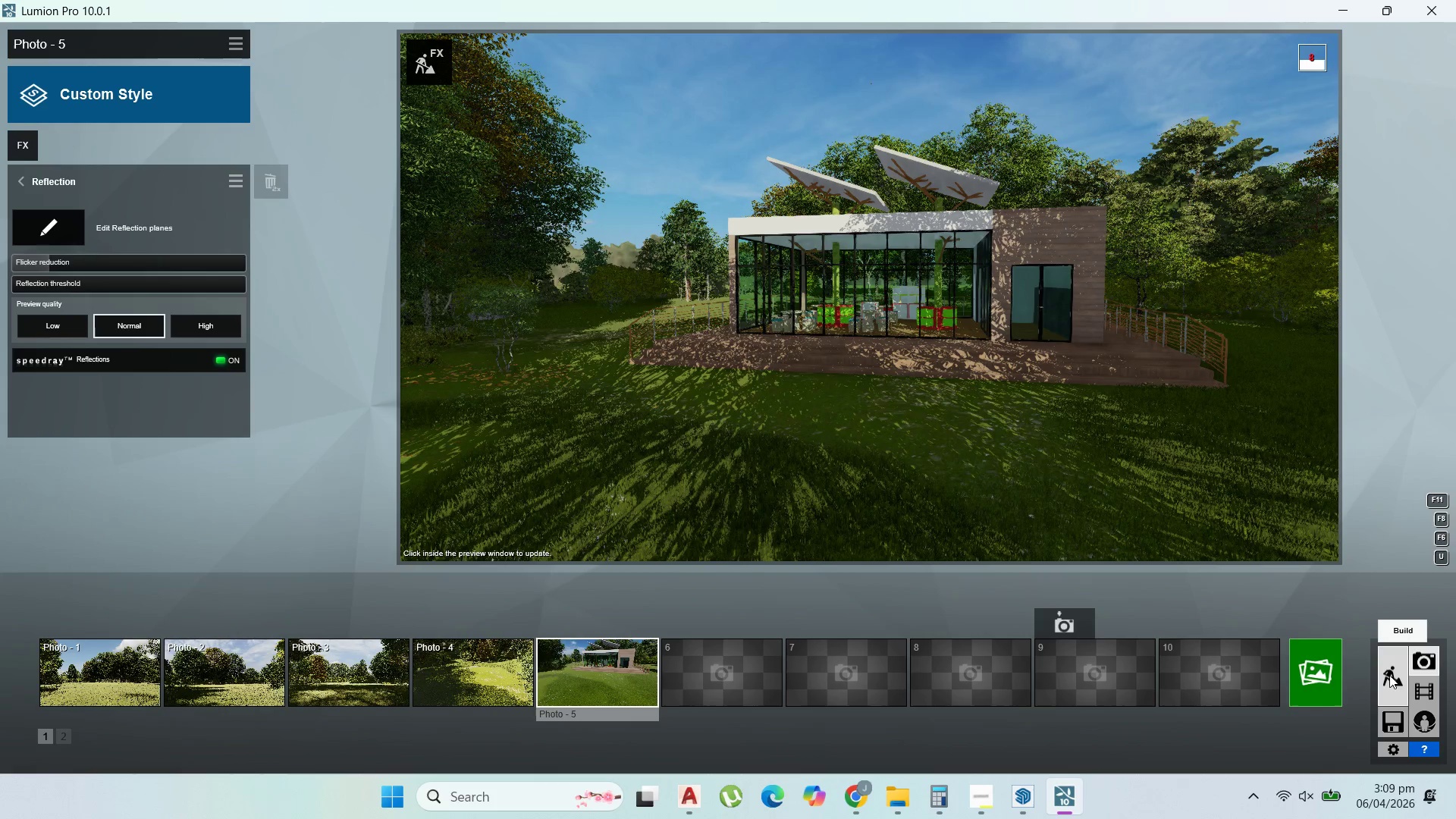 
double_click([1389, 675])
 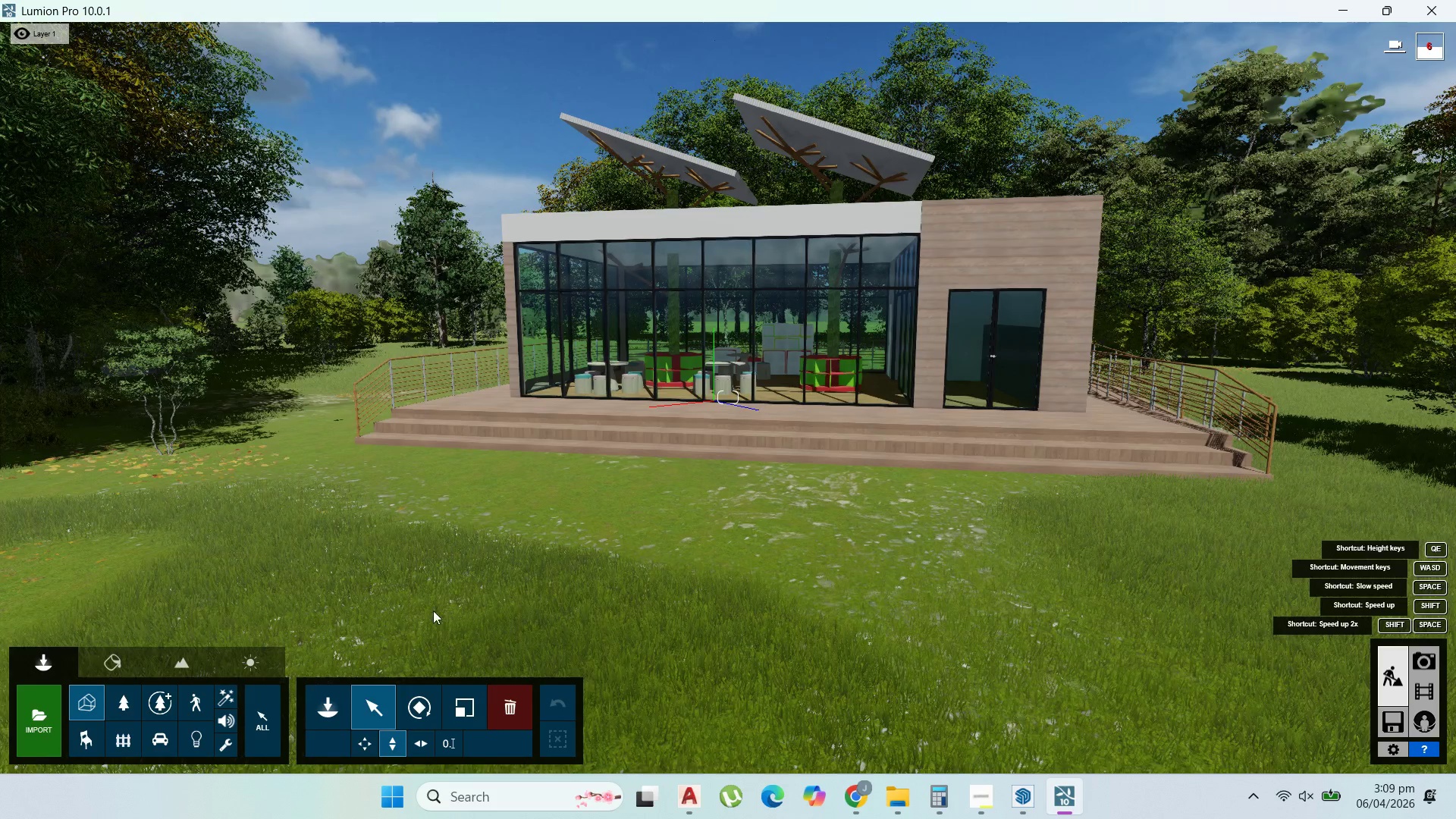 
wait(5.44)
 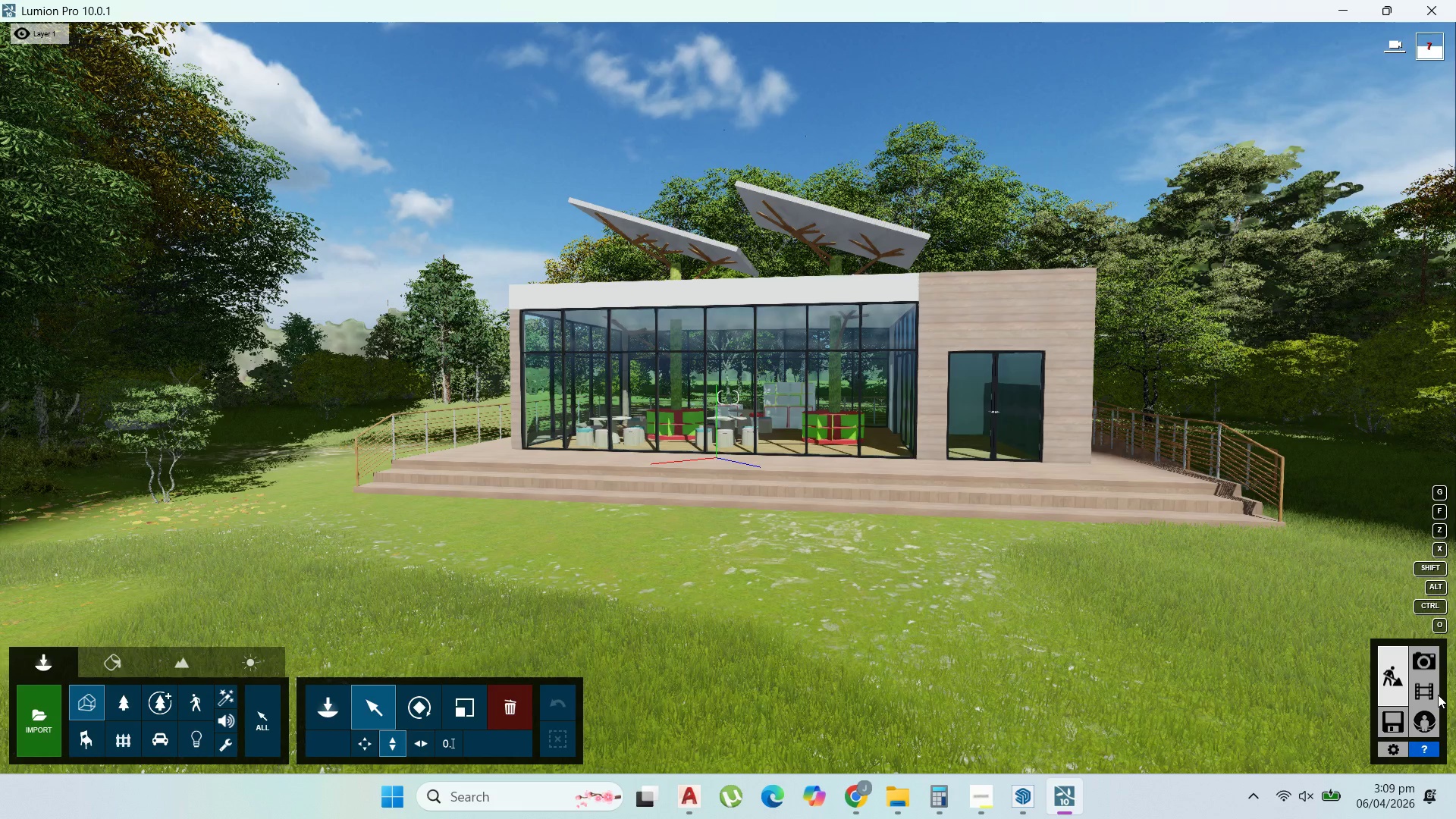 
double_click([169, 662])
 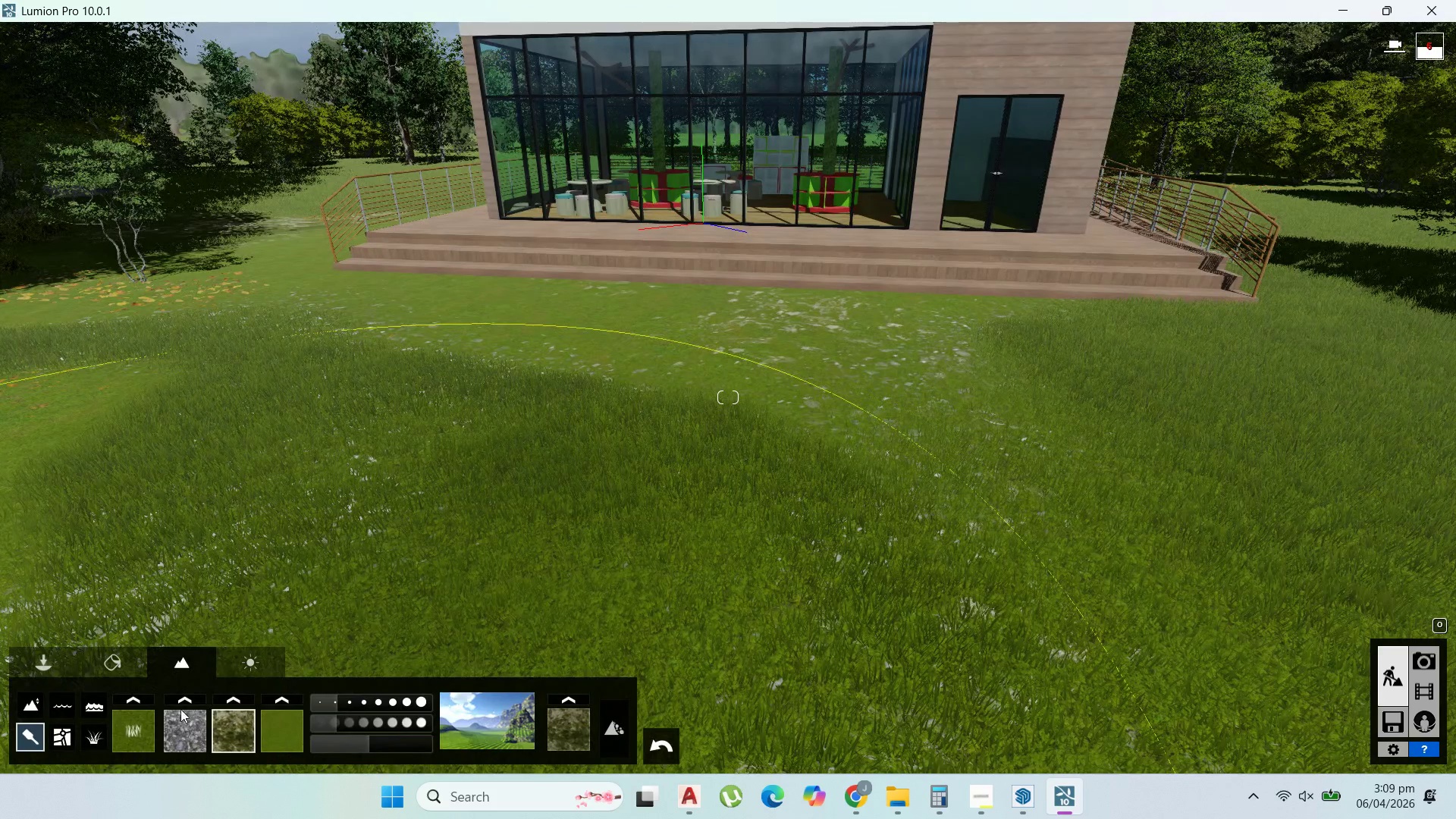 
left_click([180, 722])
 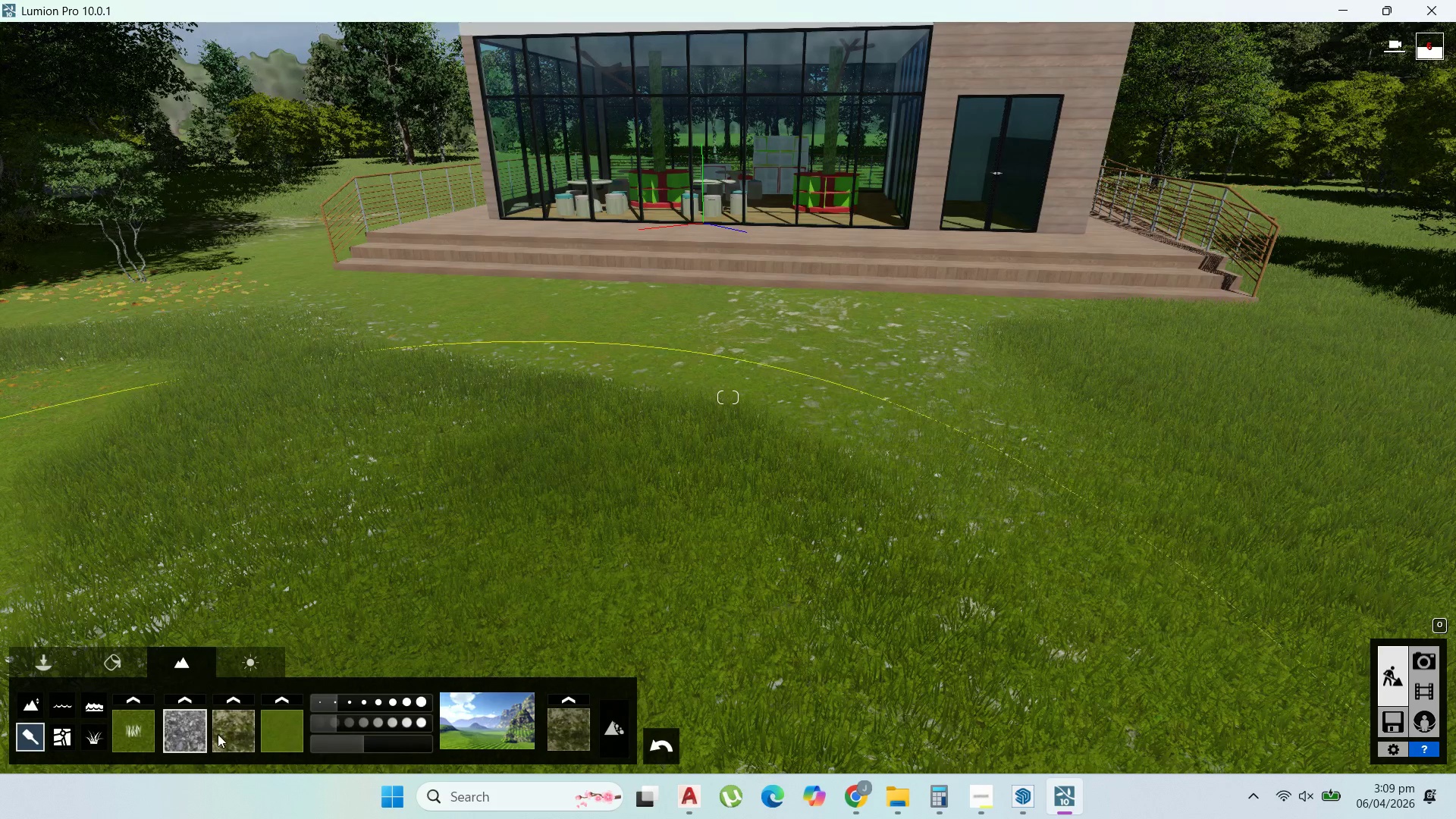 
left_click([183, 703])
 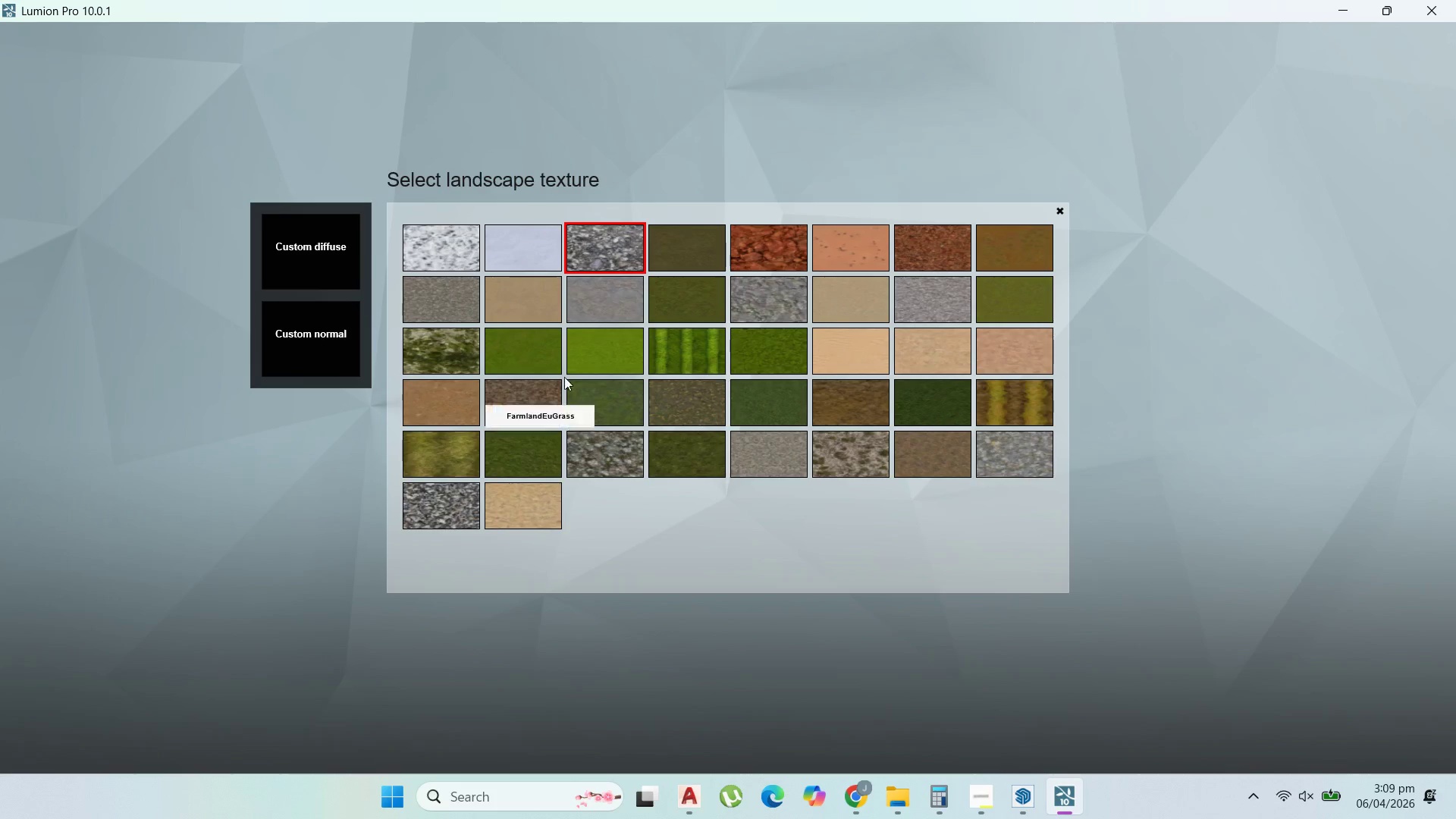 
mouse_move([660, 378])
 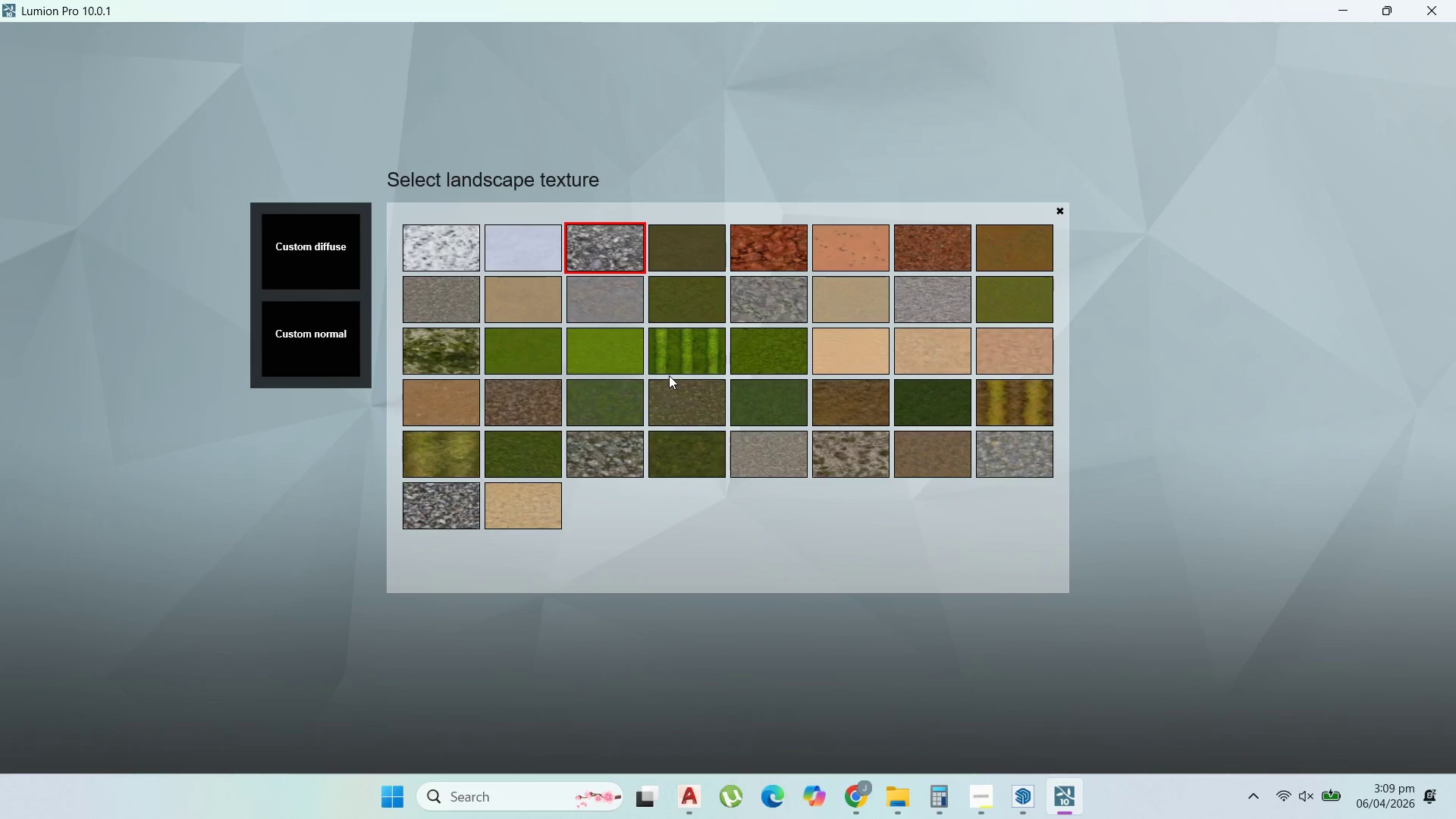 
mouse_move([676, 366])
 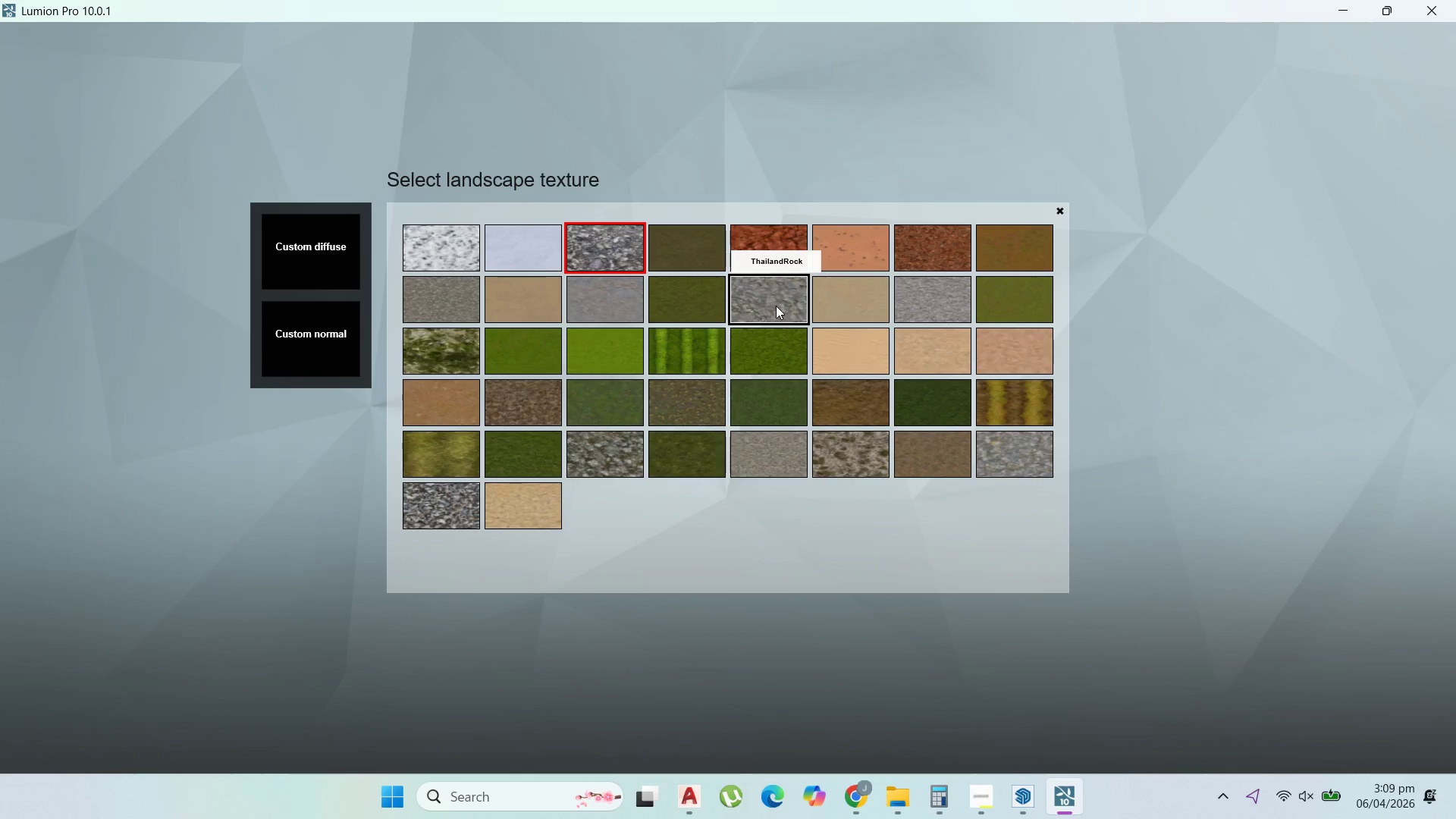 
wait(7.75)
 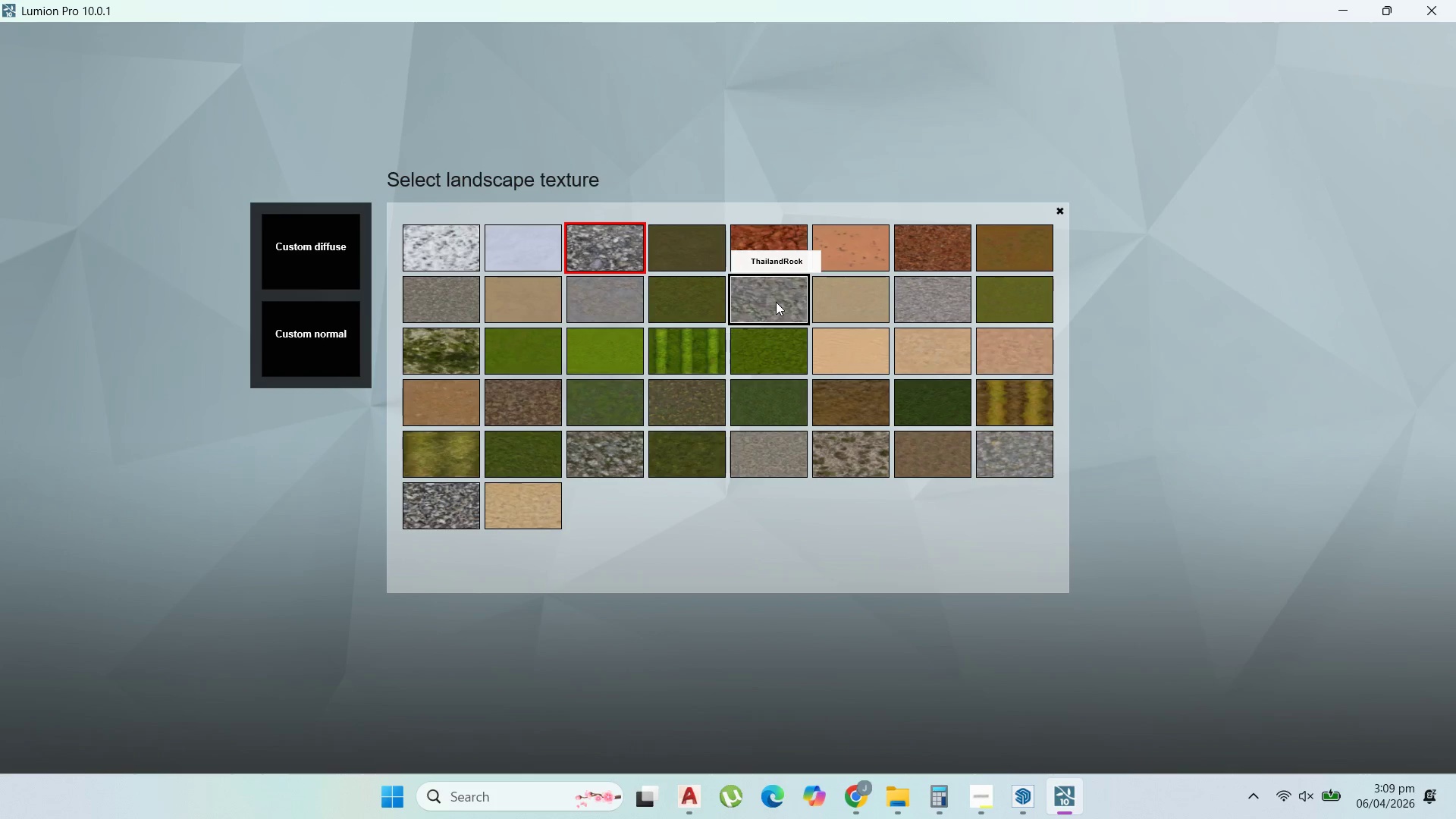 
left_click([762, 298])
 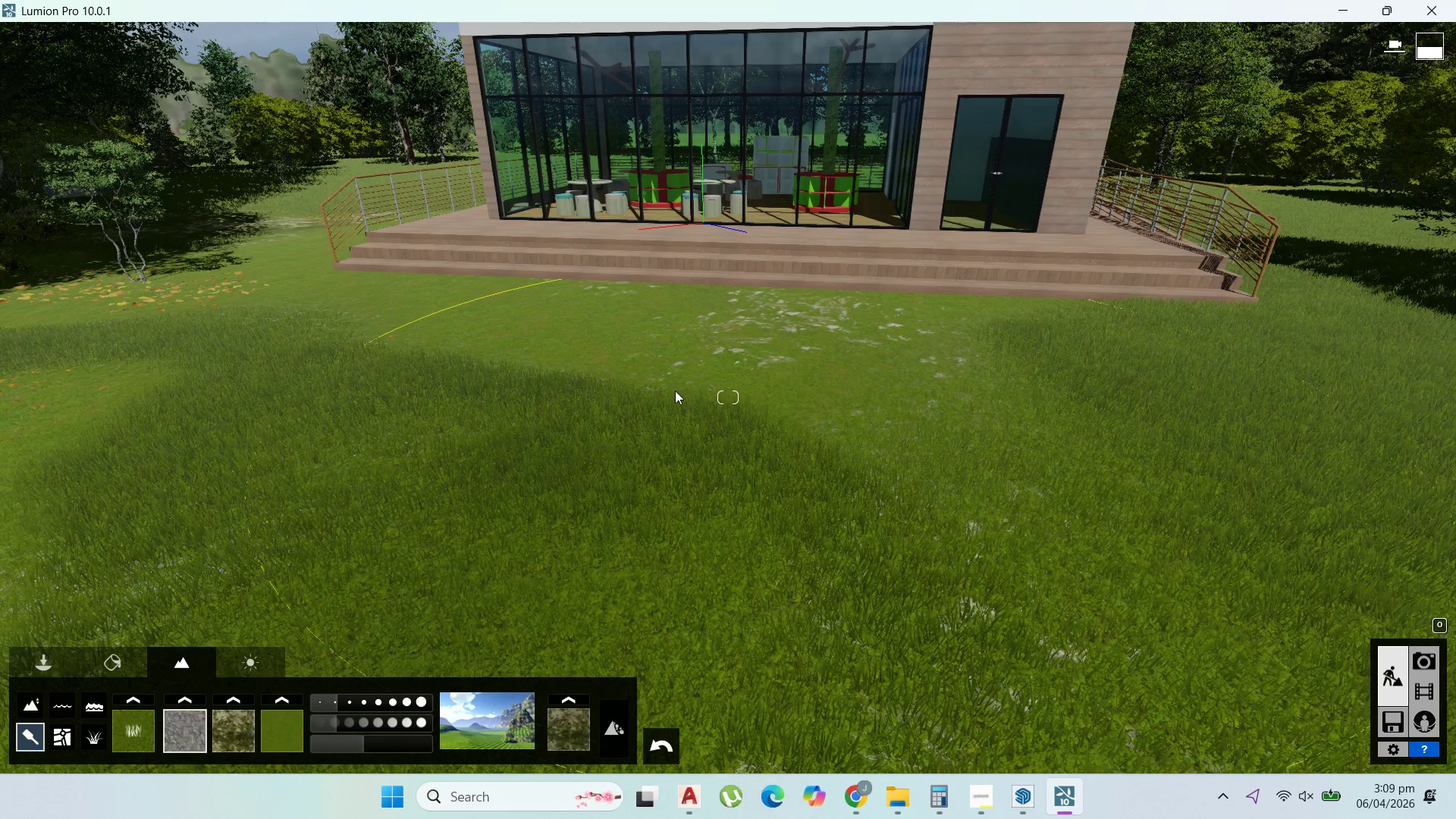 
left_click([671, 391])
 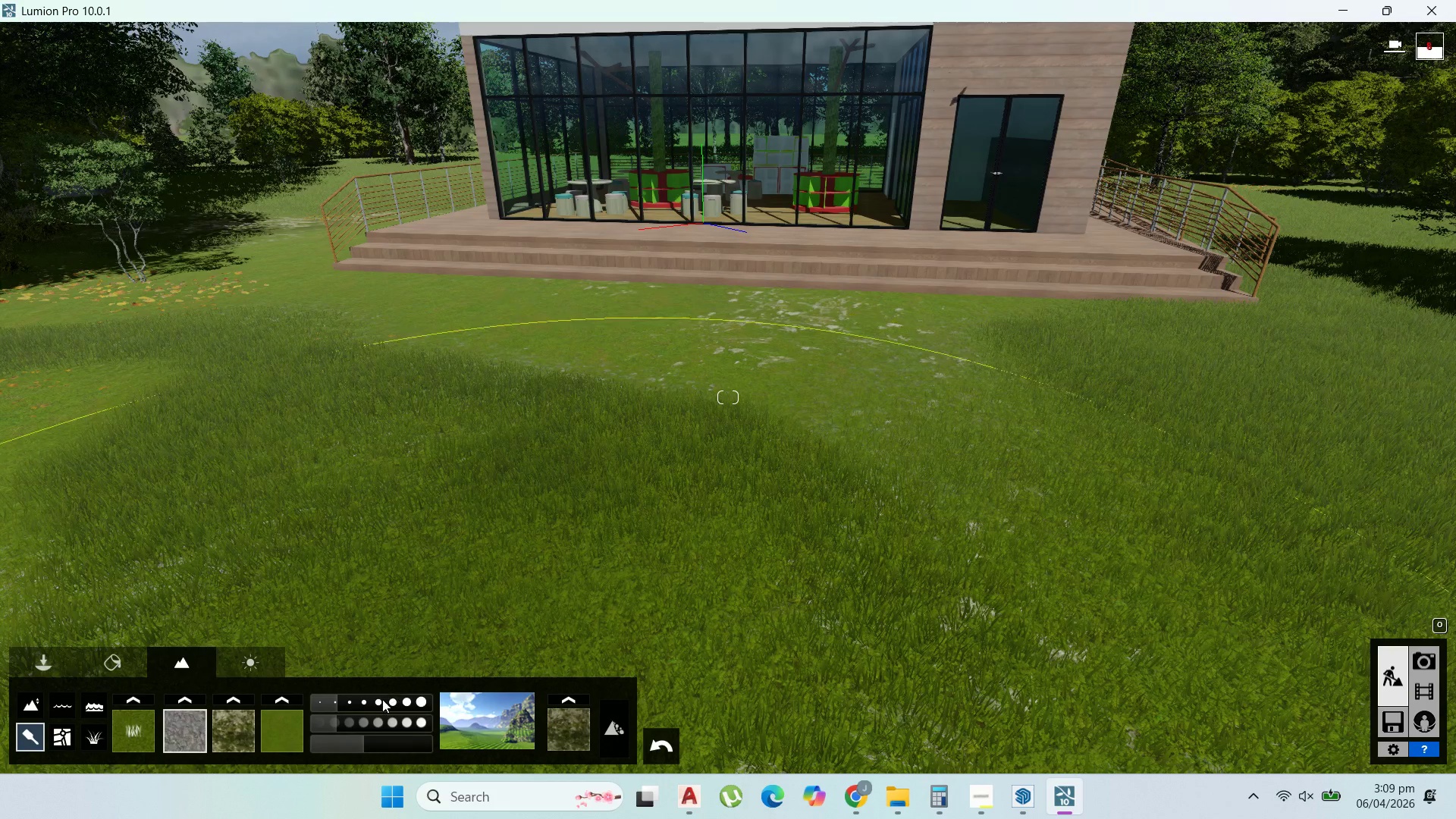 
left_click_drag(start_coordinate=[339, 725], to_coordinate=[354, 726])
 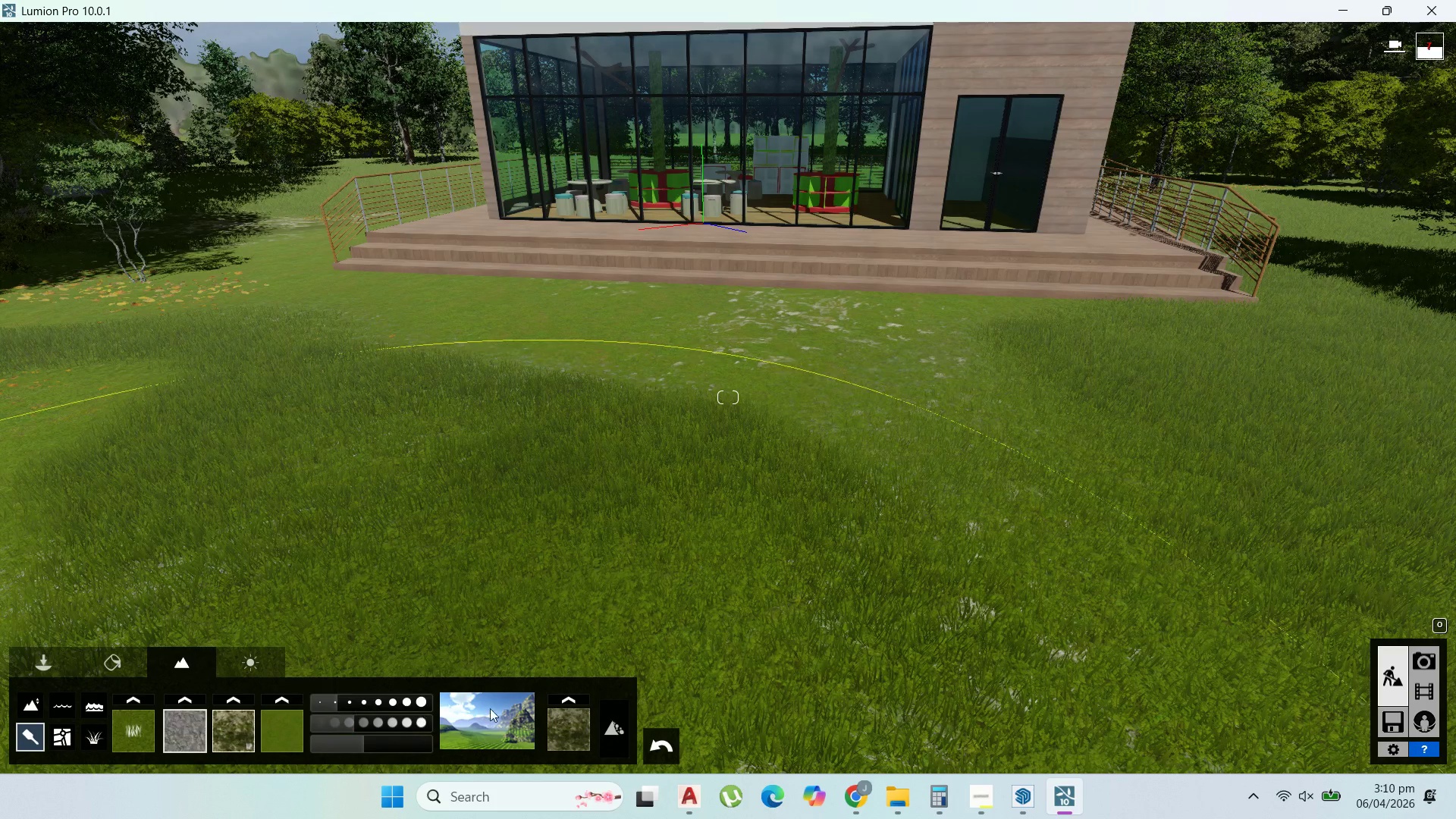 
left_click_drag(start_coordinate=[720, 374], to_coordinate=[734, 399])
 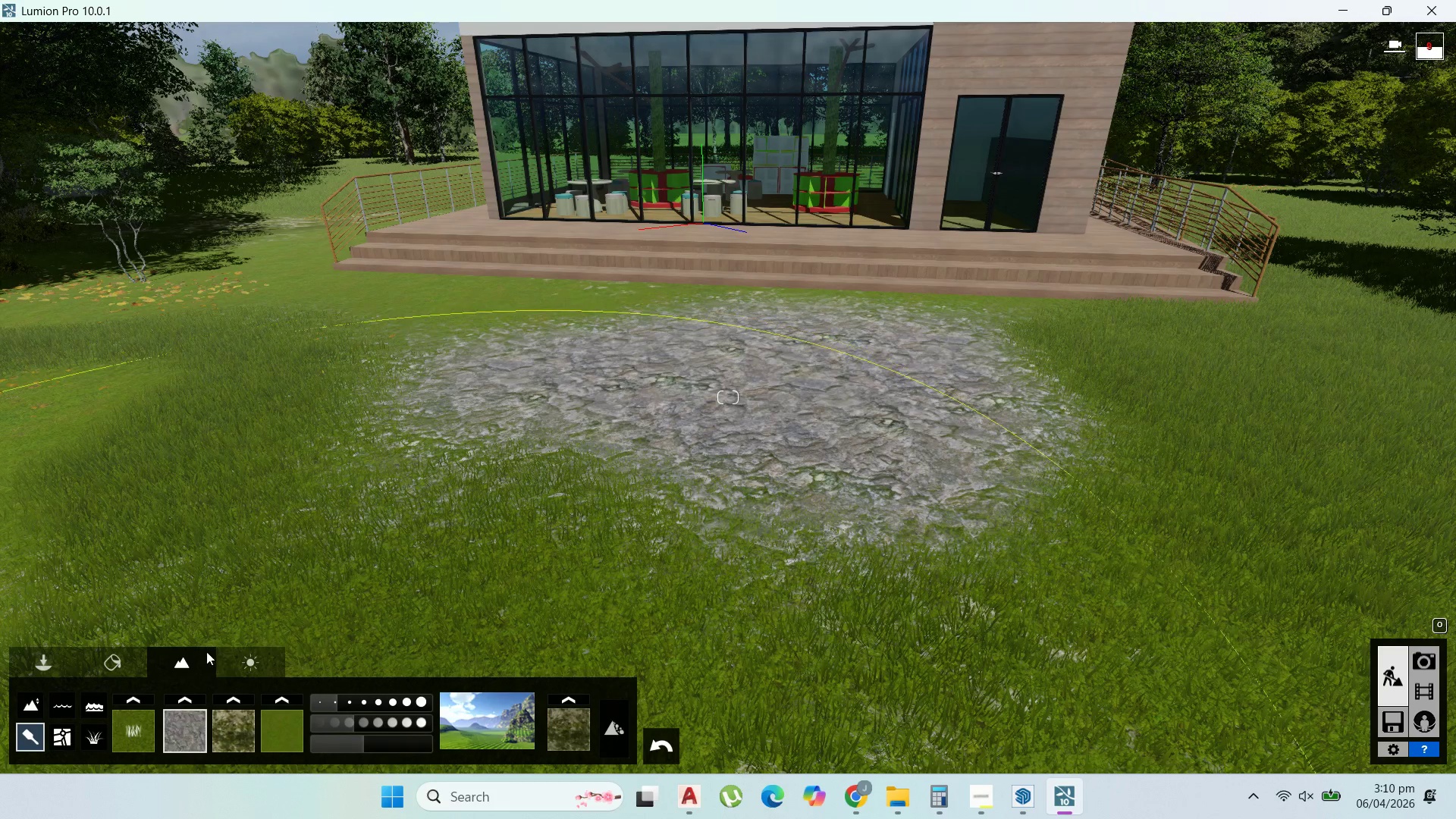 
left_click([231, 724])
 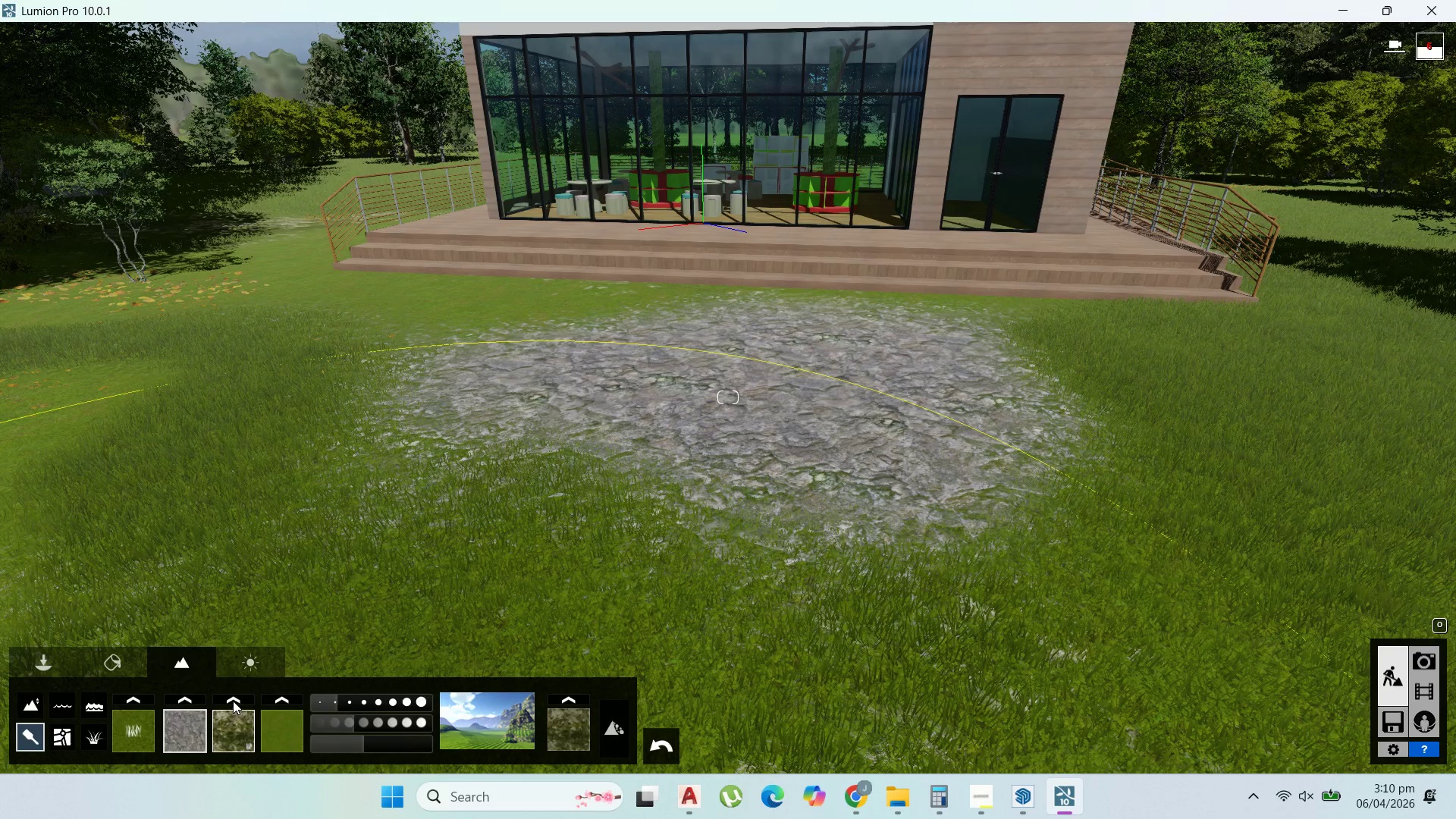 
left_click([233, 701])
 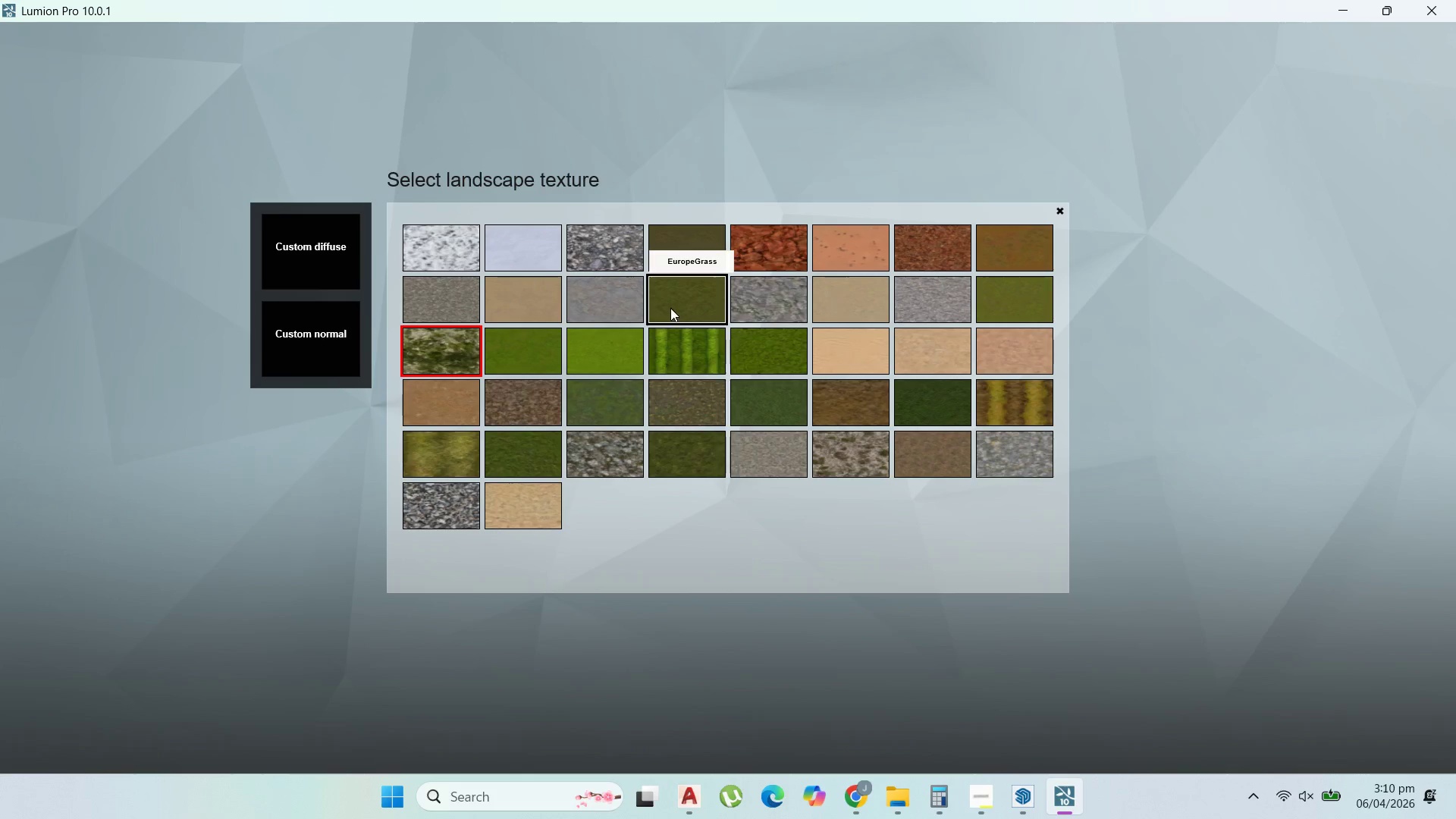 
left_click([842, 397])
 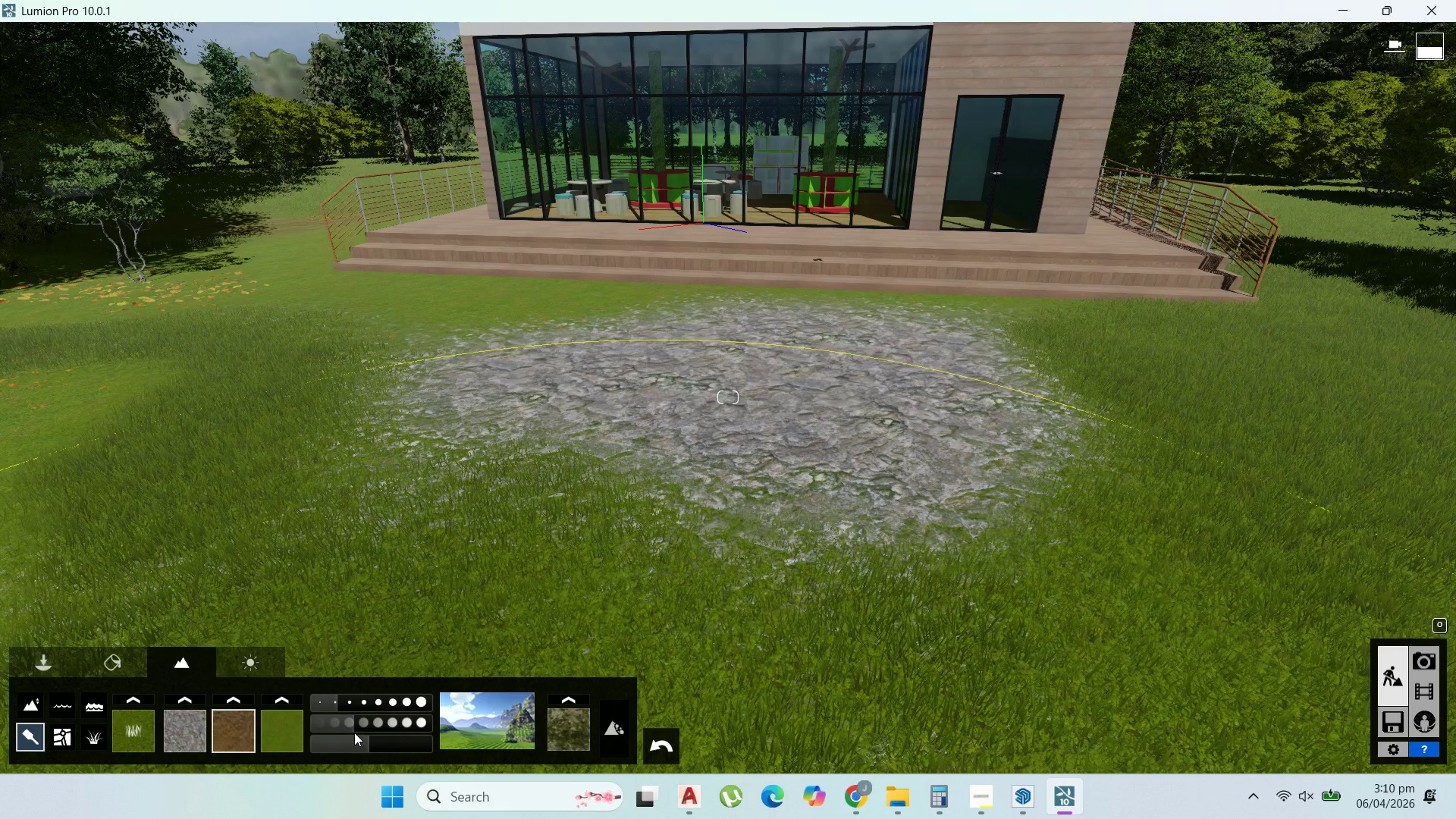 
left_click_drag(start_coordinate=[366, 742], to_coordinate=[339, 744])
 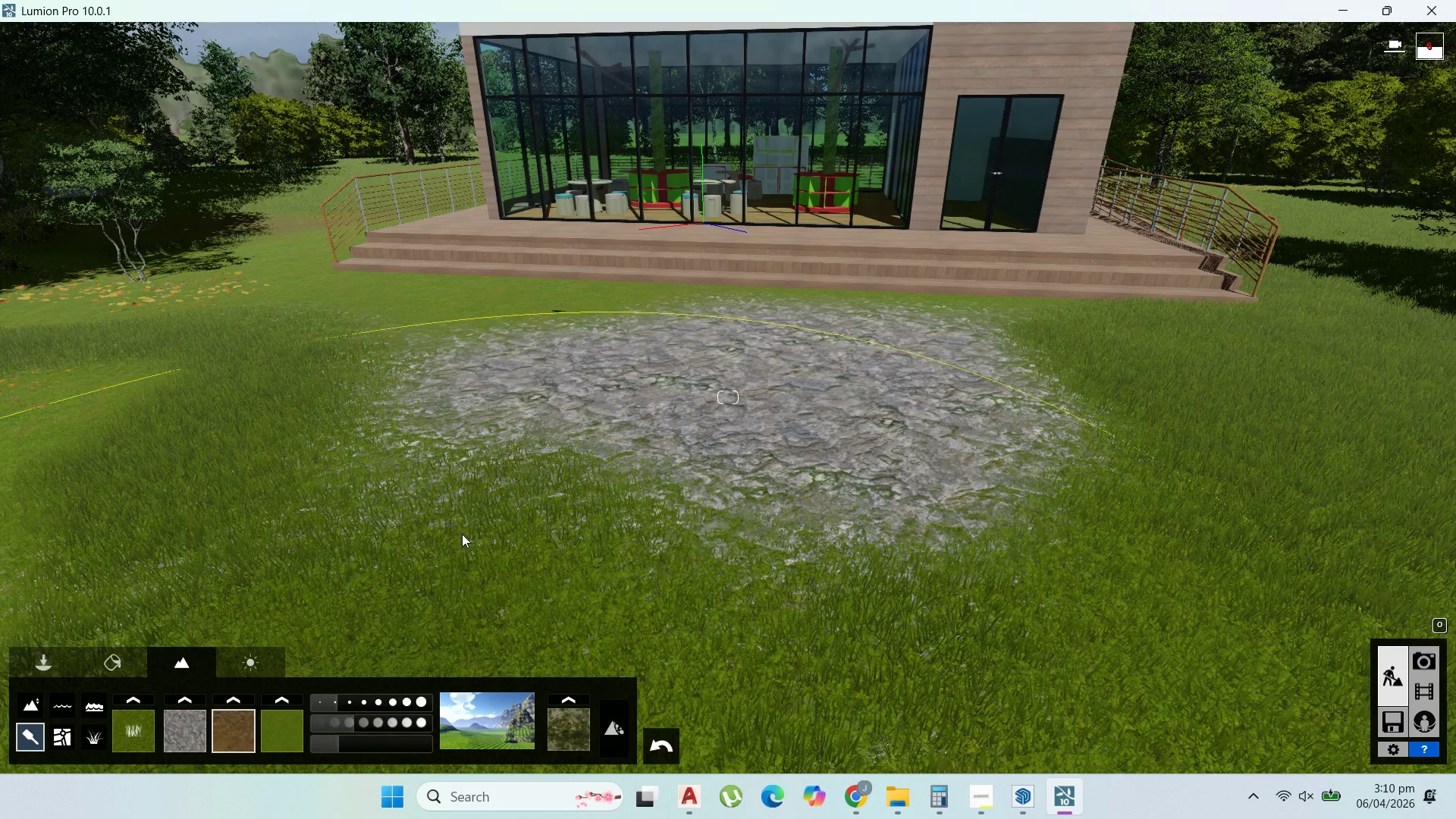 
left_click_drag(start_coordinate=[516, 488], to_coordinate=[477, 465])
 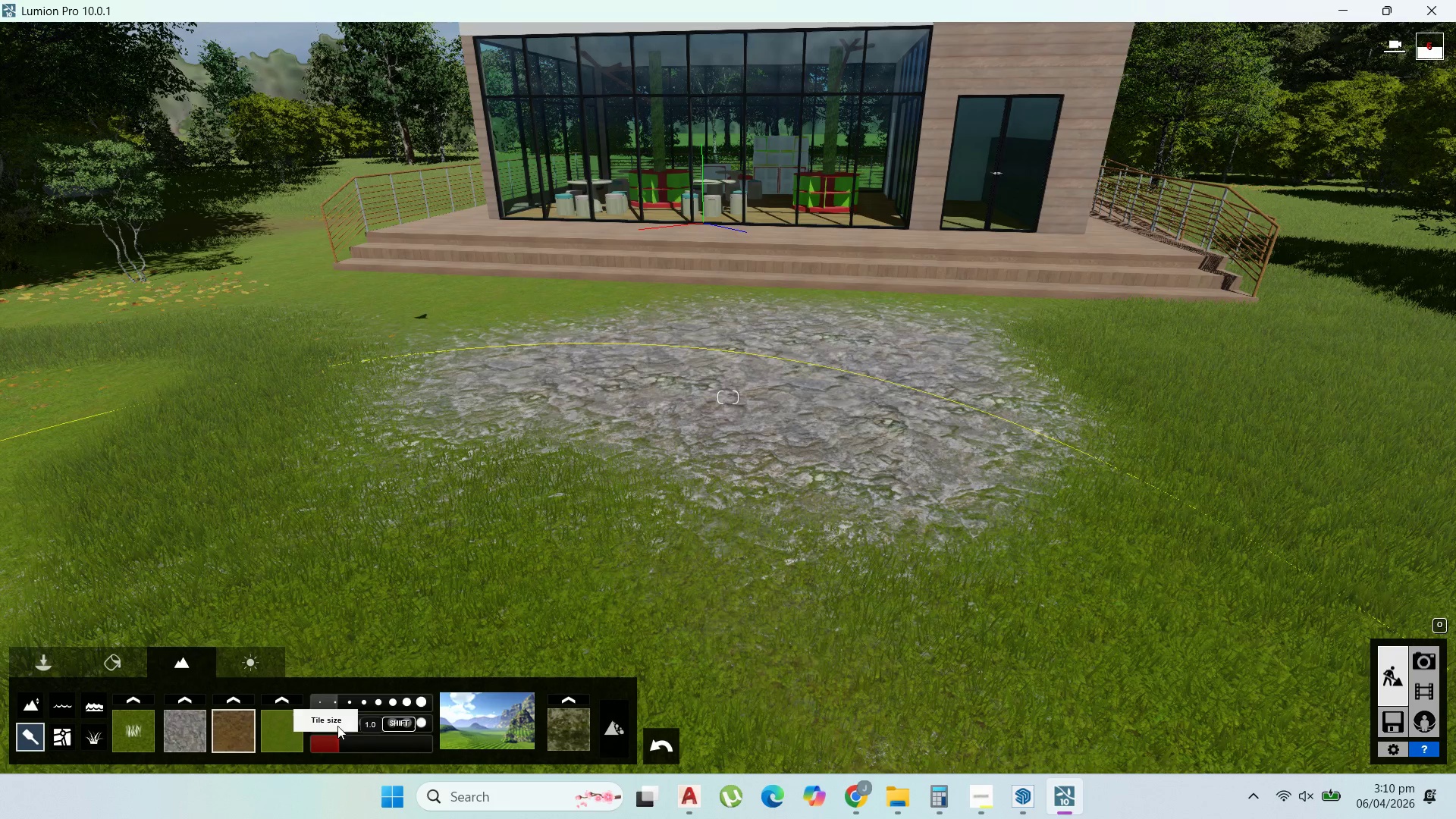 
left_click_drag(start_coordinate=[344, 721], to_coordinate=[331, 723])
 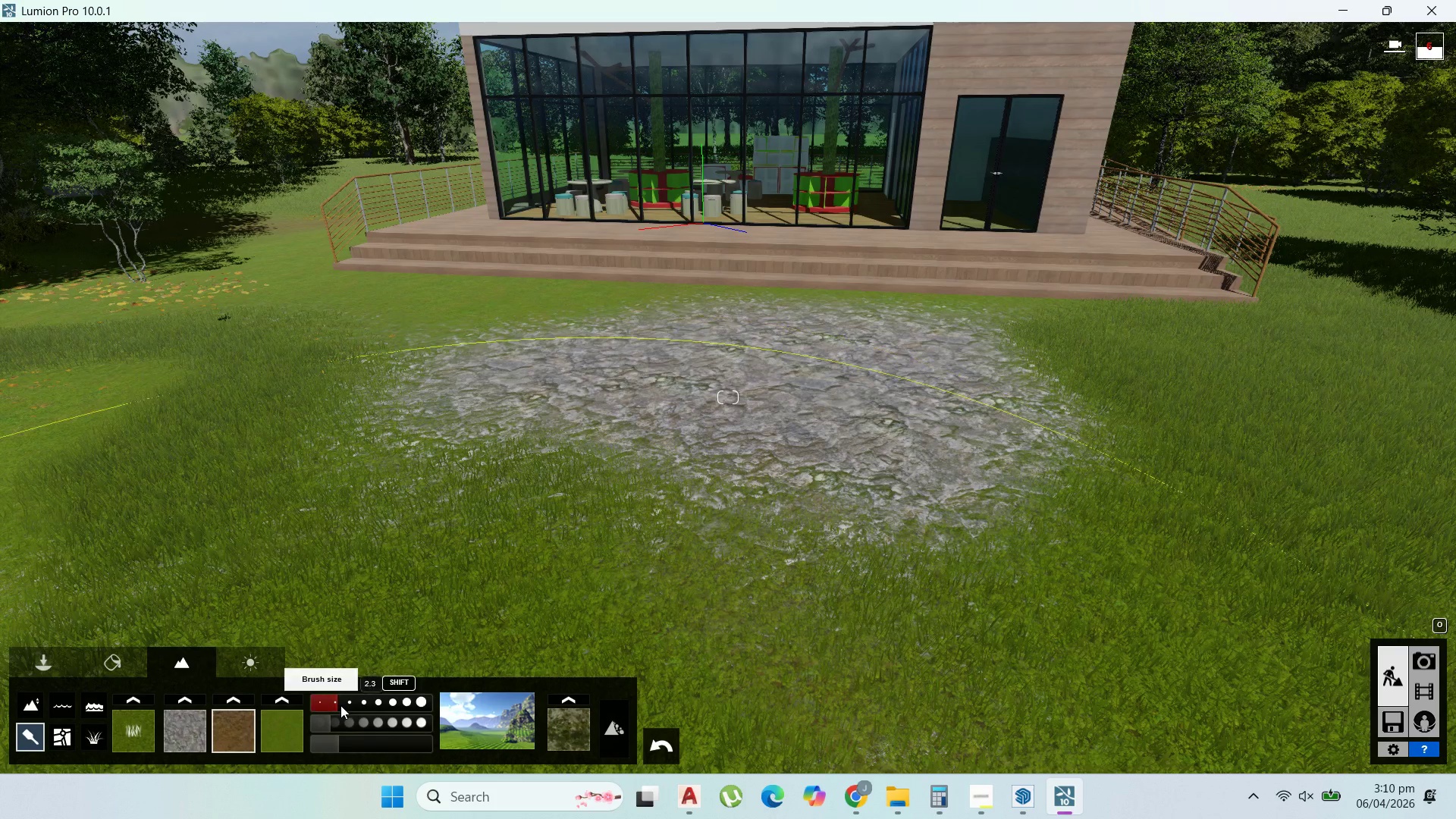 
left_click_drag(start_coordinate=[344, 705], to_coordinate=[332, 709])
 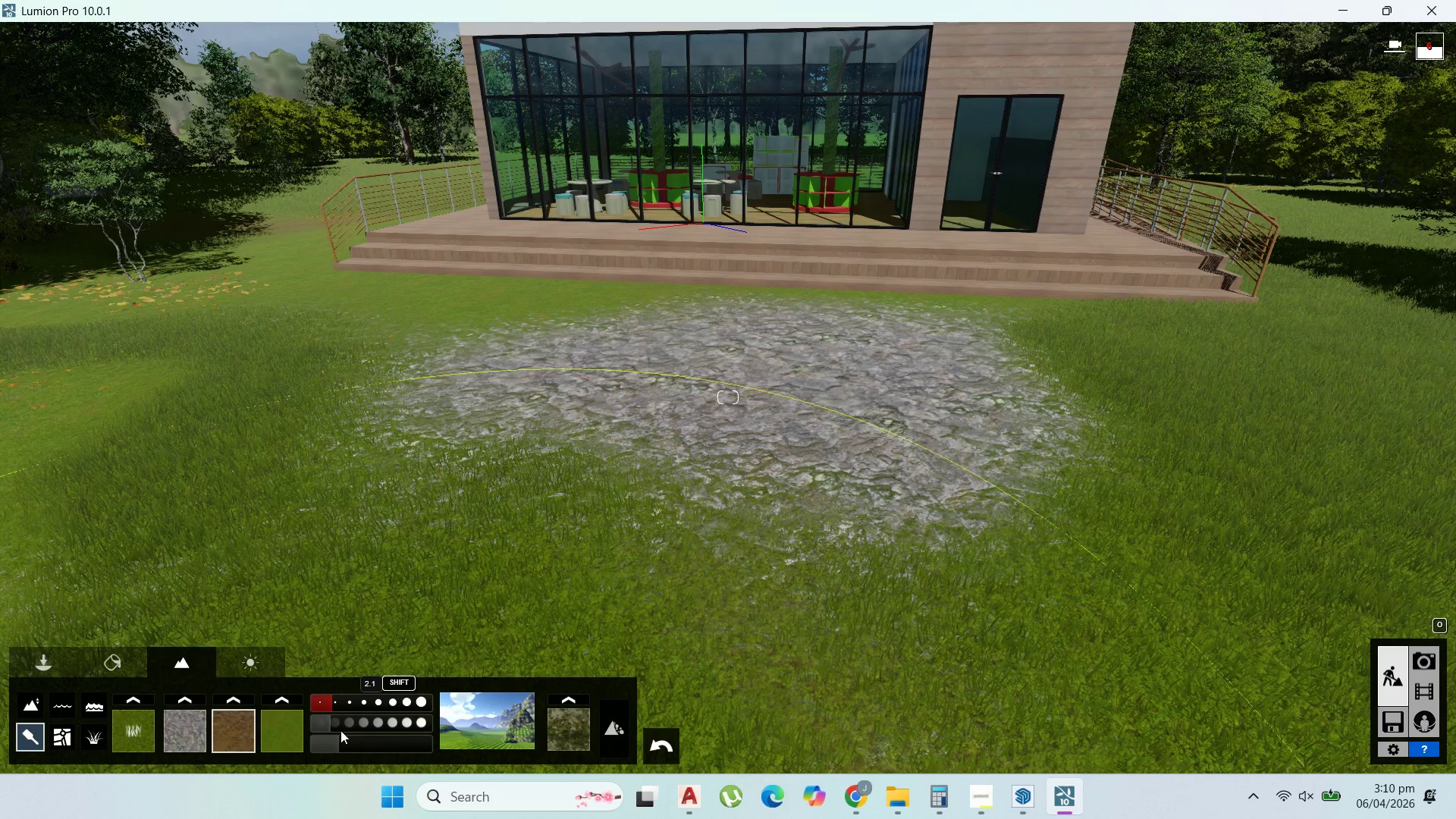 
left_click_drag(start_coordinate=[343, 727], to_coordinate=[352, 724])
 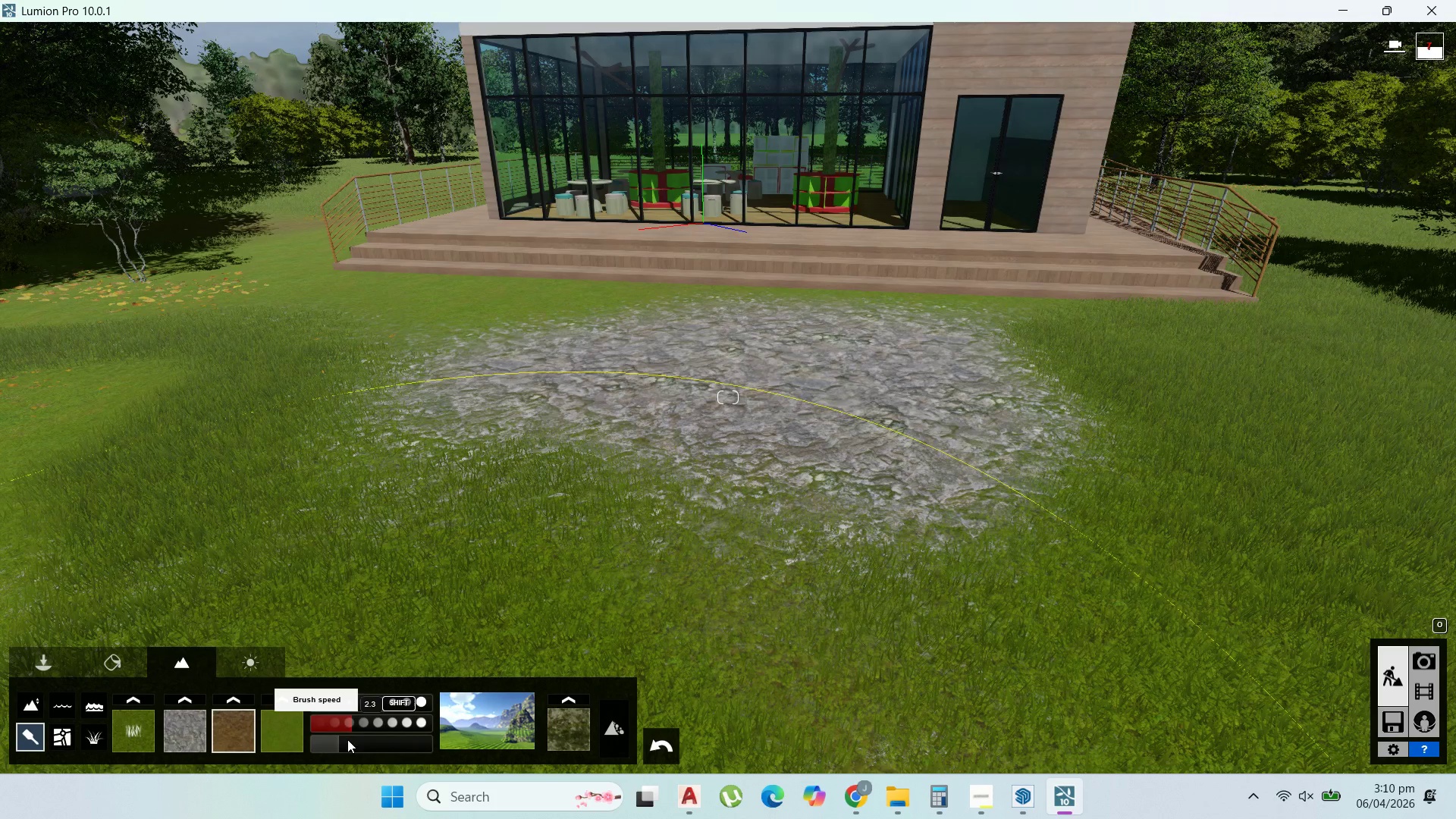 
mouse_move([365, 720])
 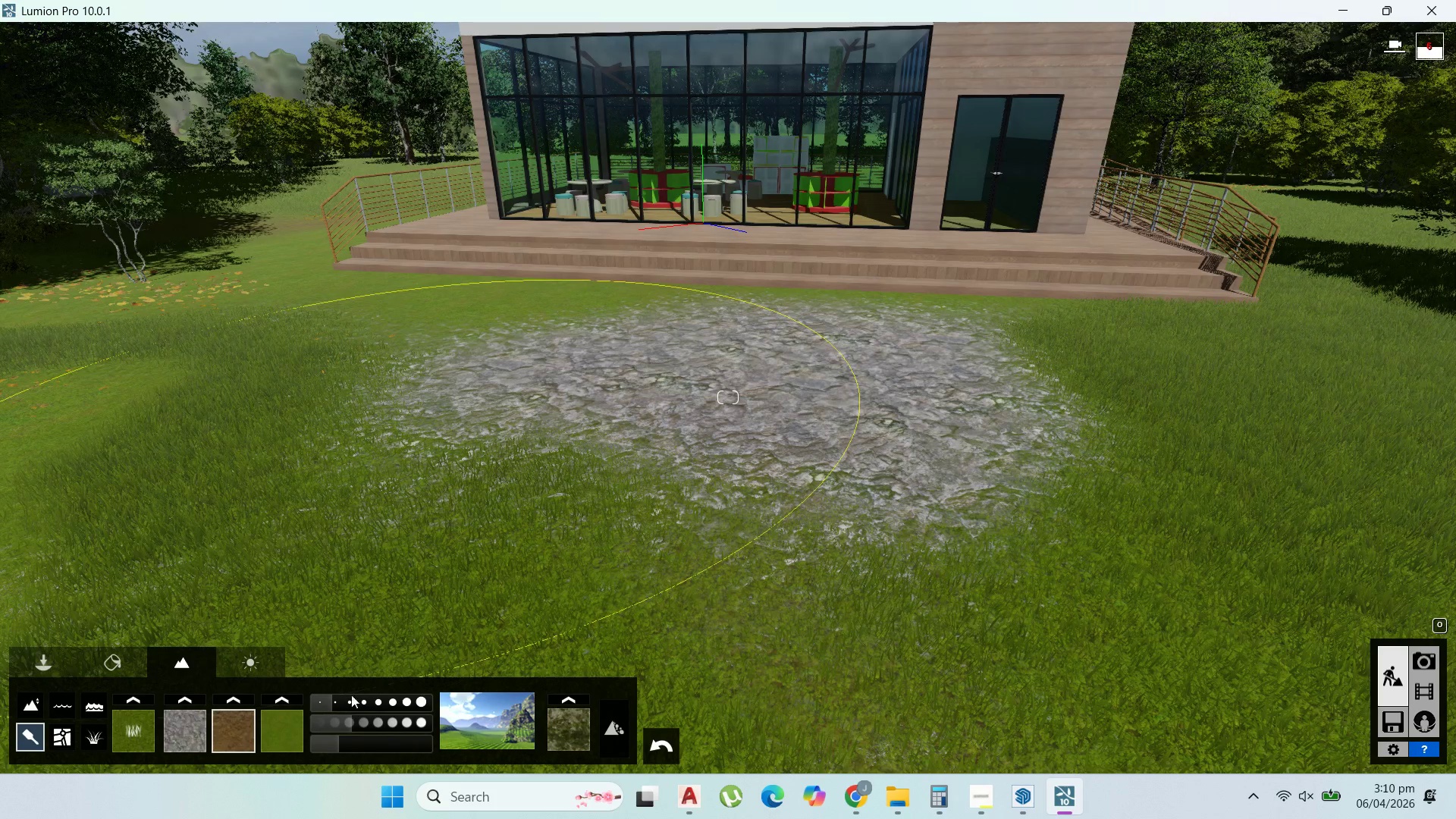 
left_click_drag(start_coordinate=[492, 413], to_coordinate=[466, 388])
 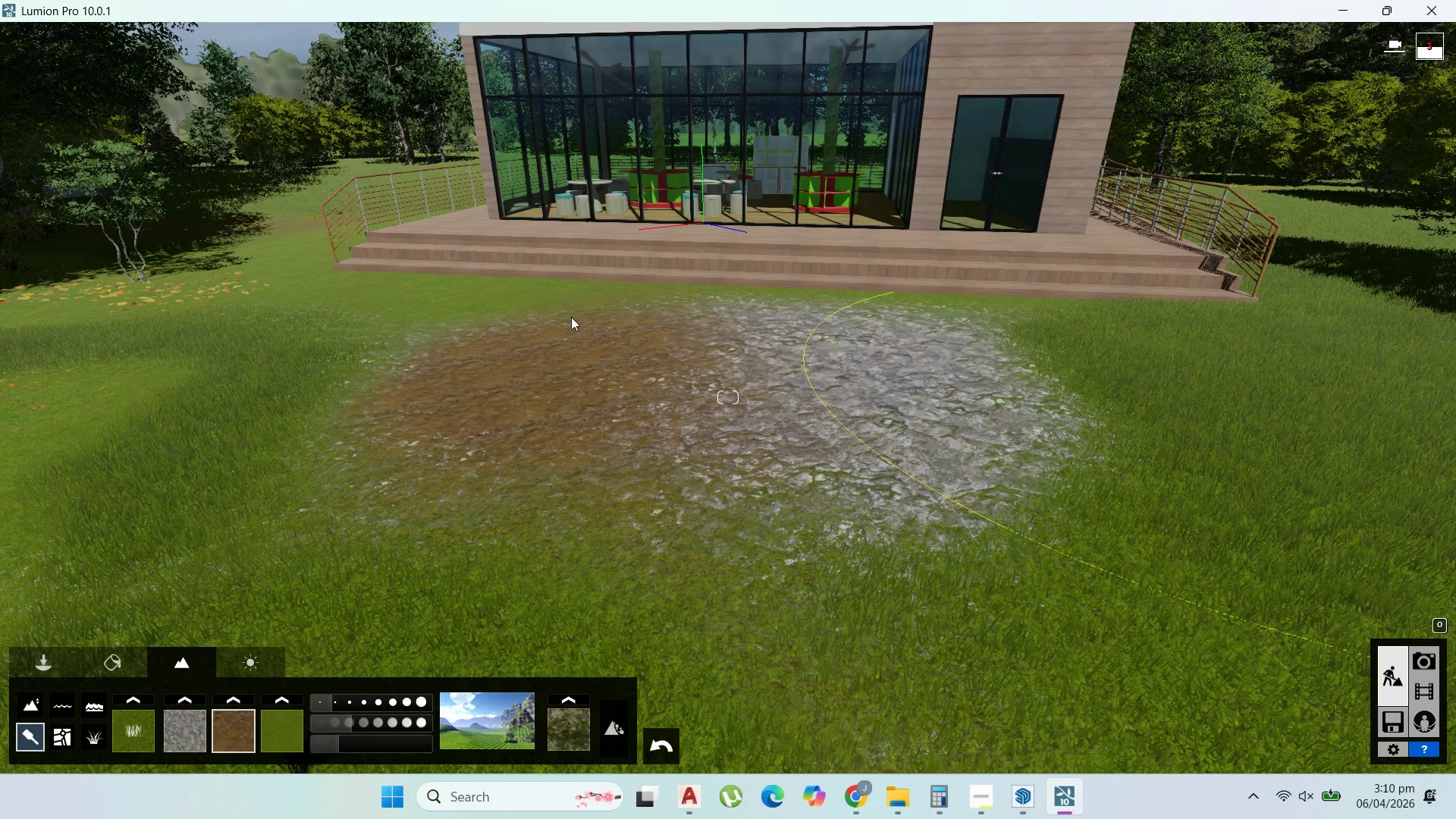 
left_click_drag(start_coordinate=[510, 284], to_coordinate=[890, 259])
 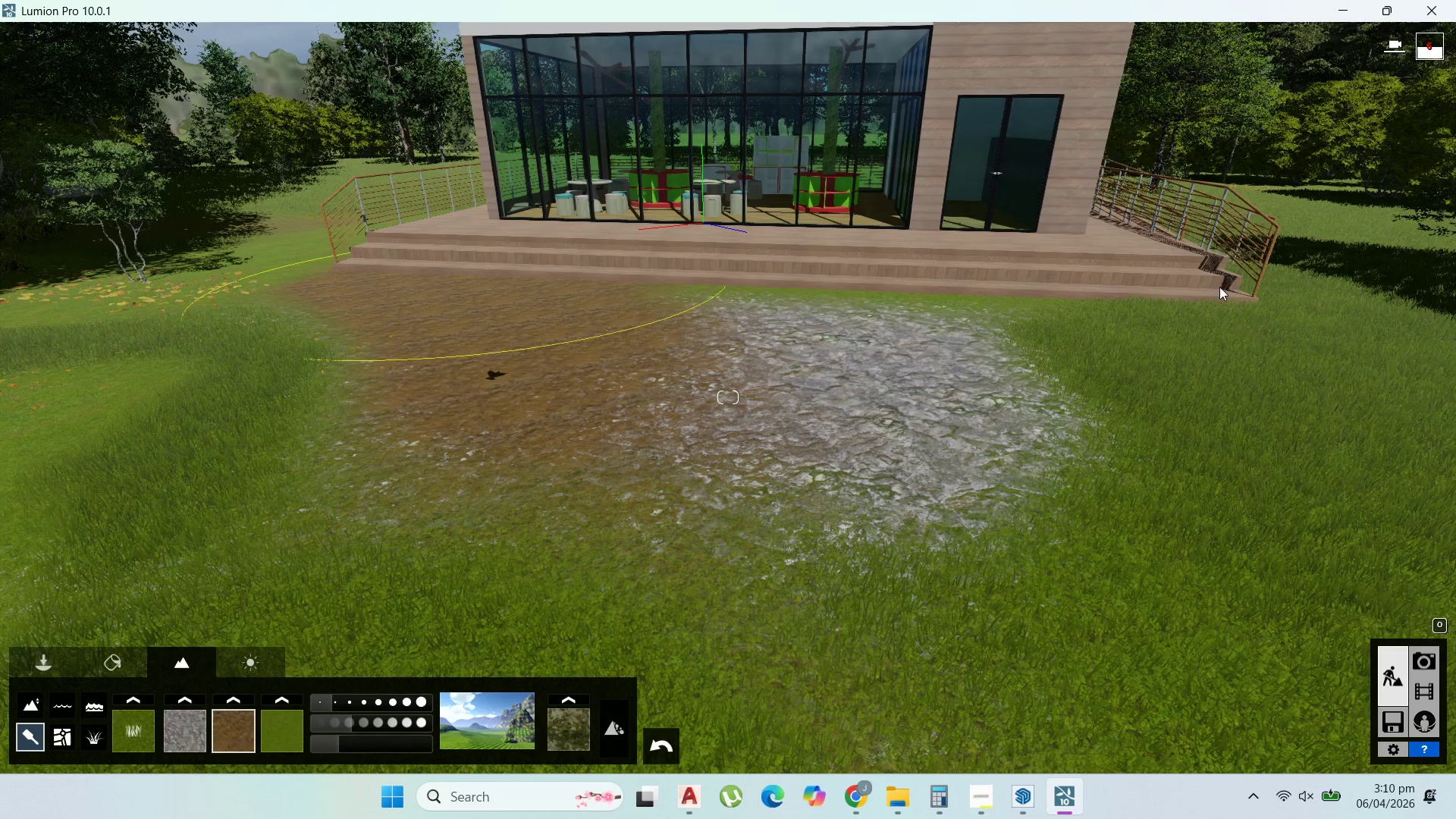 
left_click_drag(start_coordinate=[1226, 288], to_coordinate=[1255, 279])
 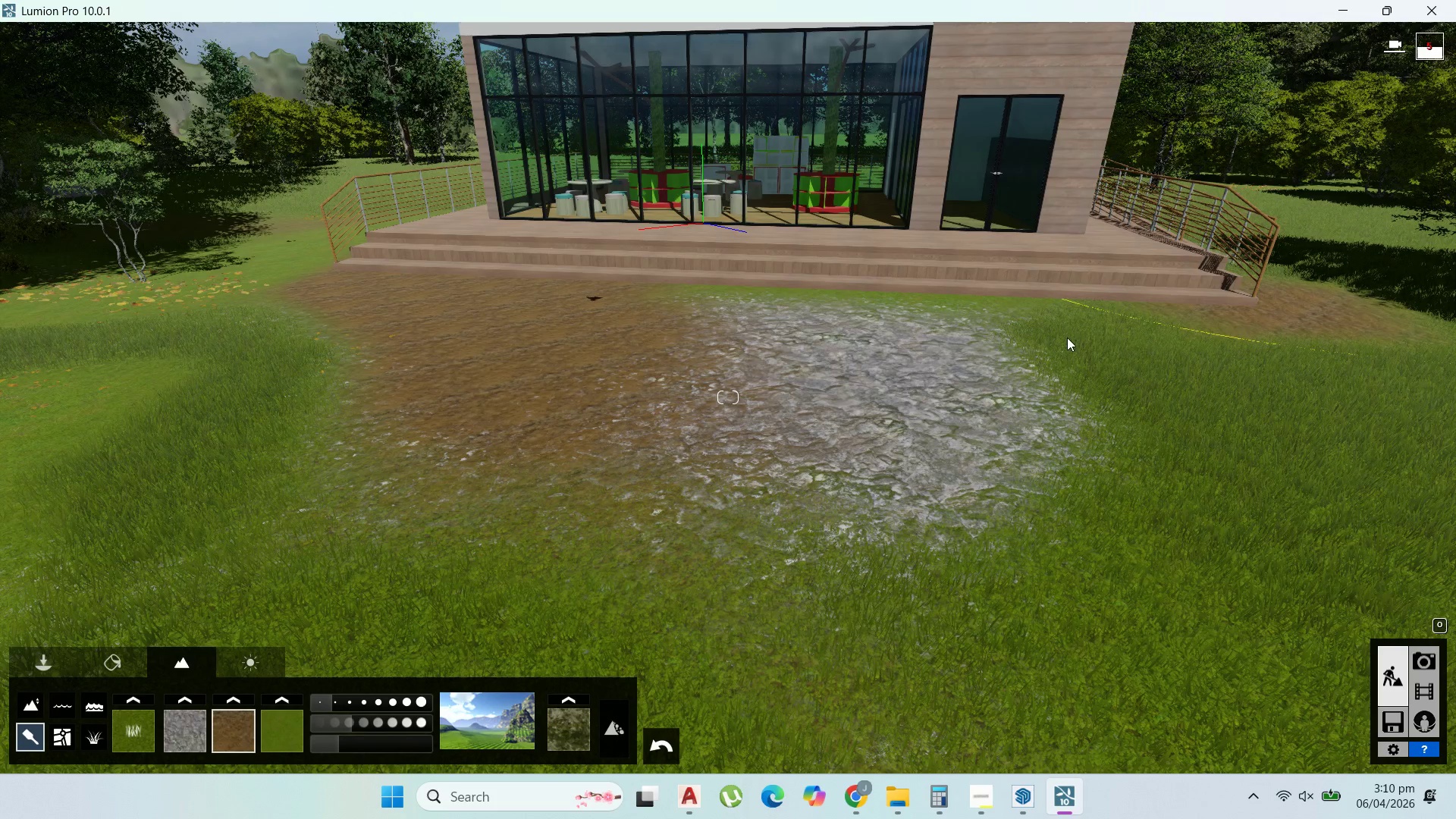 
left_click_drag(start_coordinate=[1060, 335], to_coordinate=[997, 331])
 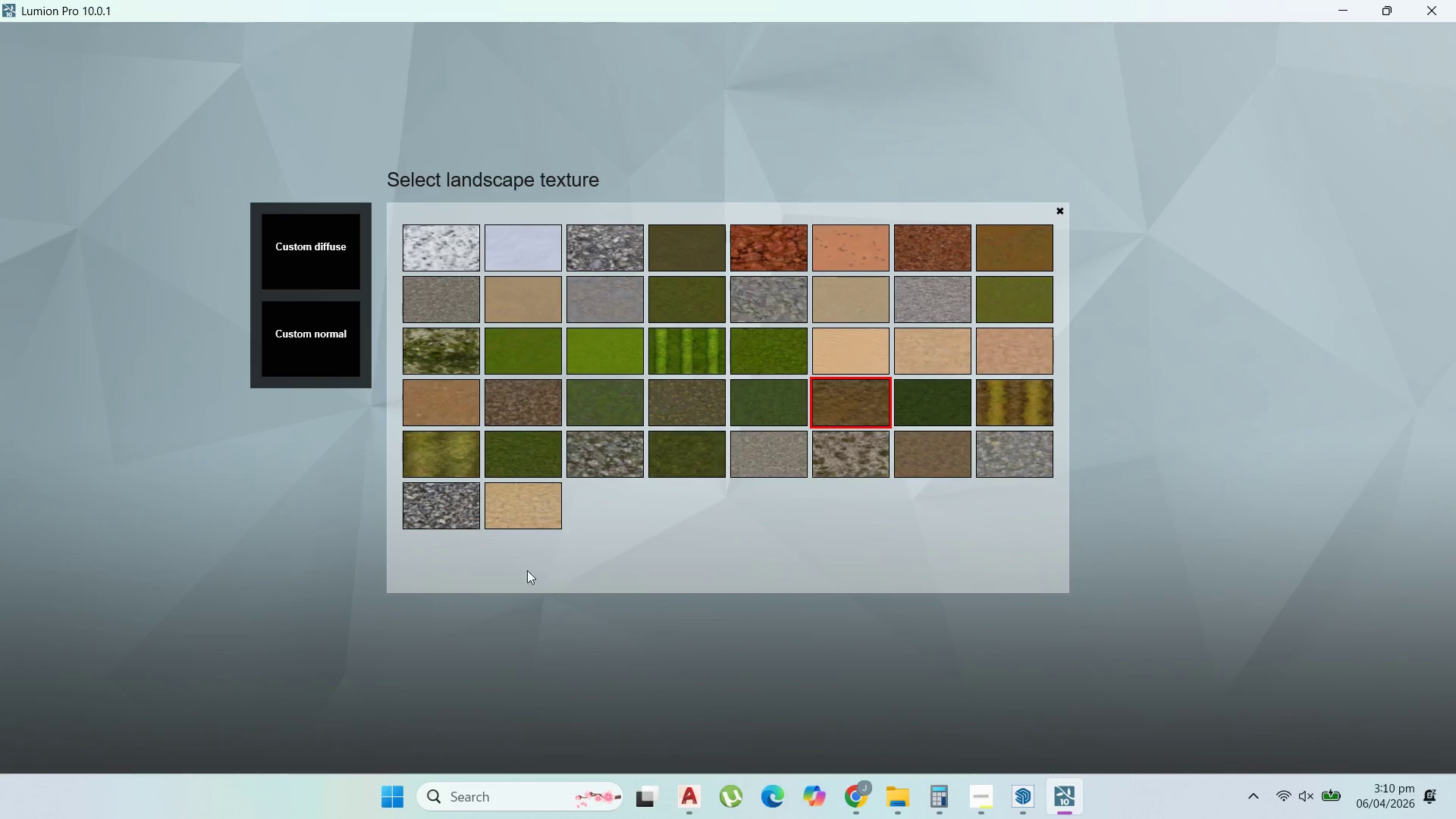 
left_click([452, 353])
 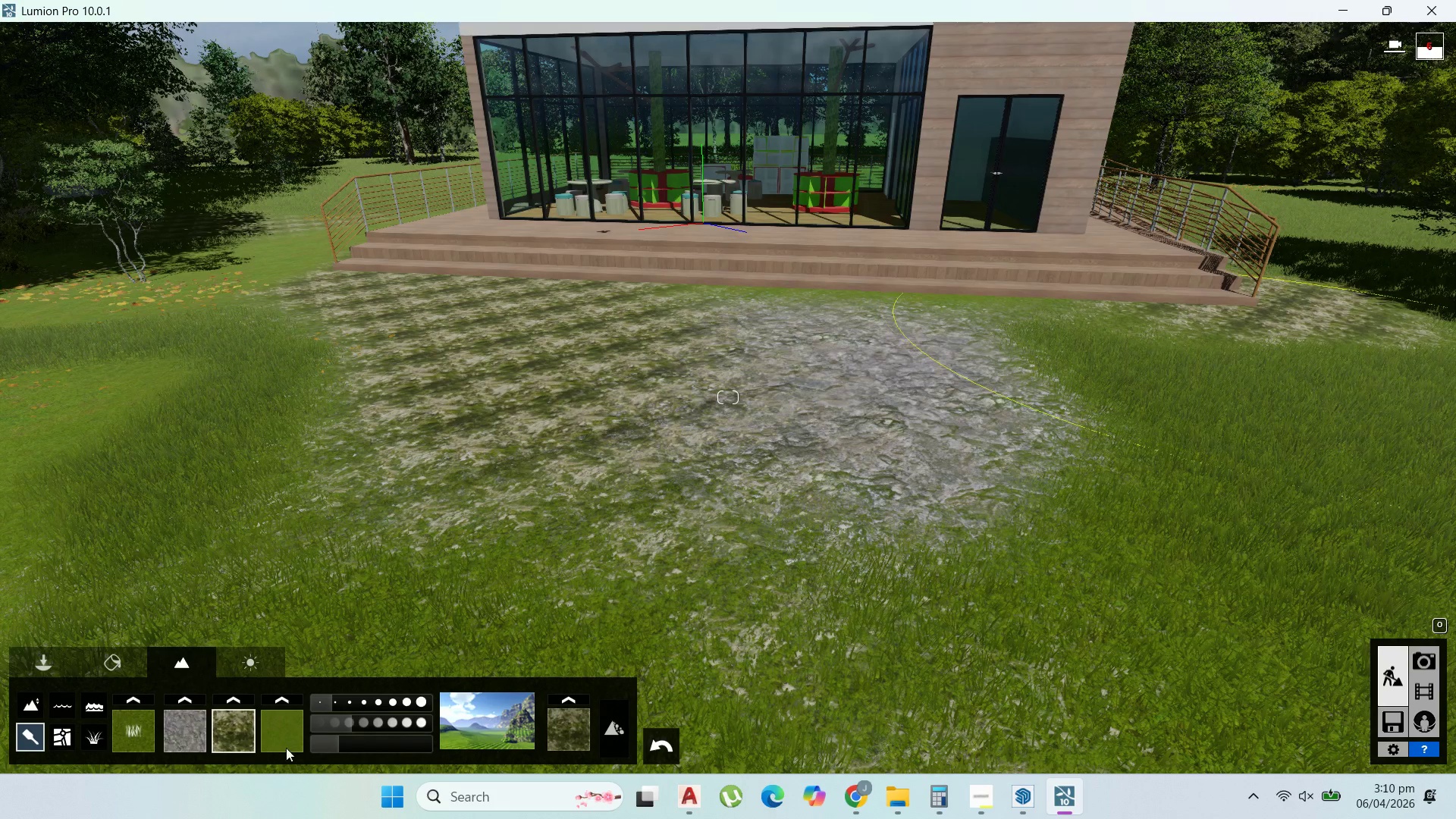 
left_click([184, 732])
 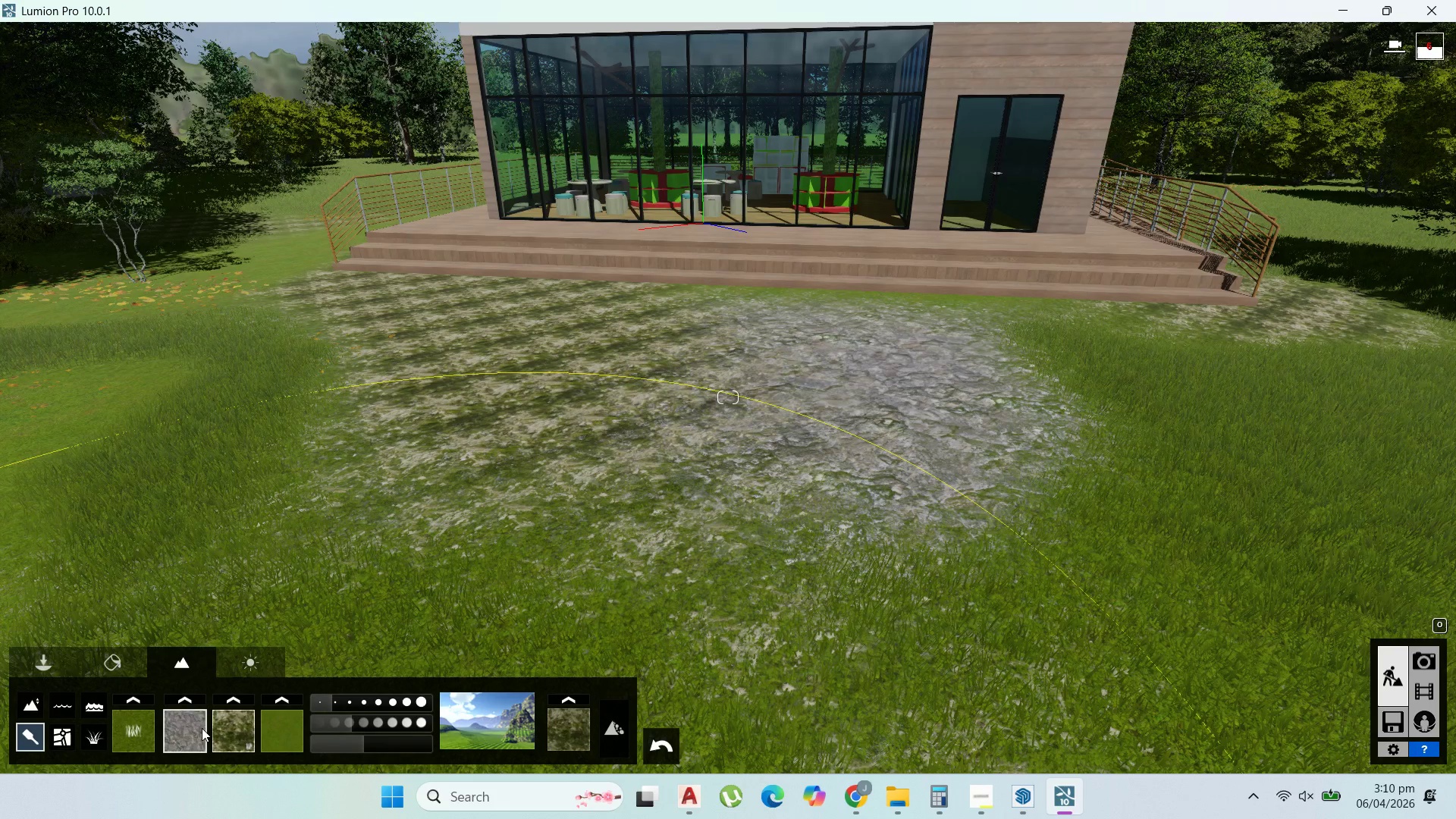 
left_click([141, 738])
 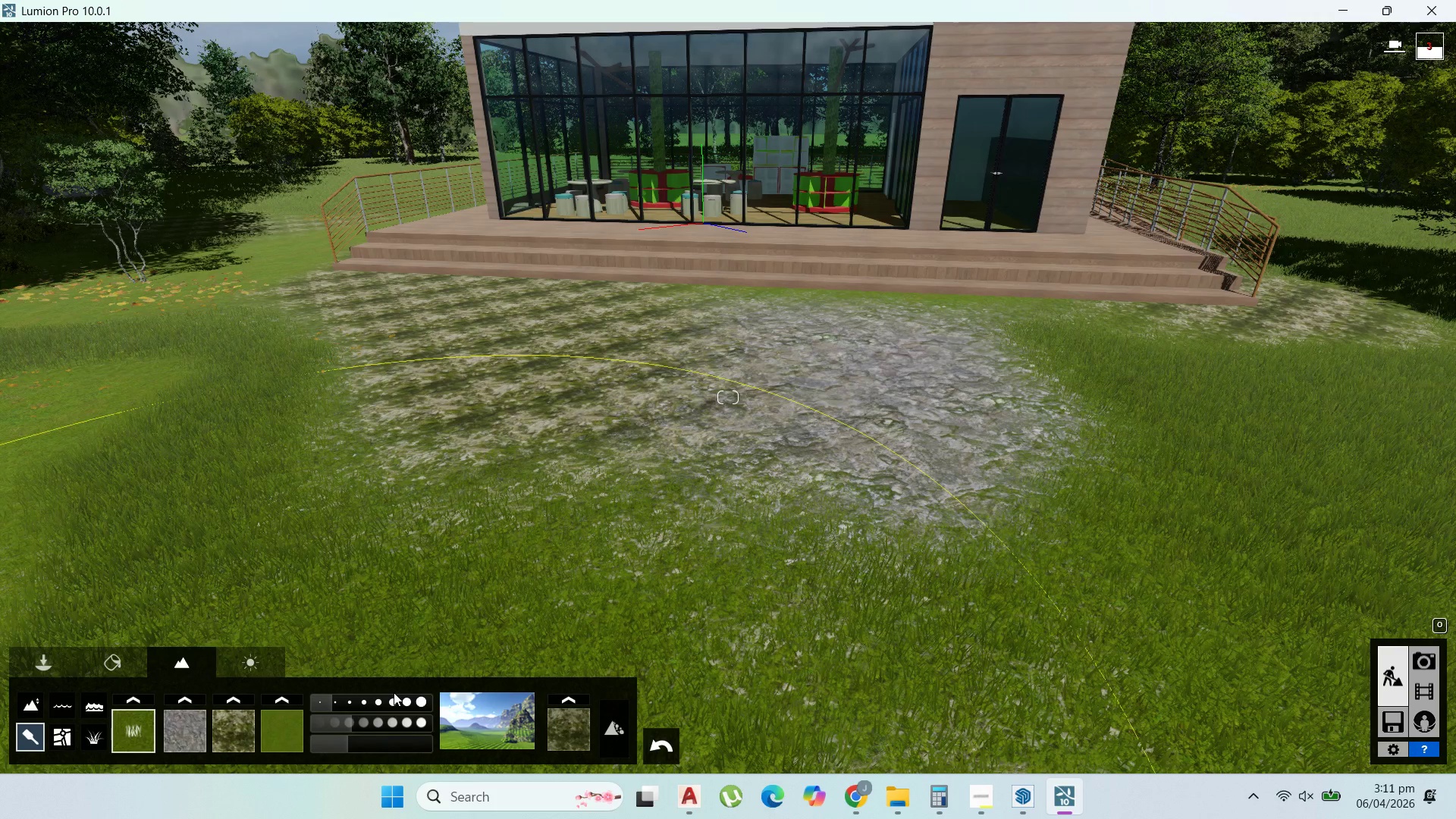 
left_click([234, 722])
 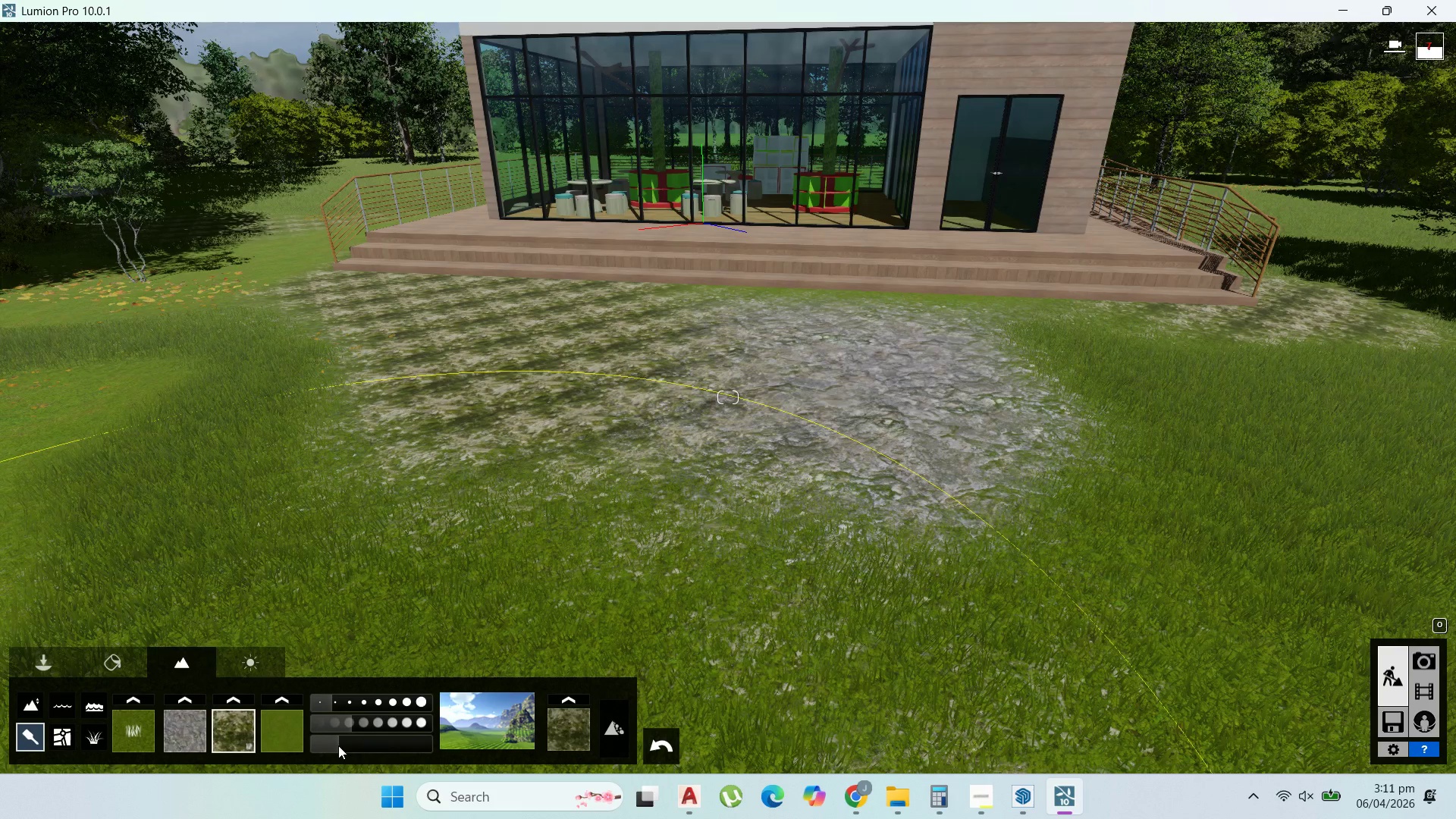 
left_click_drag(start_coordinate=[340, 745], to_coordinate=[335, 747])
 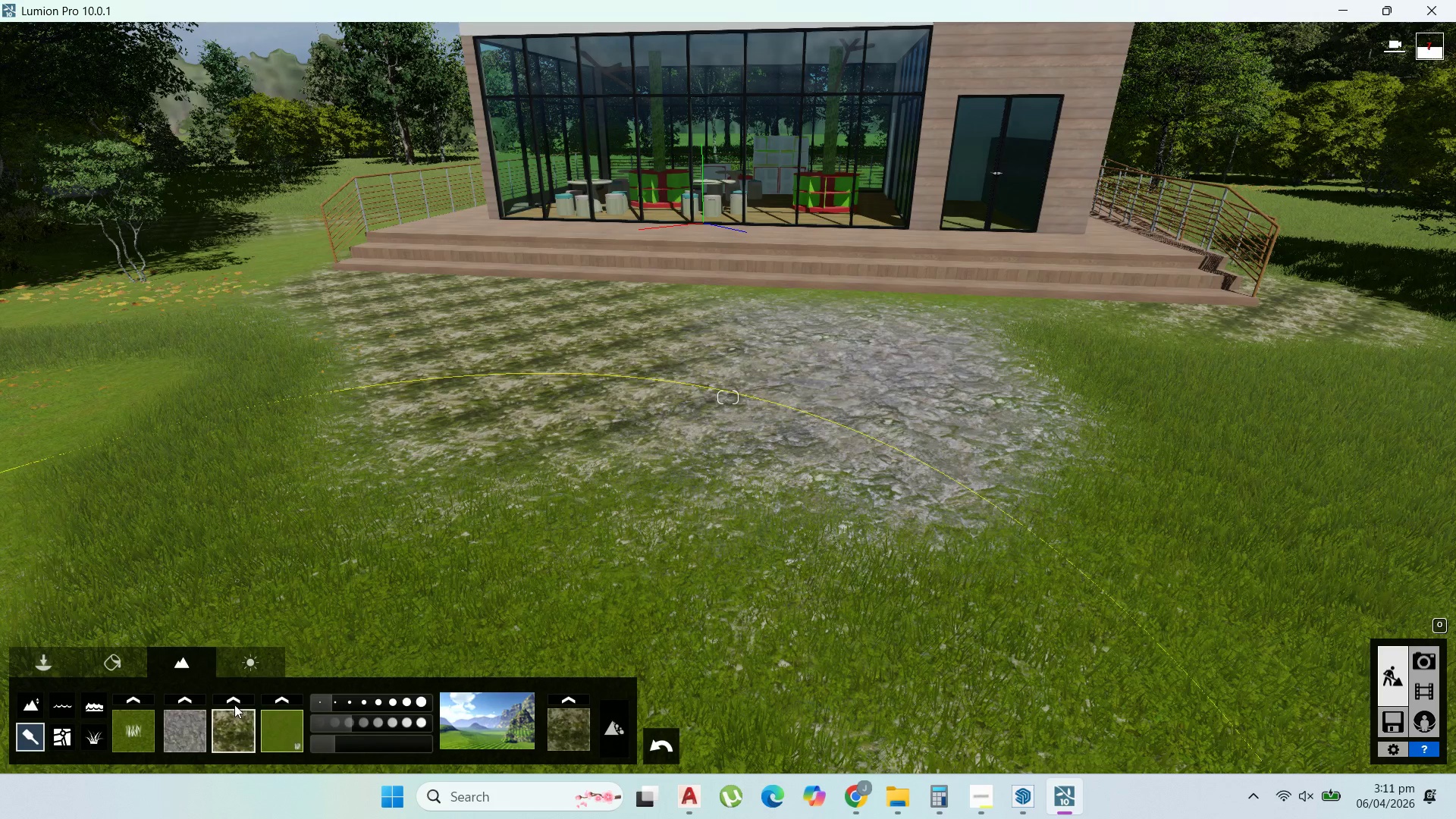 
left_click([234, 701])
 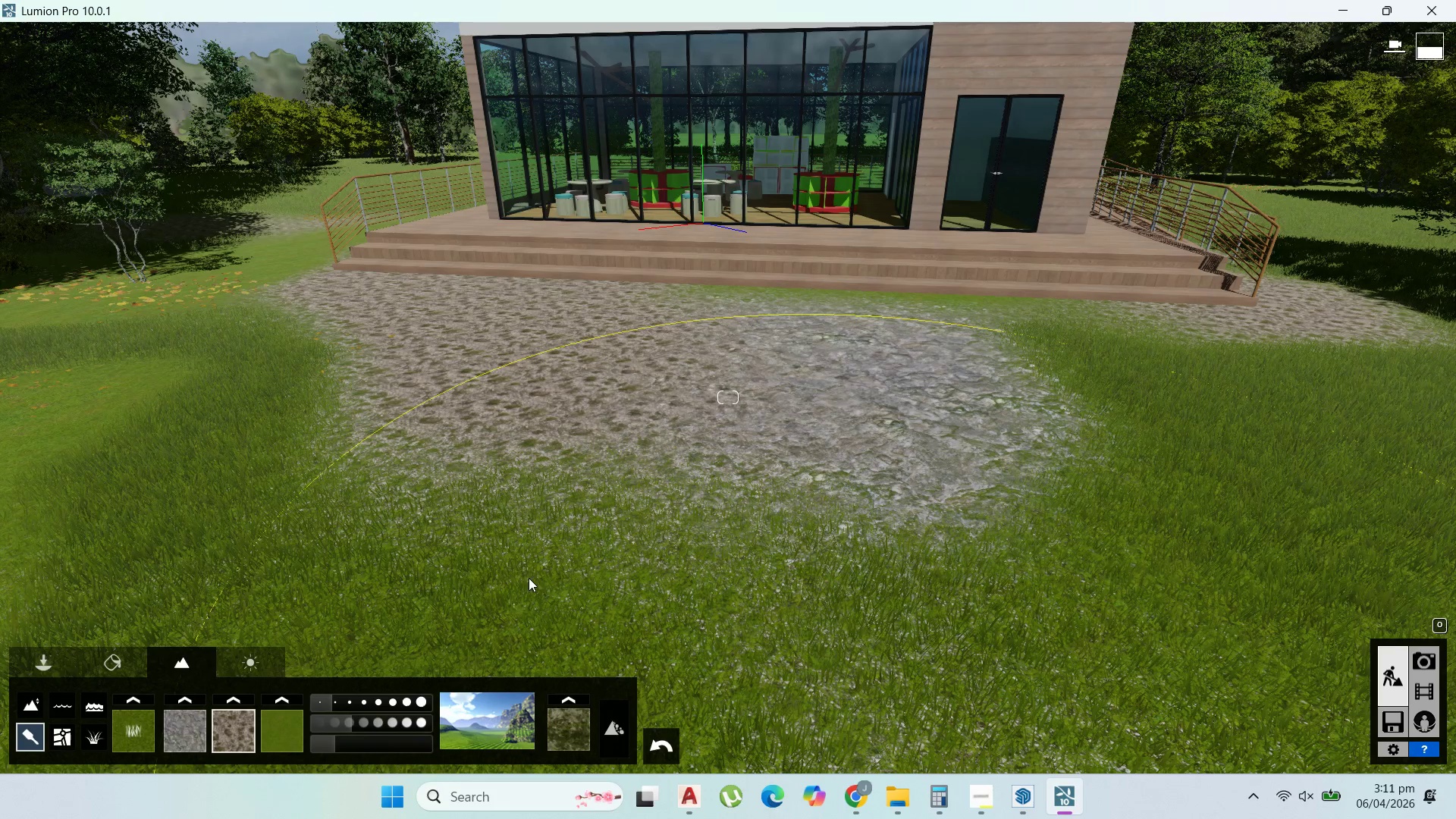 
wait(5.41)
 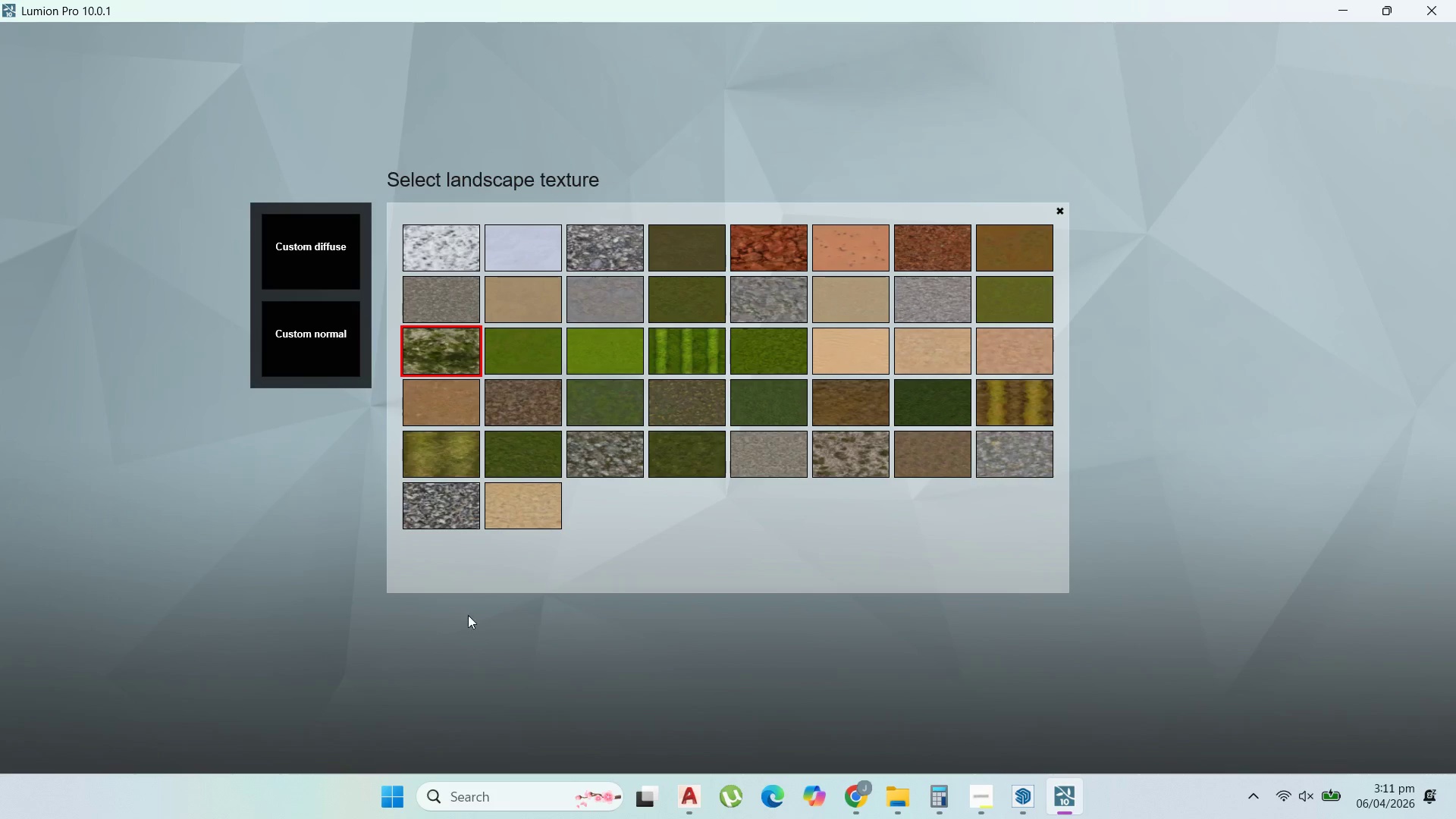 
left_click_drag(start_coordinate=[329, 745], to_coordinate=[366, 738])
 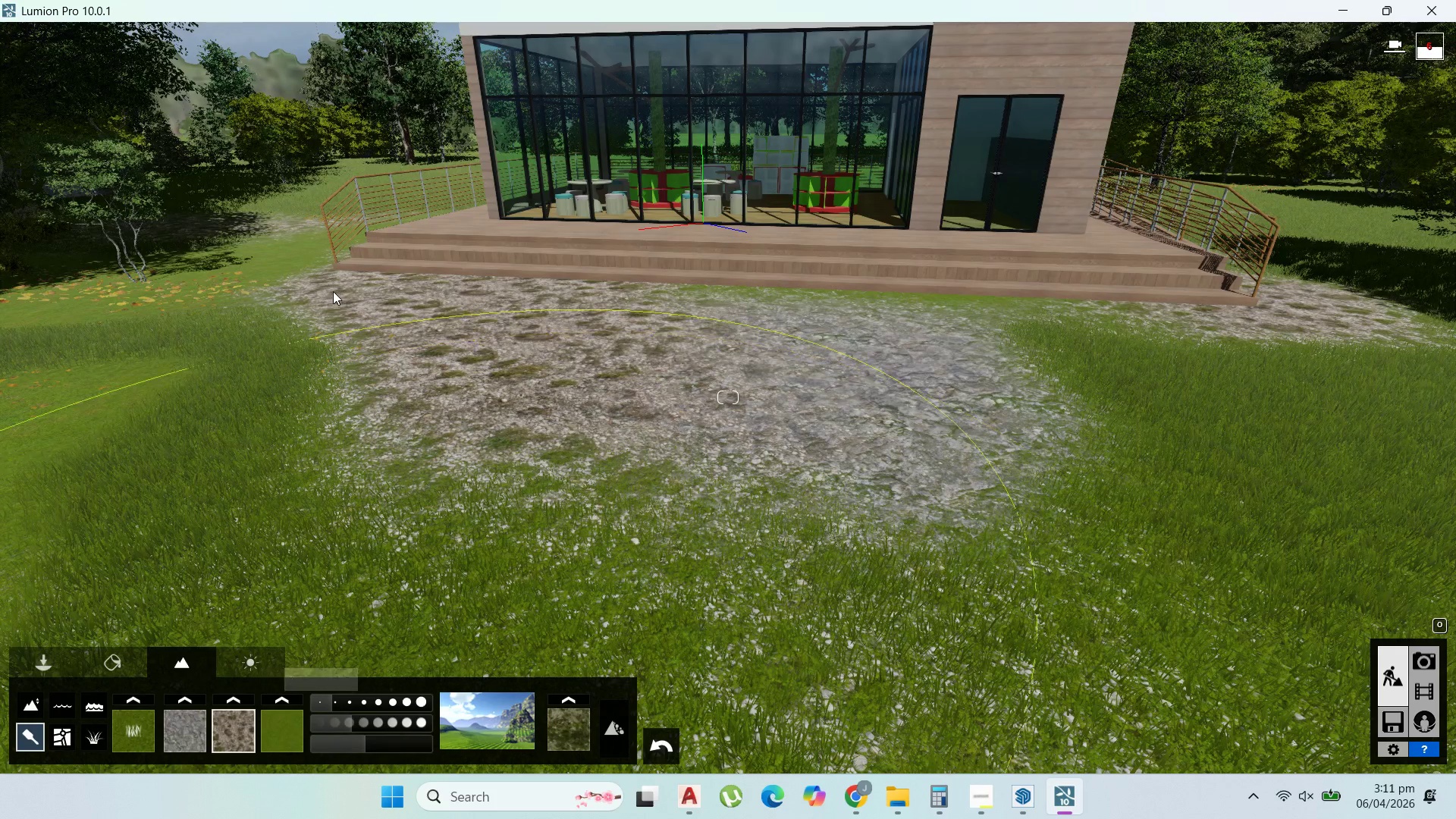 
left_click([329, 290])
 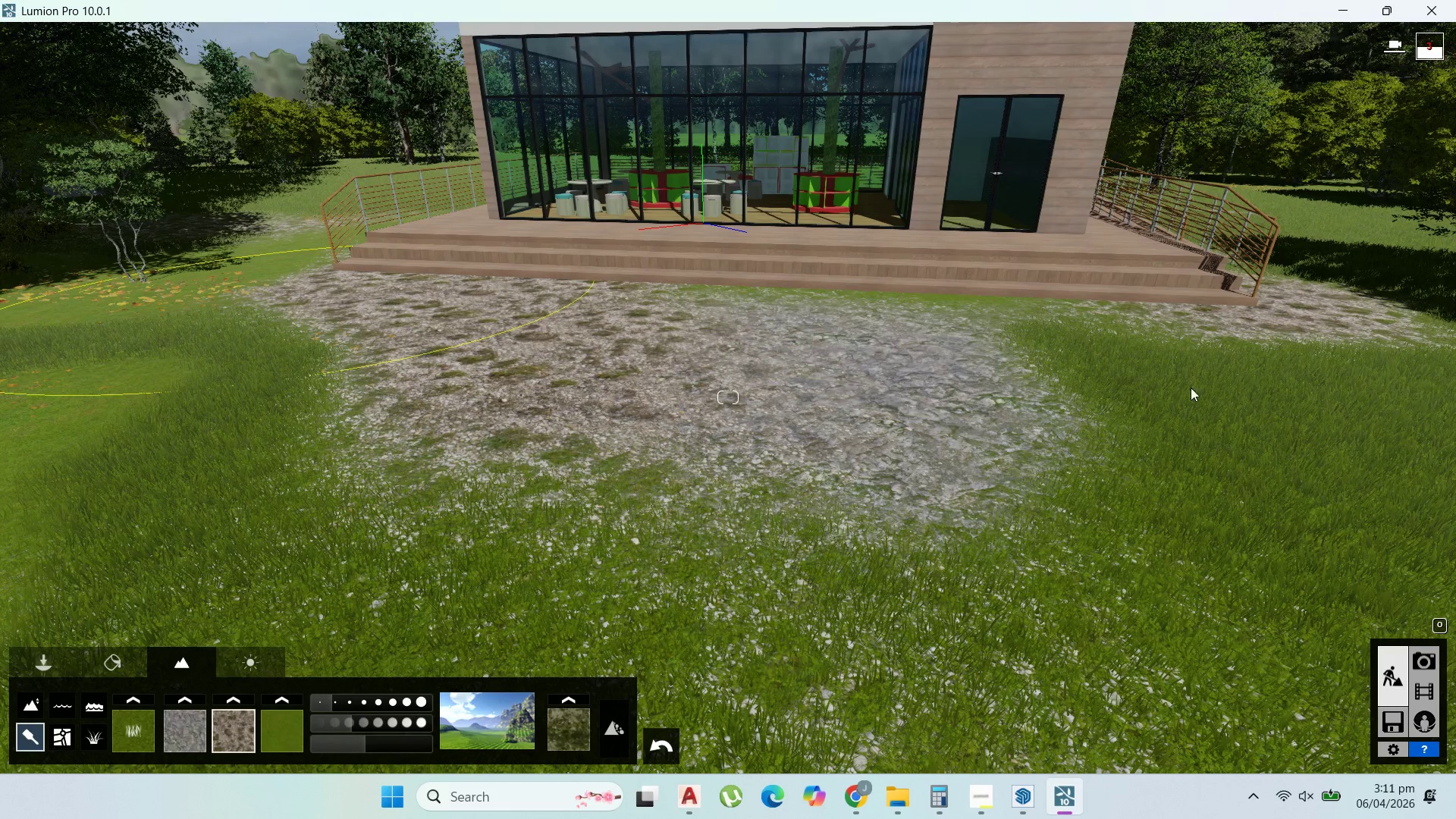 
left_click([1253, 354])
 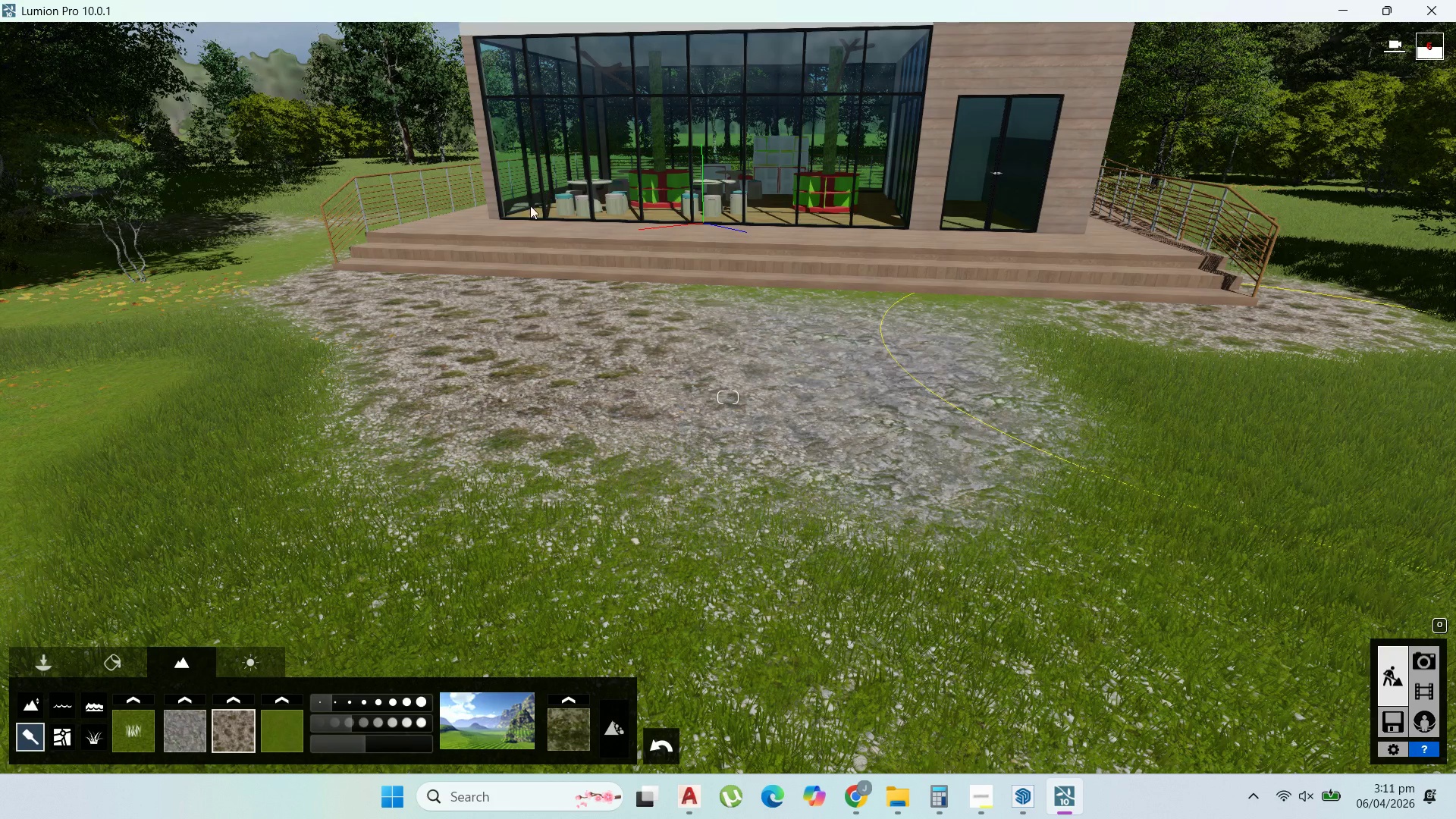 
wait(18.77)
 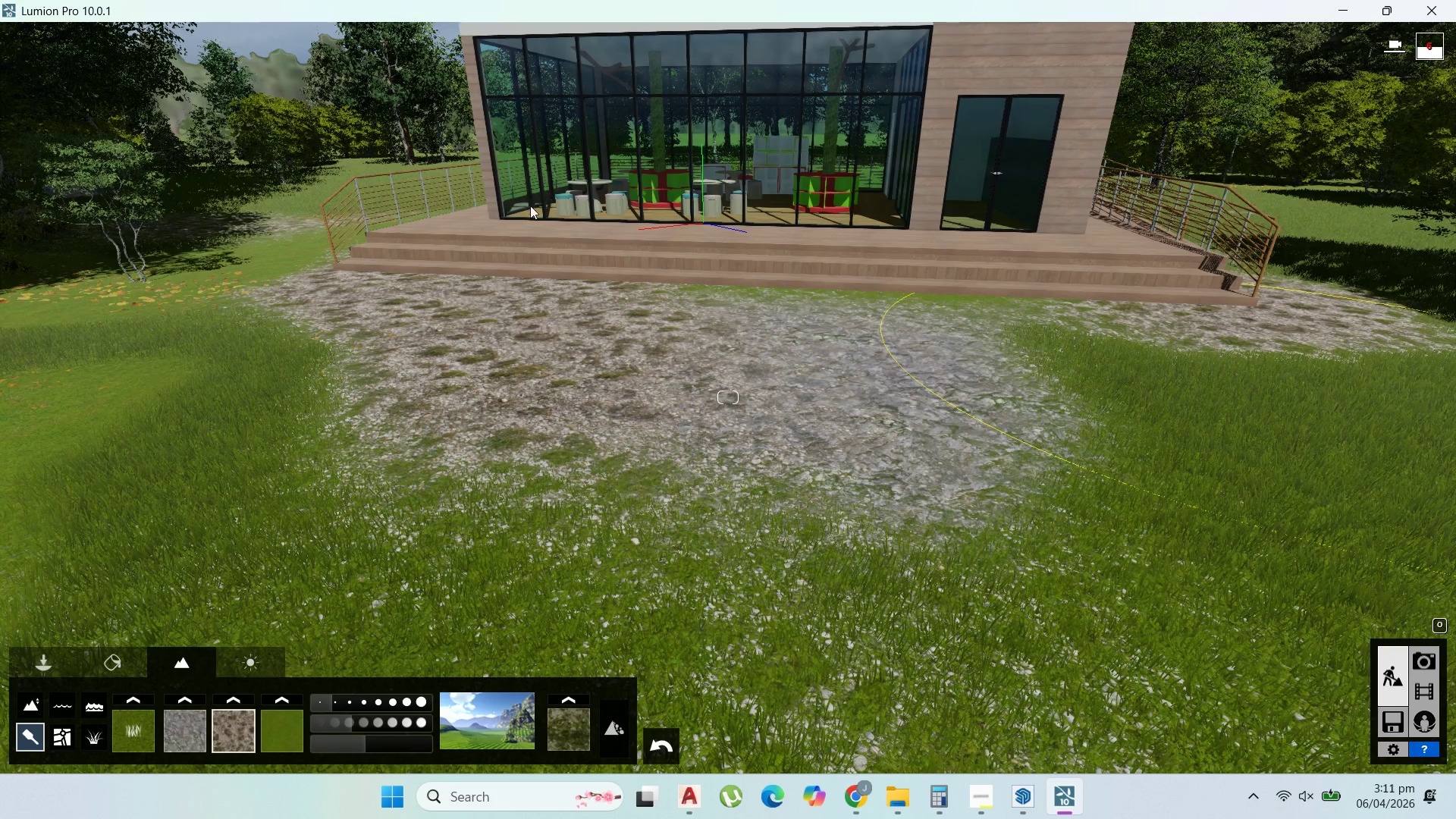 
left_click([234, 704])
 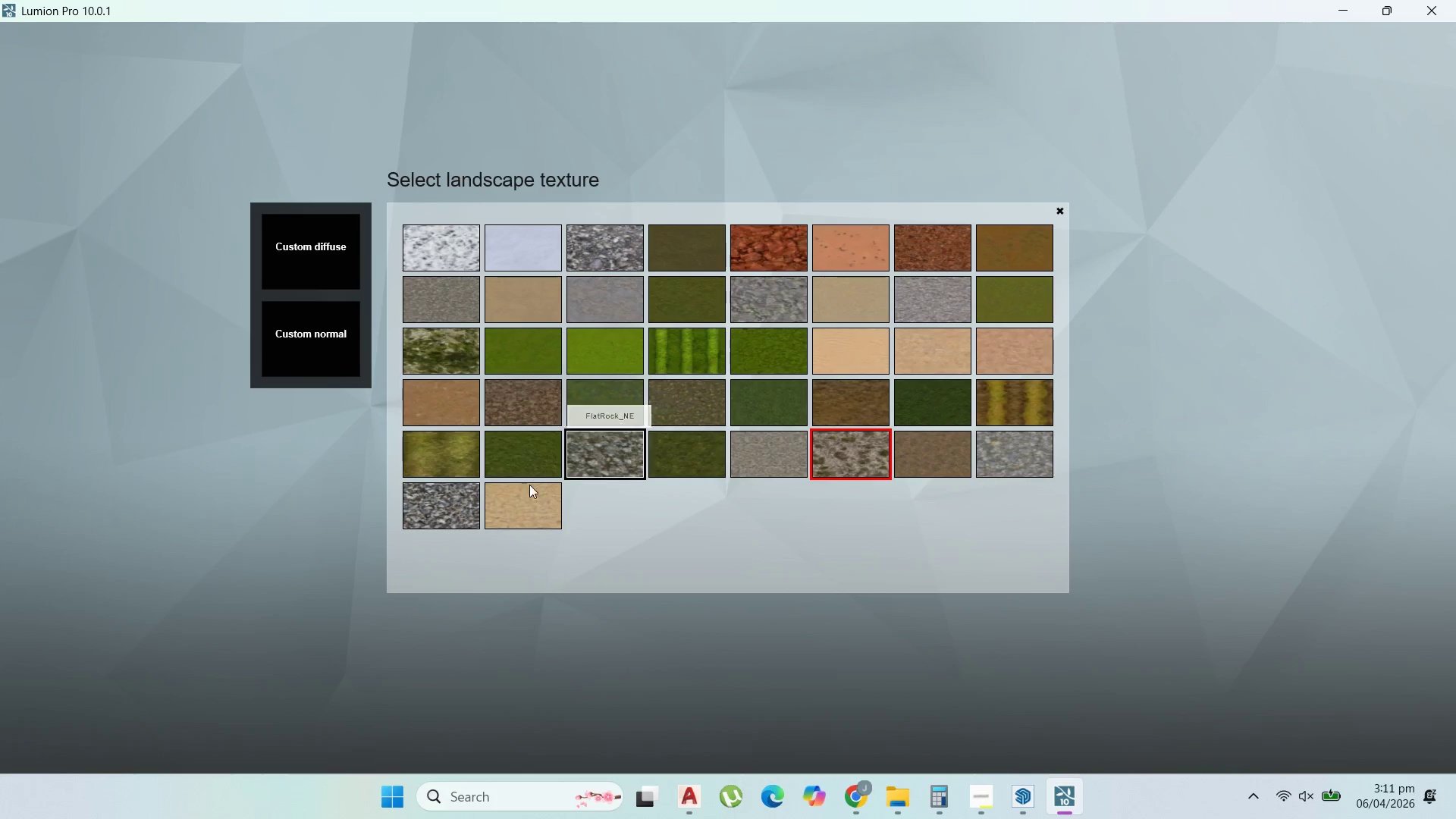 
left_click([515, 404])
 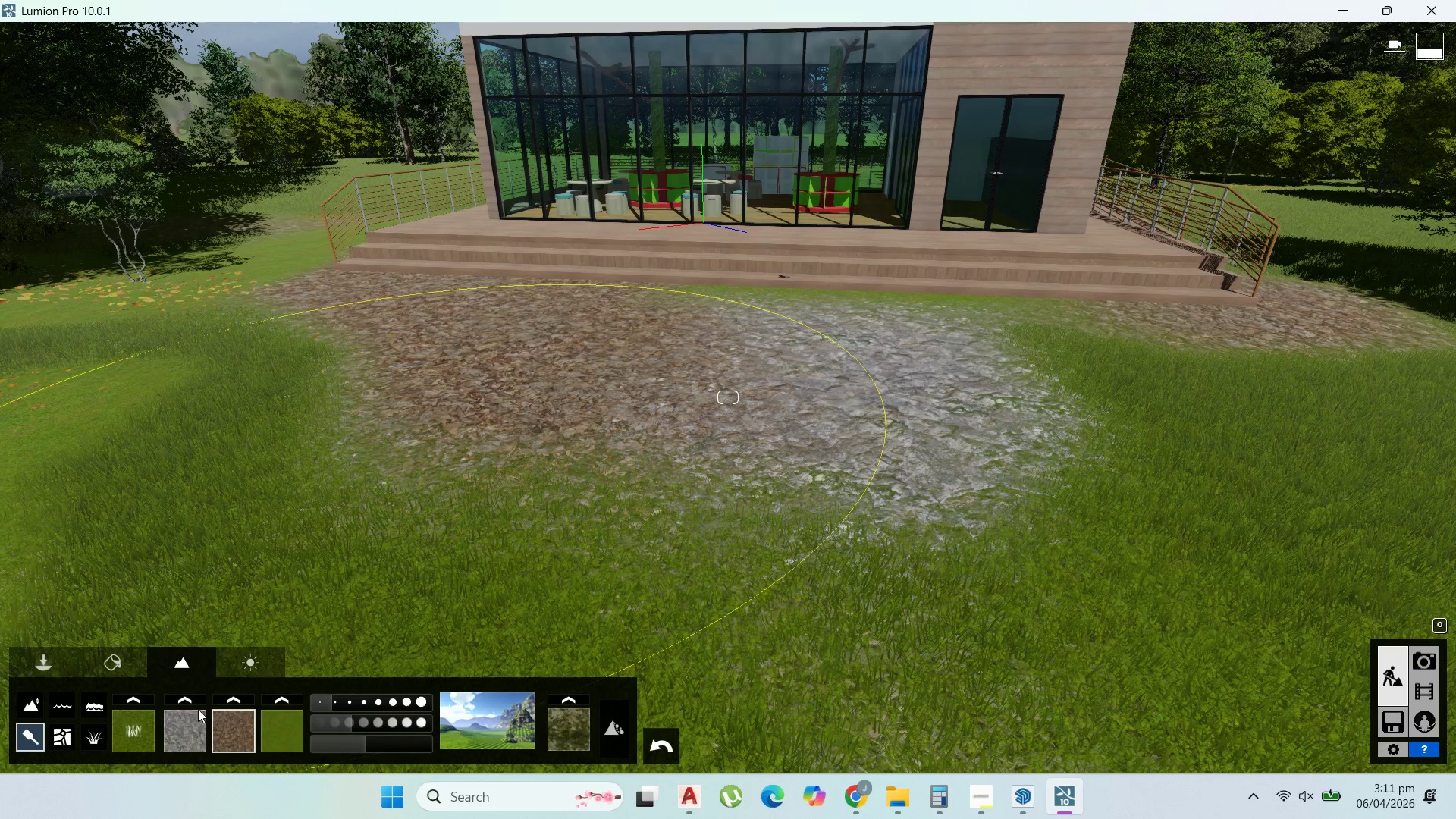 
left_click([229, 698])
 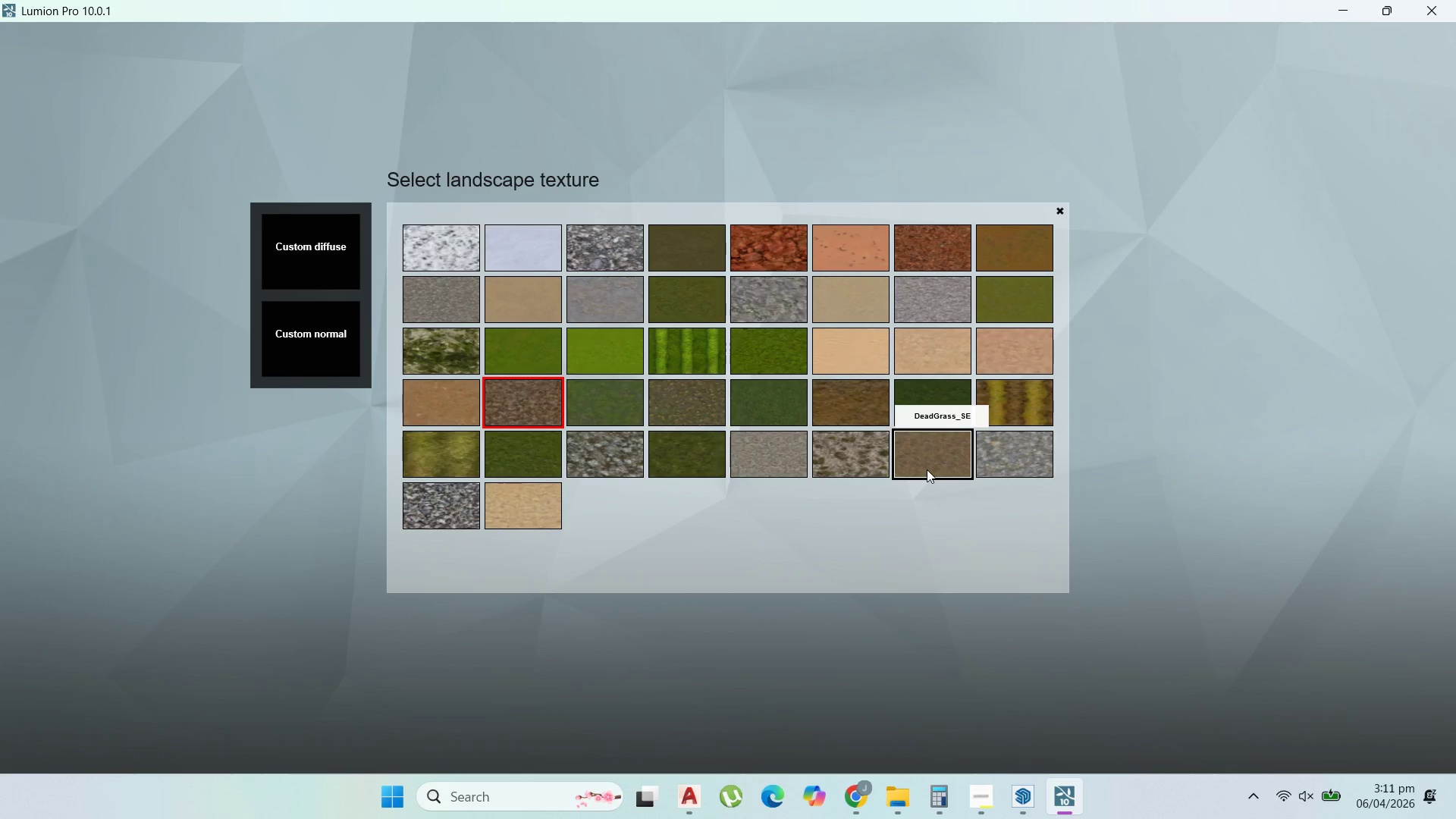 
left_click([927, 469])
 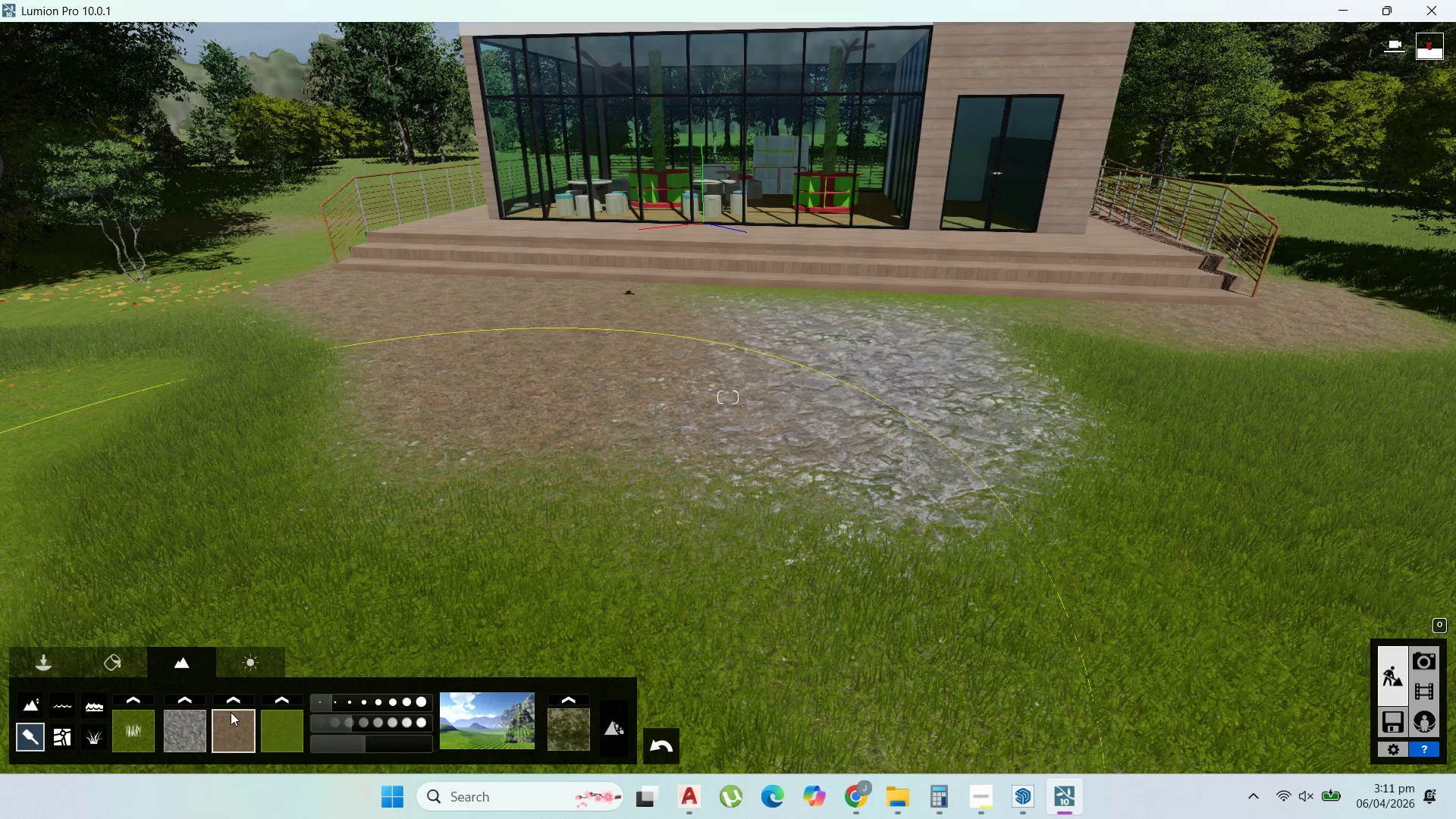 
left_click([199, 735])
 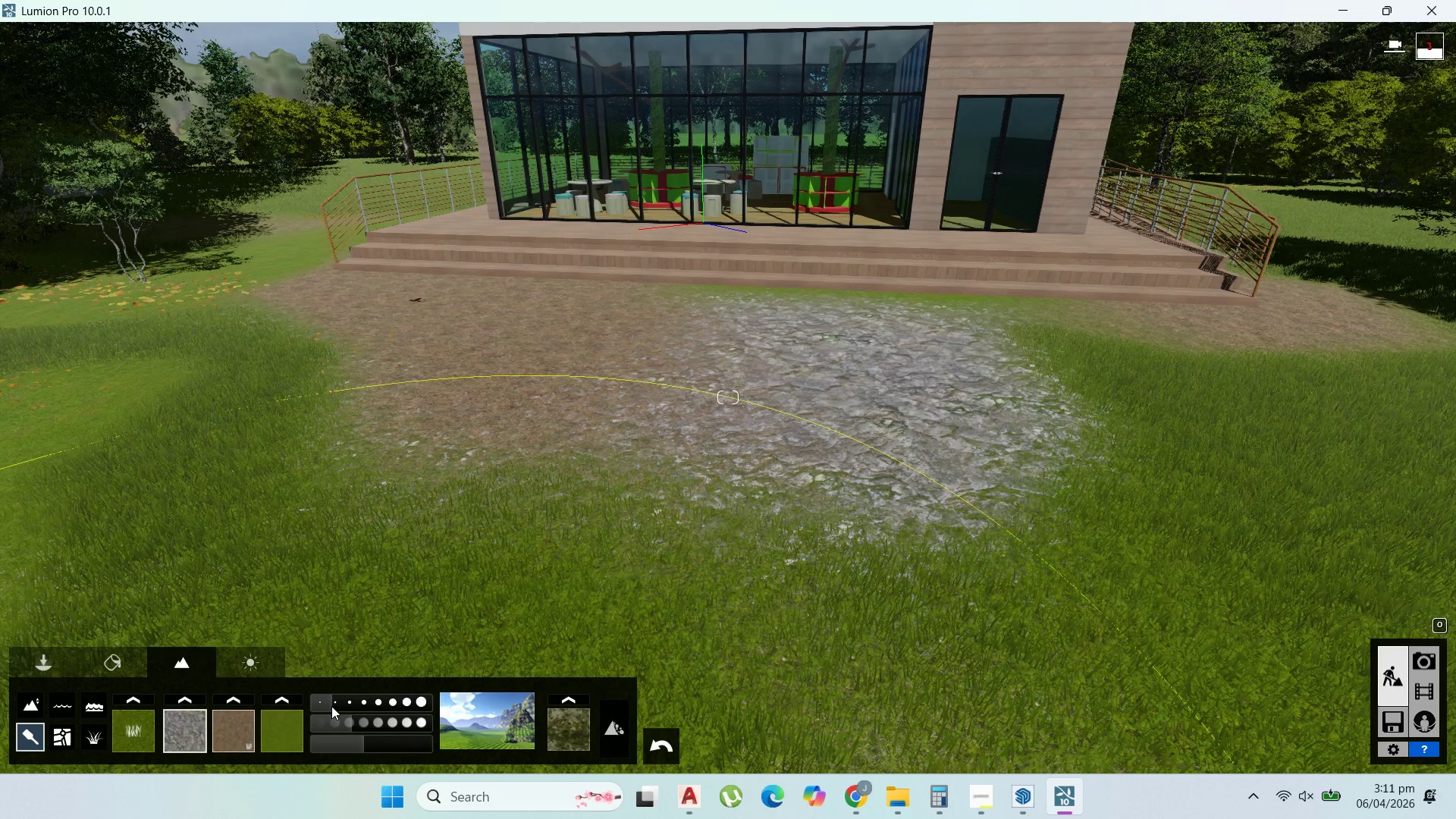 
left_click_drag(start_coordinate=[331, 706], to_coordinate=[325, 706])
 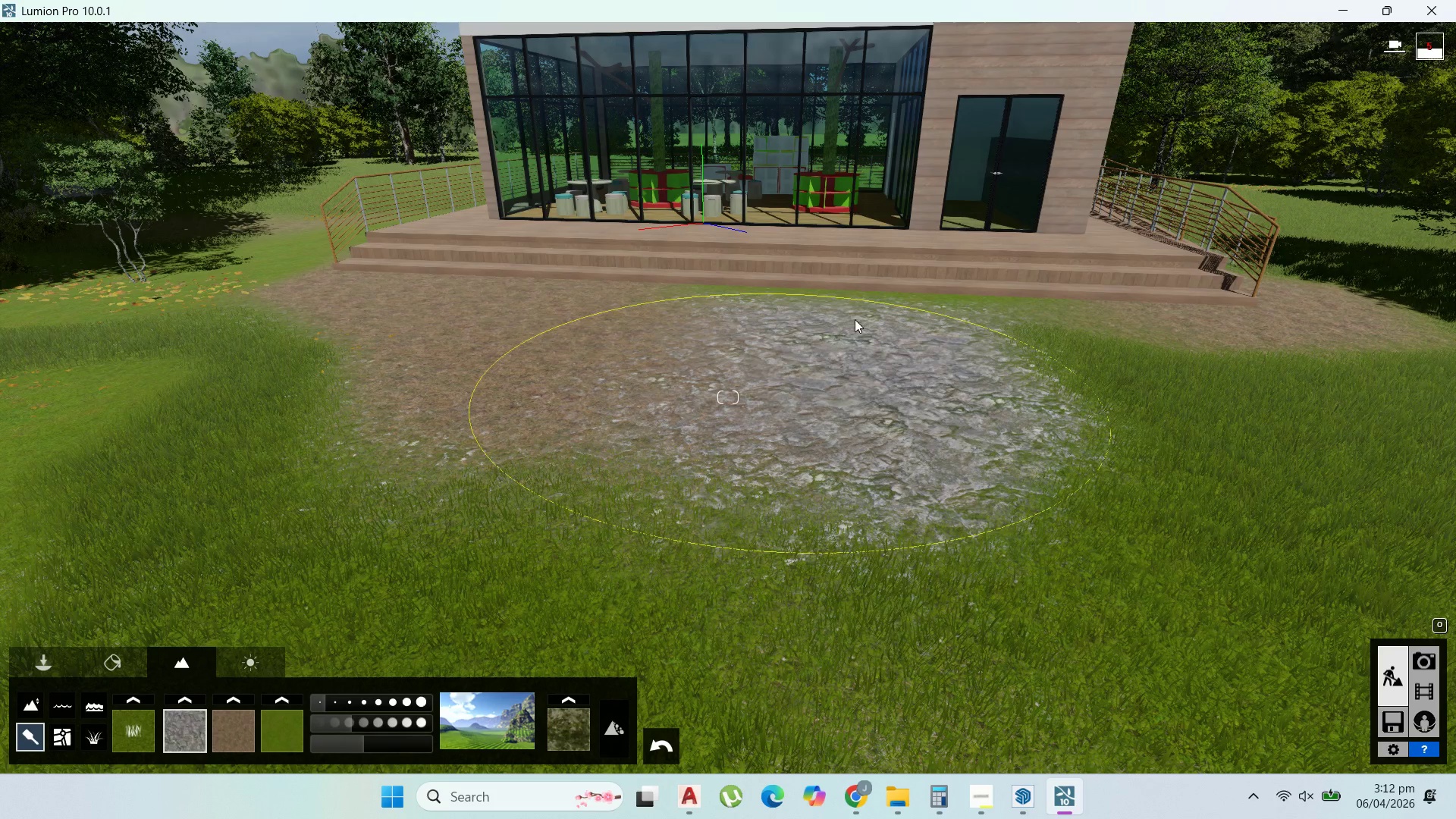 
left_click_drag(start_coordinate=[857, 306], to_coordinate=[1110, 307])
 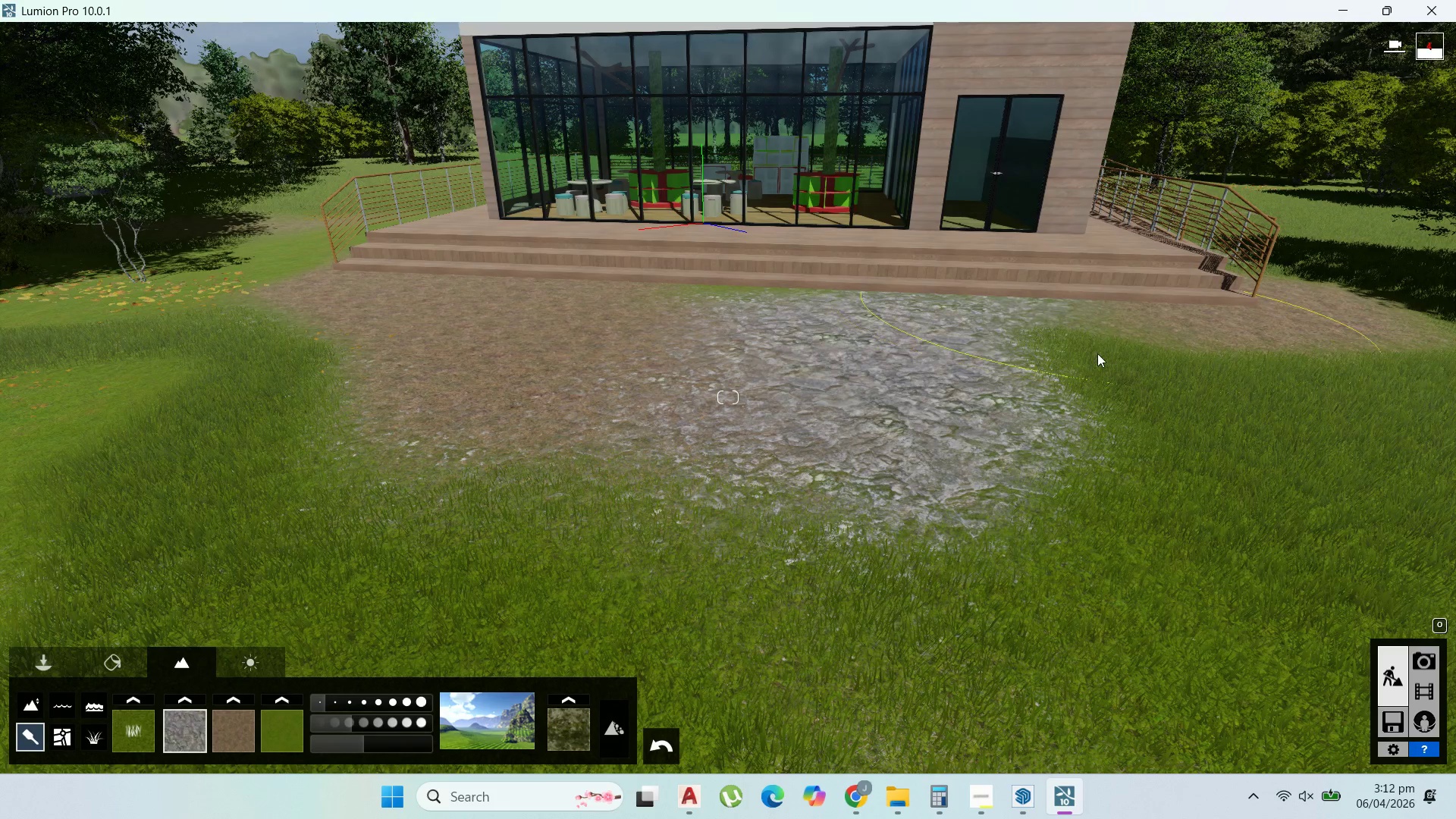 
left_click_drag(start_coordinate=[1097, 353], to_coordinate=[1191, 374])
 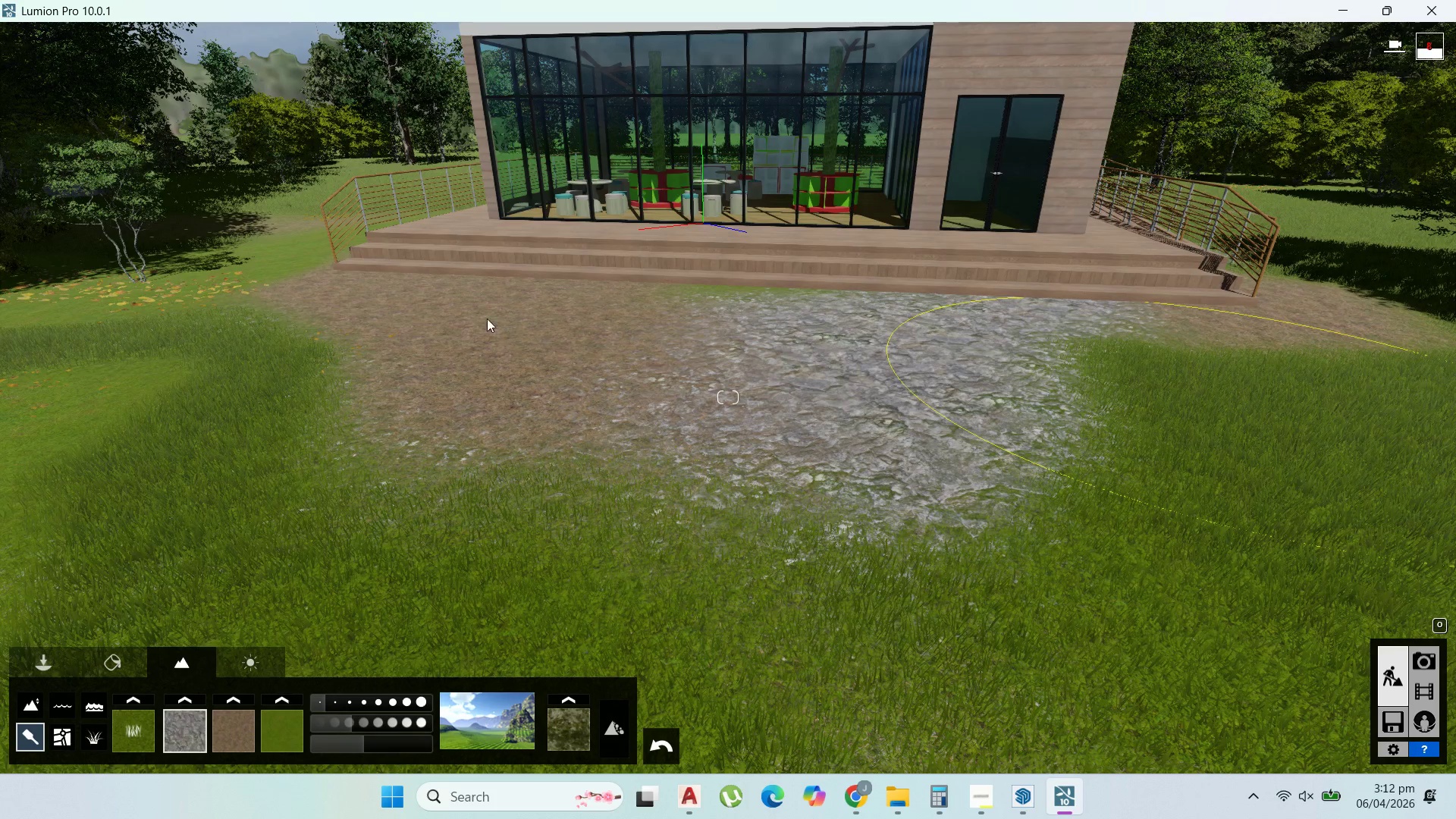 
left_click_drag(start_coordinate=[473, 311], to_coordinate=[249, 288])
 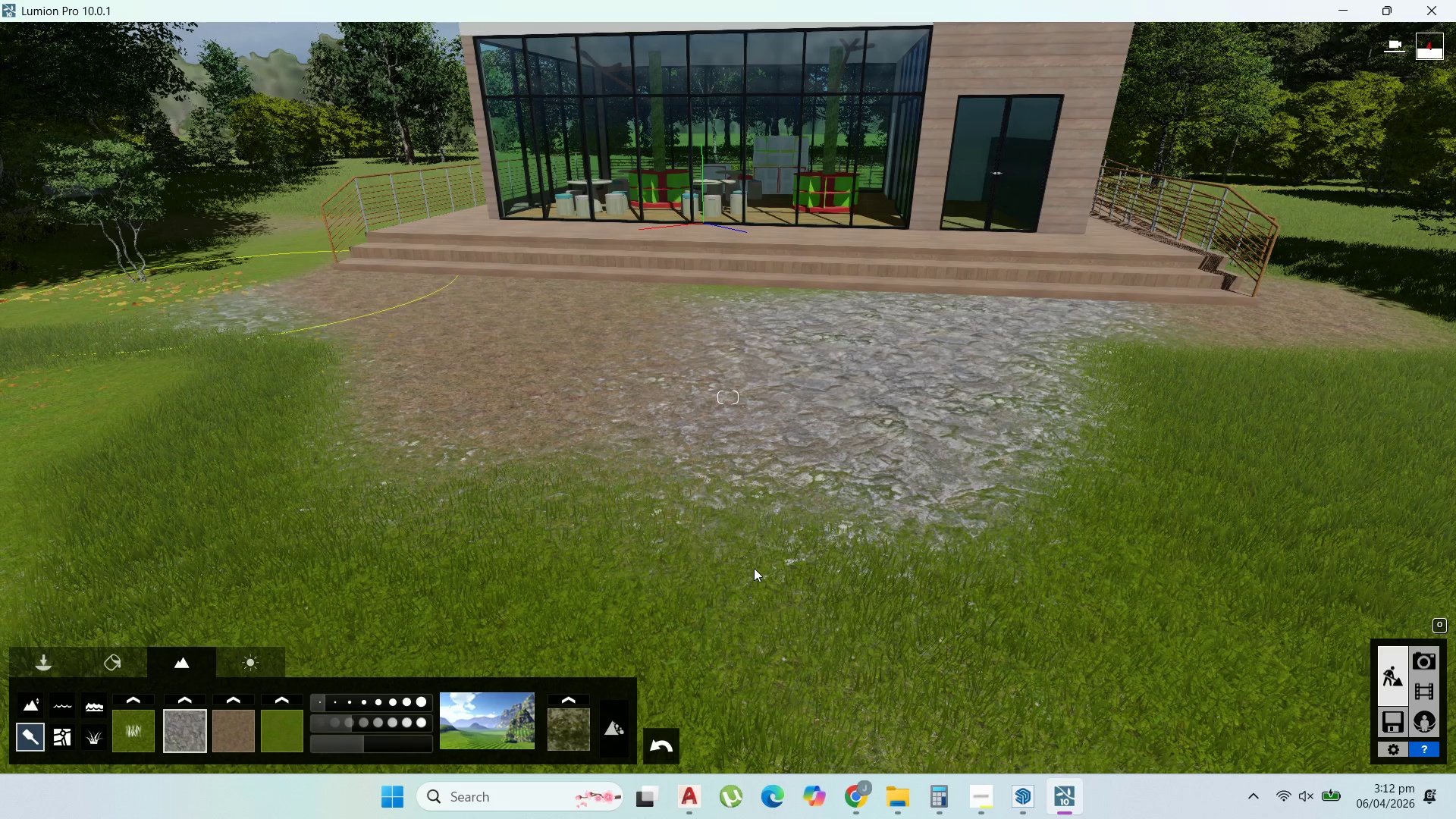 
scroll: coordinate [754, 568], scroll_direction: down, amount: 4.0
 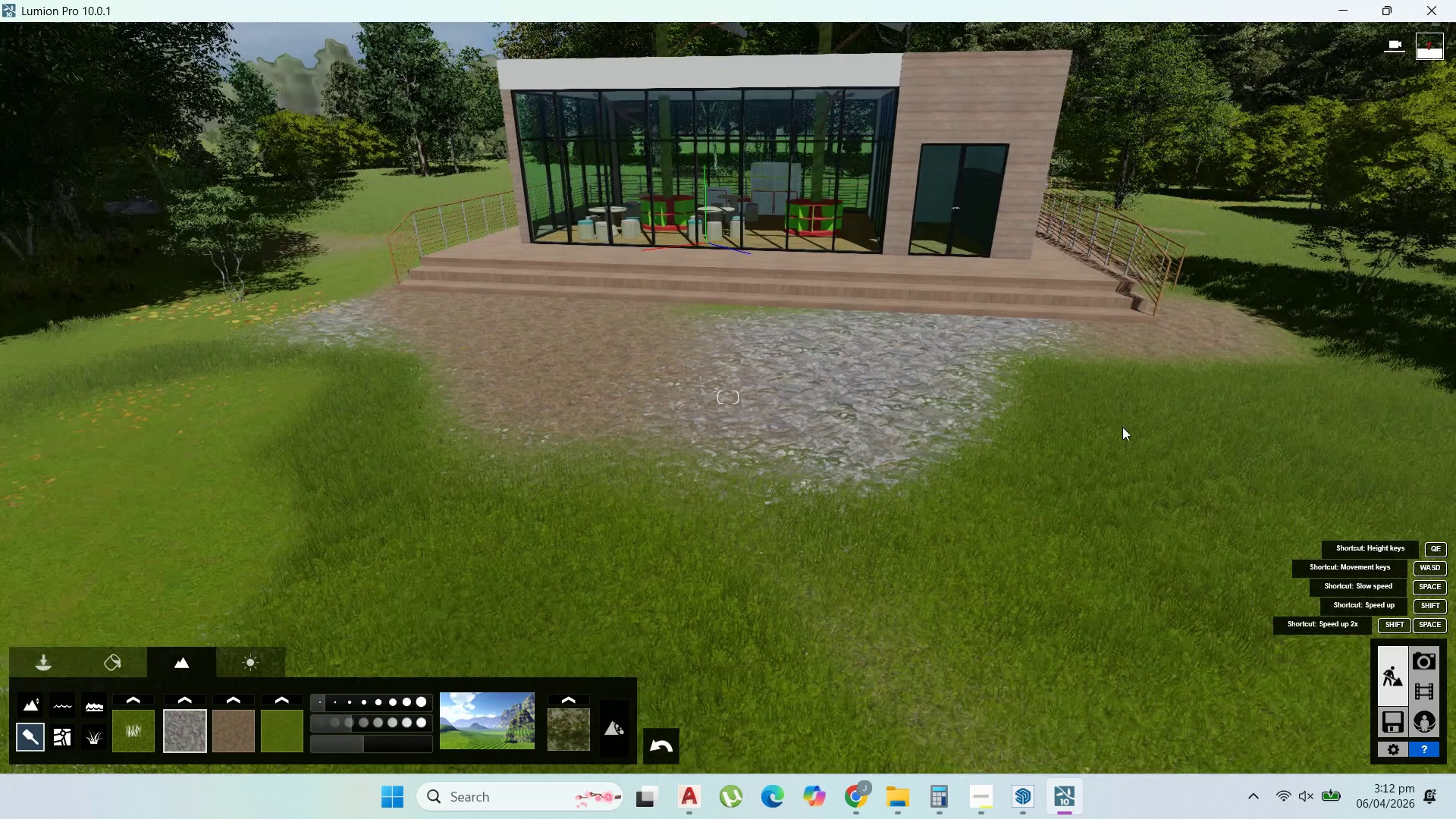 
left_click_drag(start_coordinate=[1121, 425], to_coordinate=[1100, 418])
 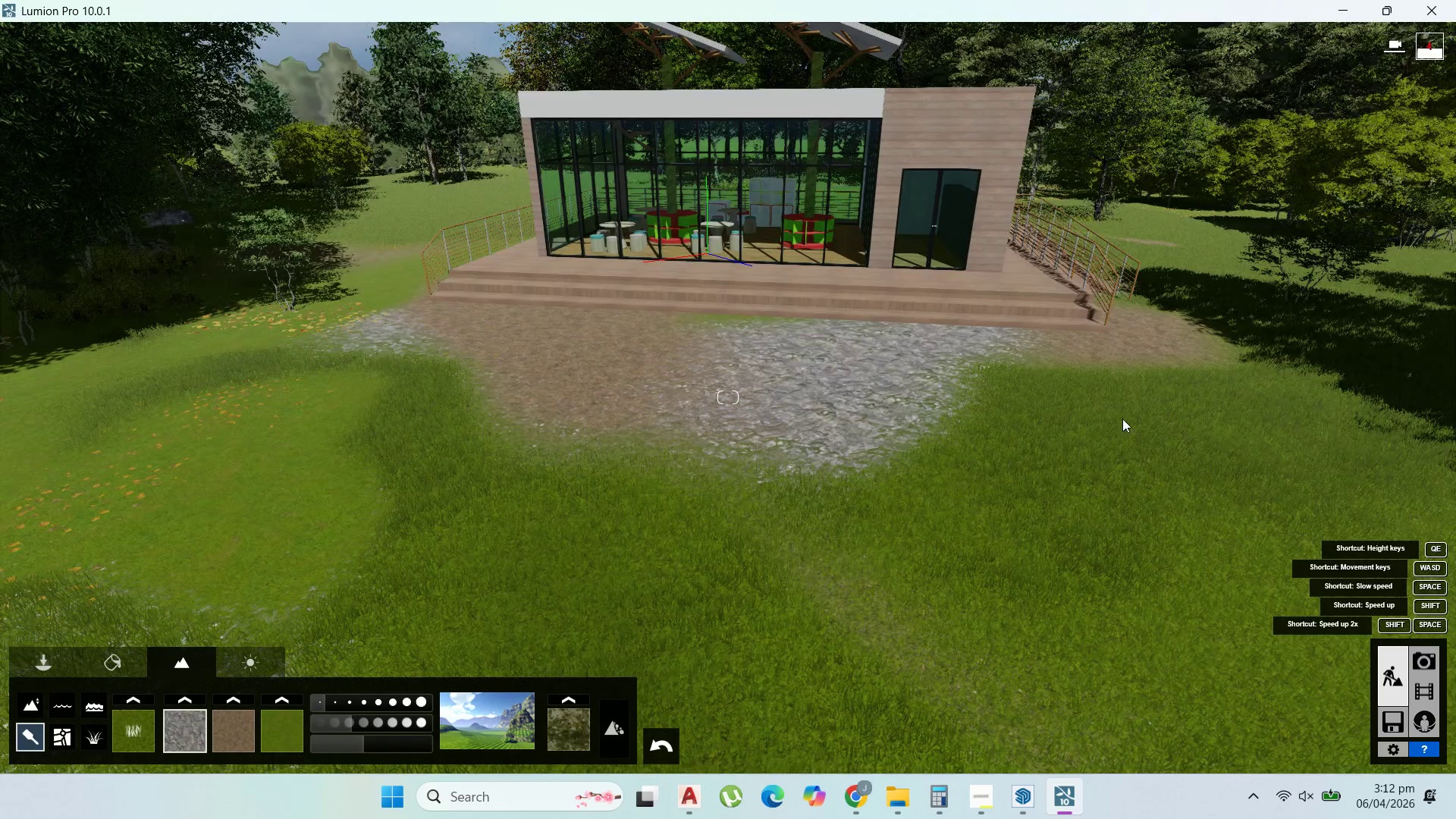 
left_click_drag(start_coordinate=[1125, 418], to_coordinate=[1078, 438])
 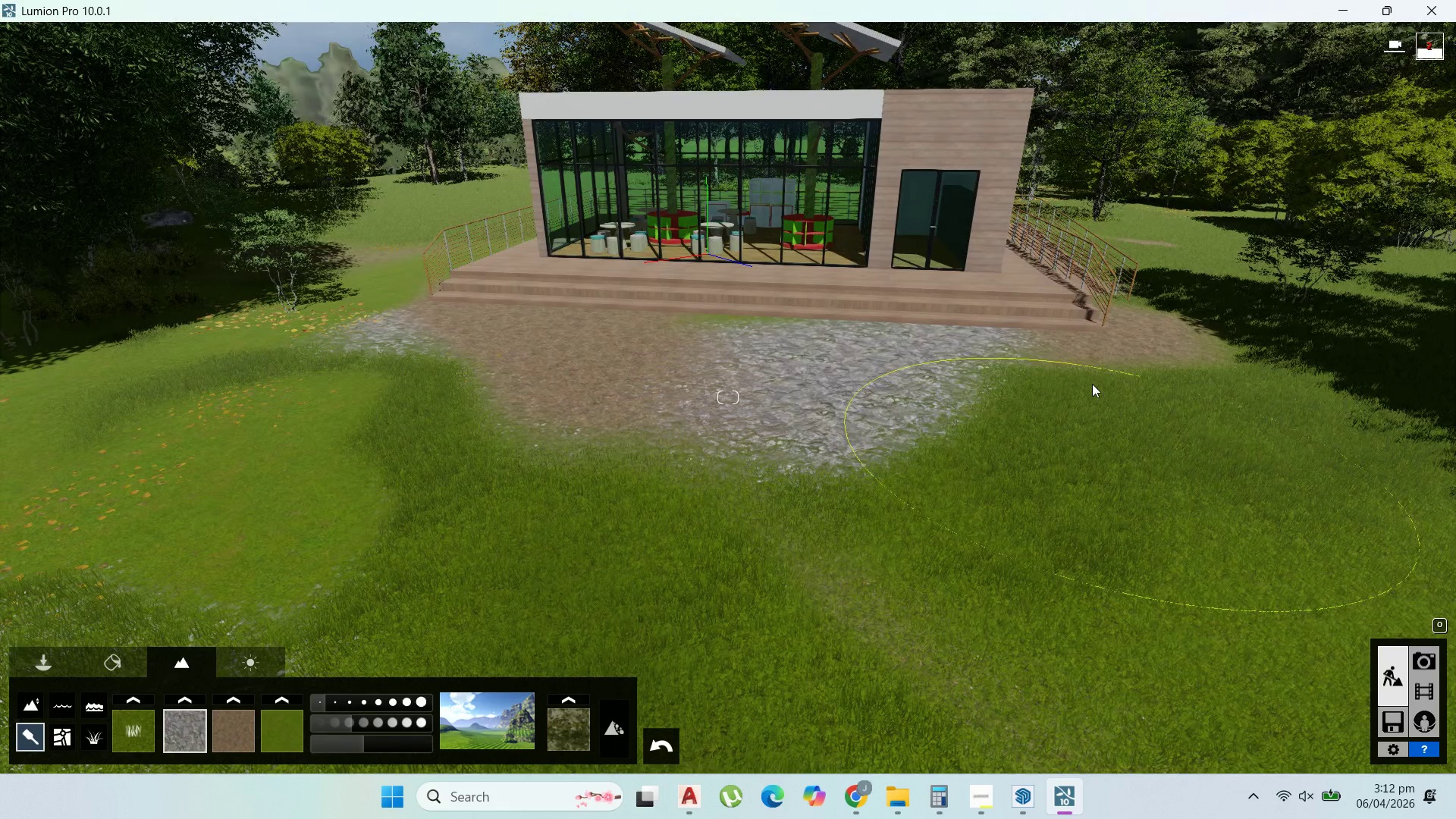 
left_click_drag(start_coordinate=[1069, 397], to_coordinate=[1118, 429])
 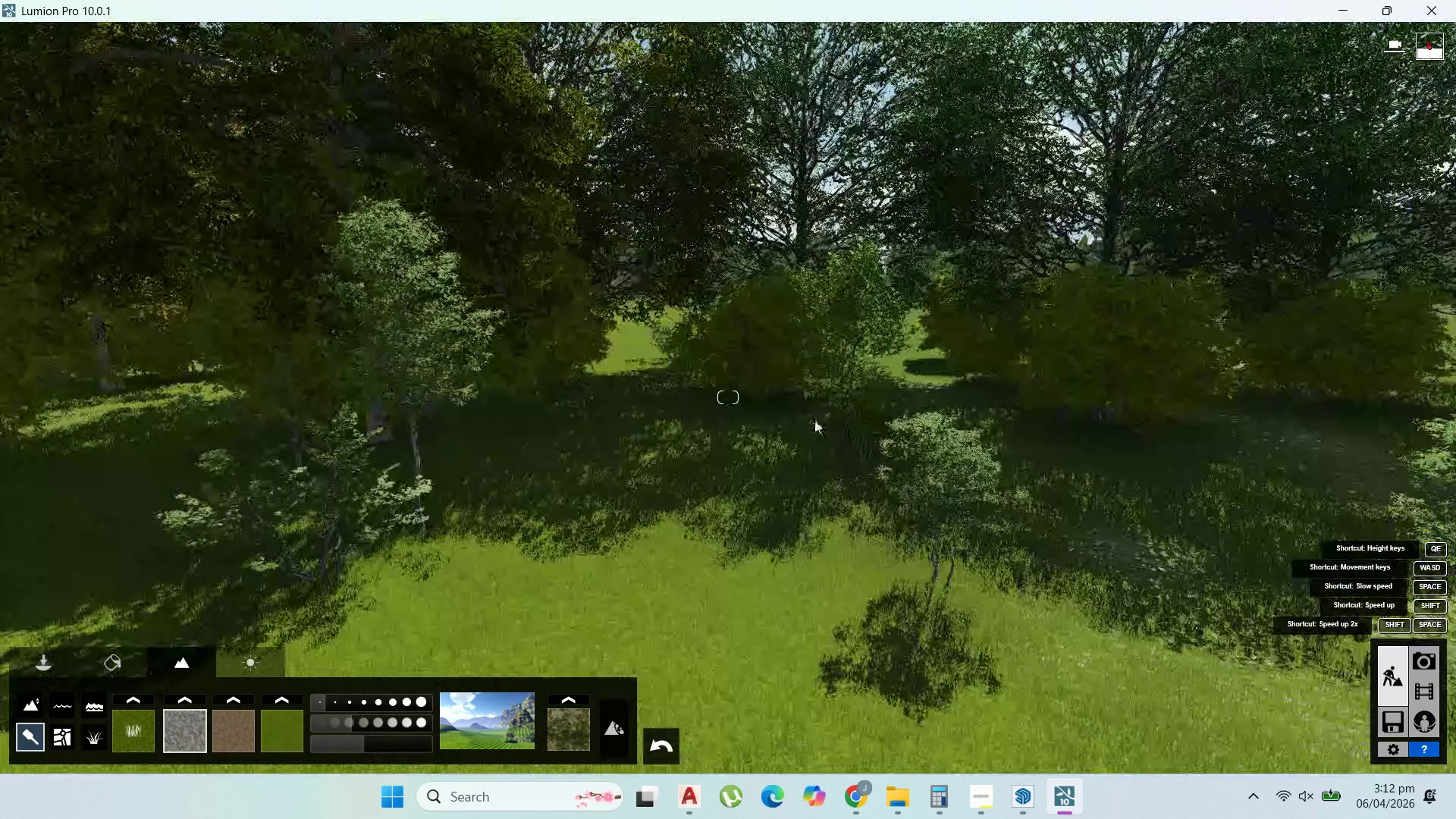 
scroll: coordinate [1152, 595], scroll_direction: down, amount: 112.0
 